 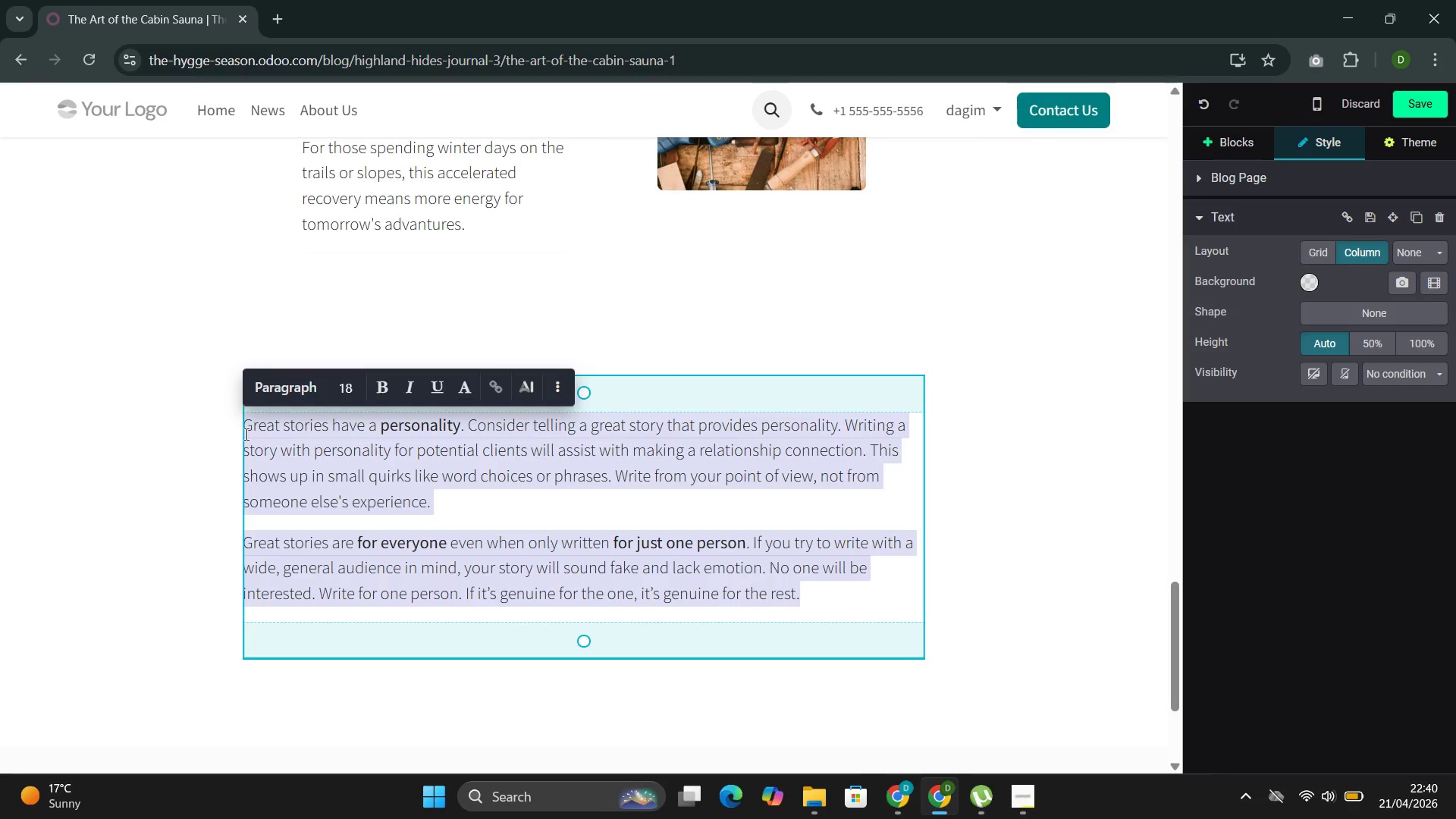 
key(Backspace)
 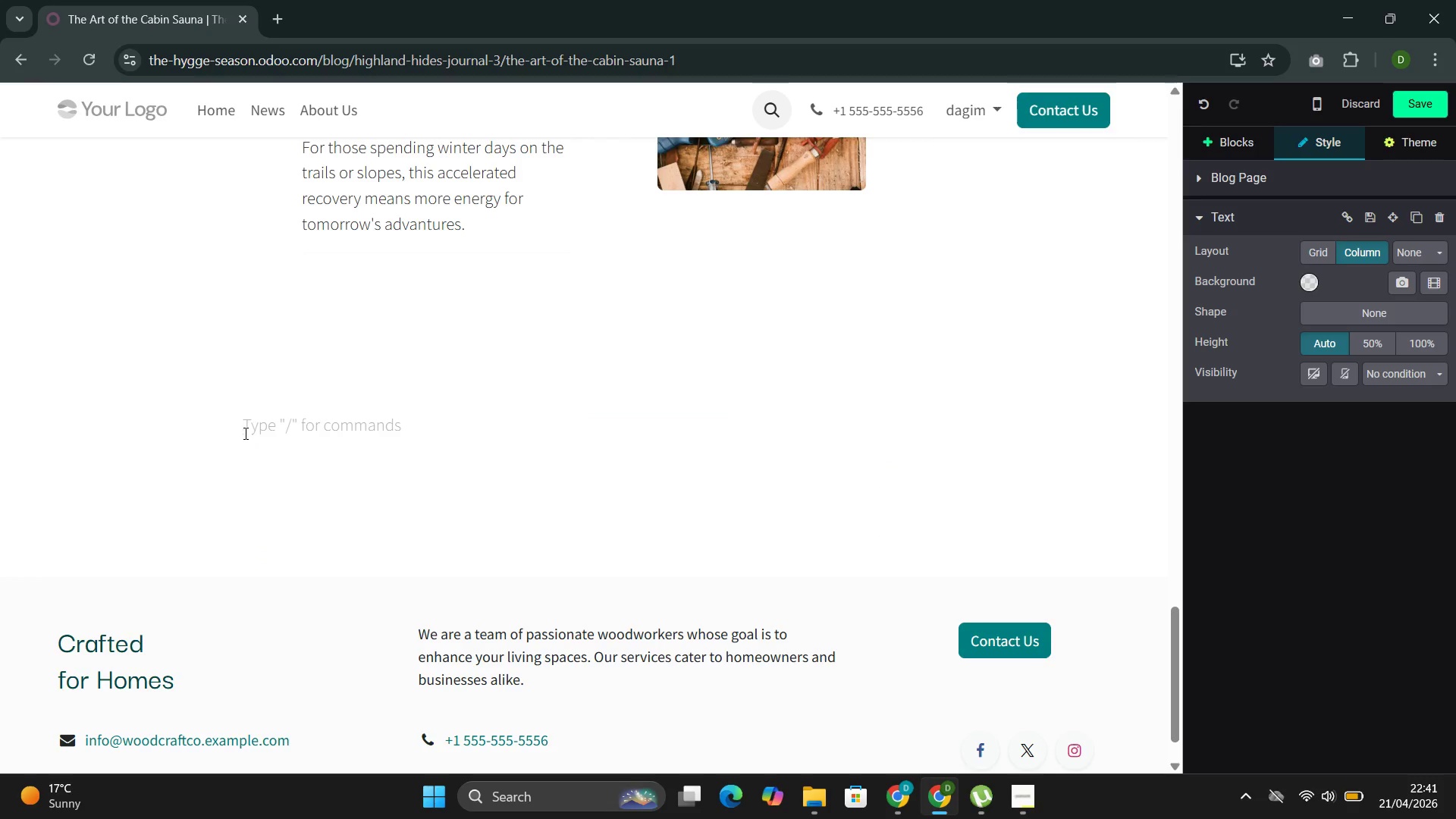 
wait(5.06)
 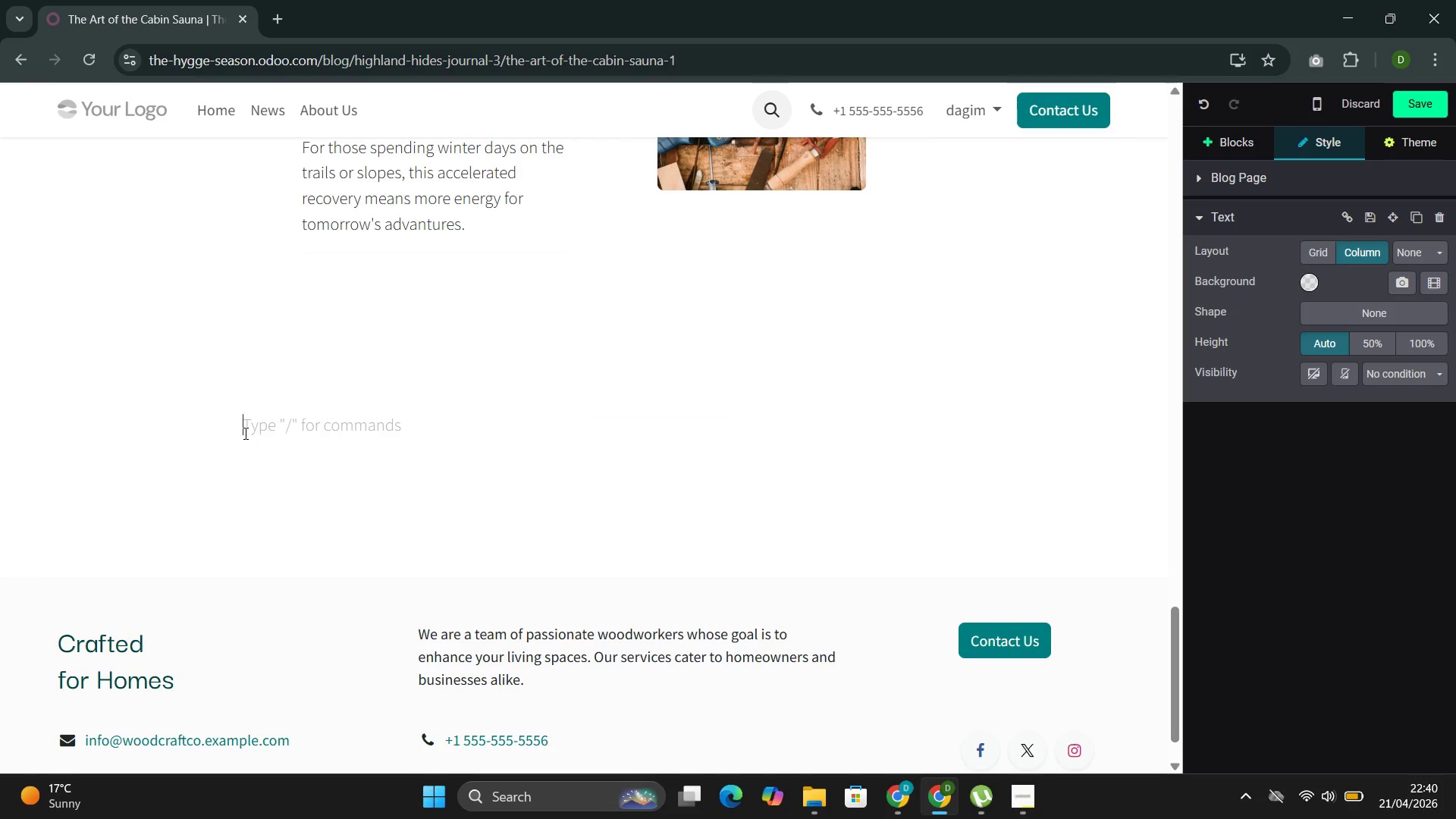 
type(Making the Most of Your Cabin Sauna)
 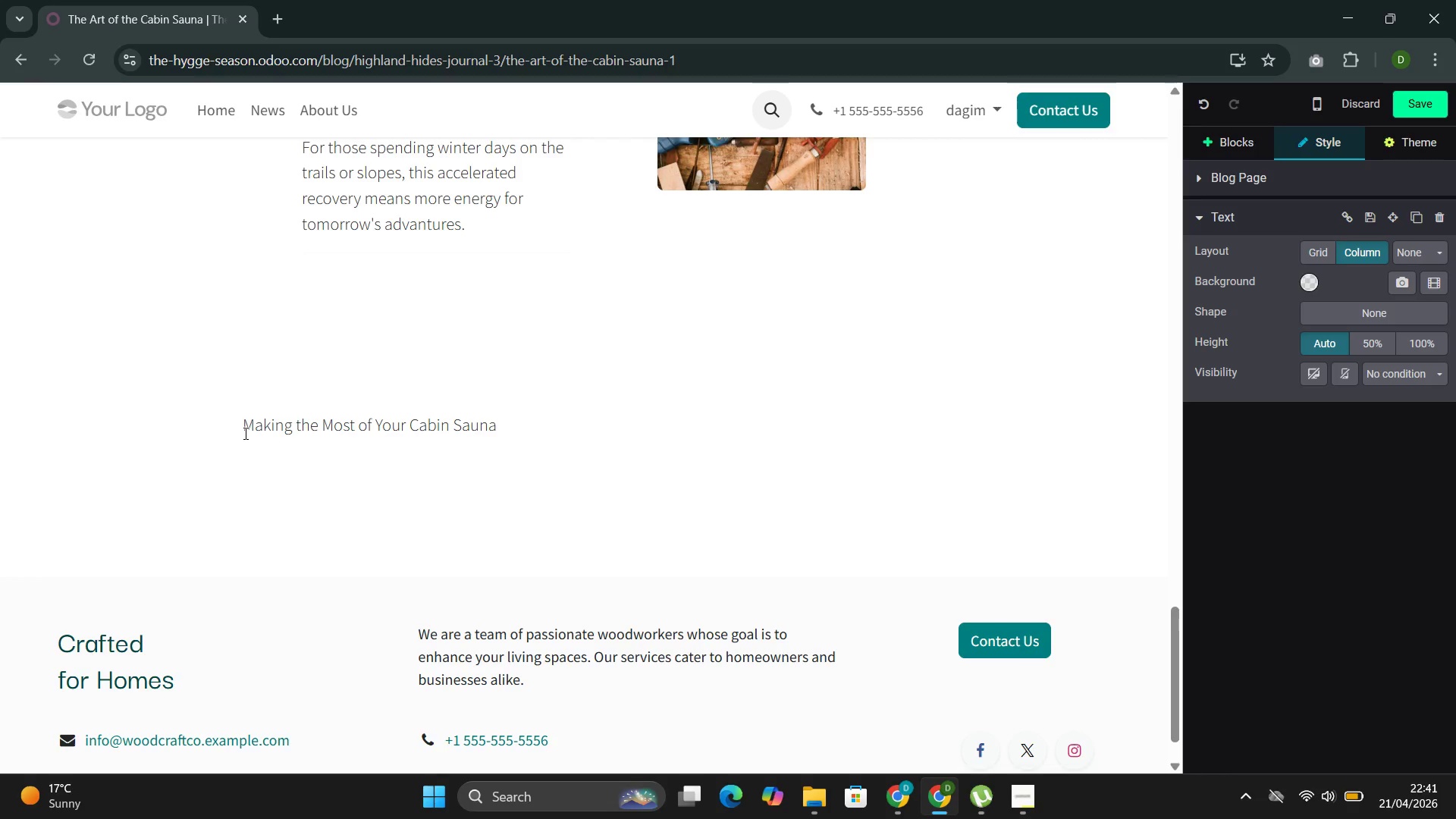 
wait(5.94)
 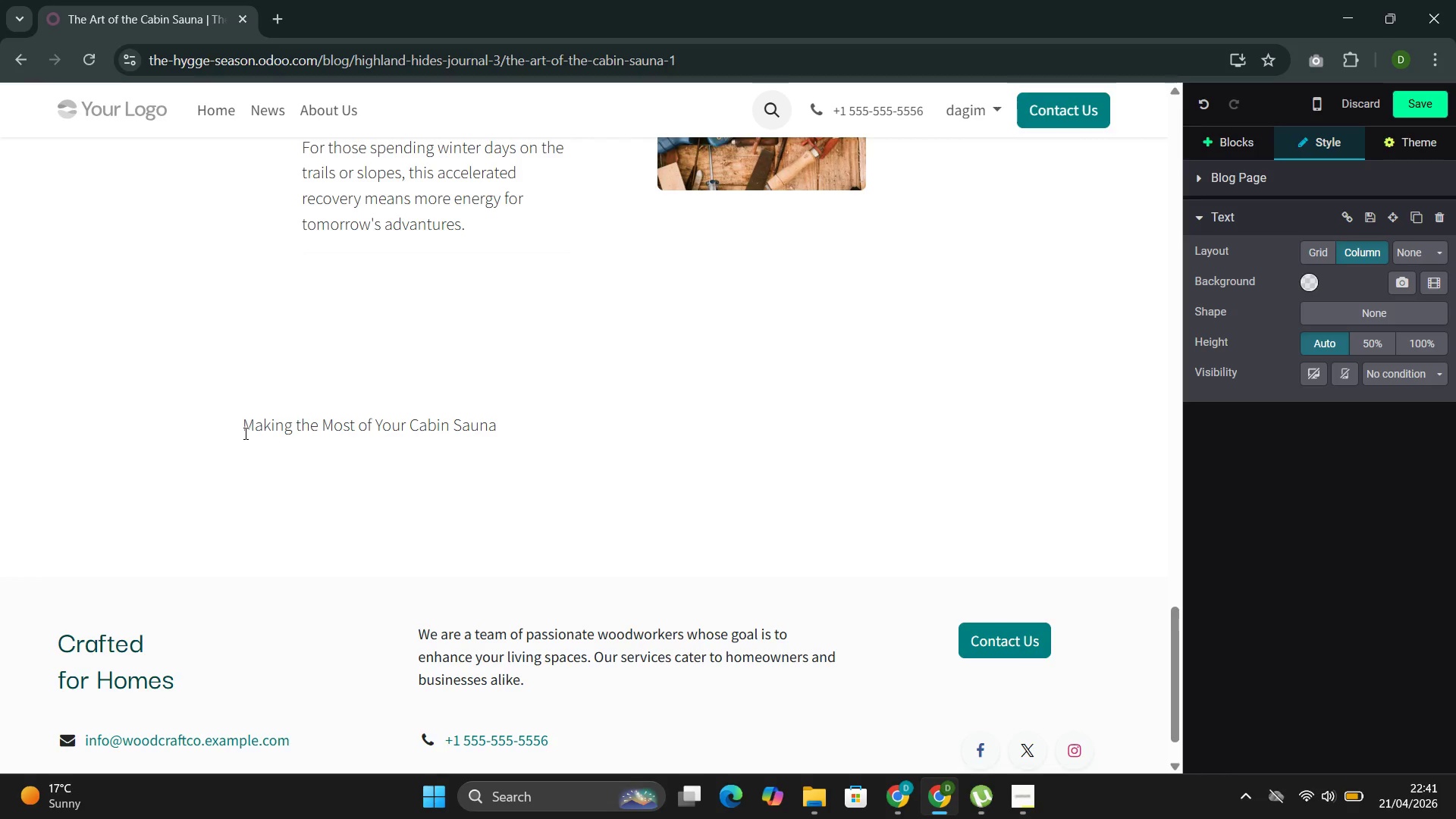 
key(Enter)
 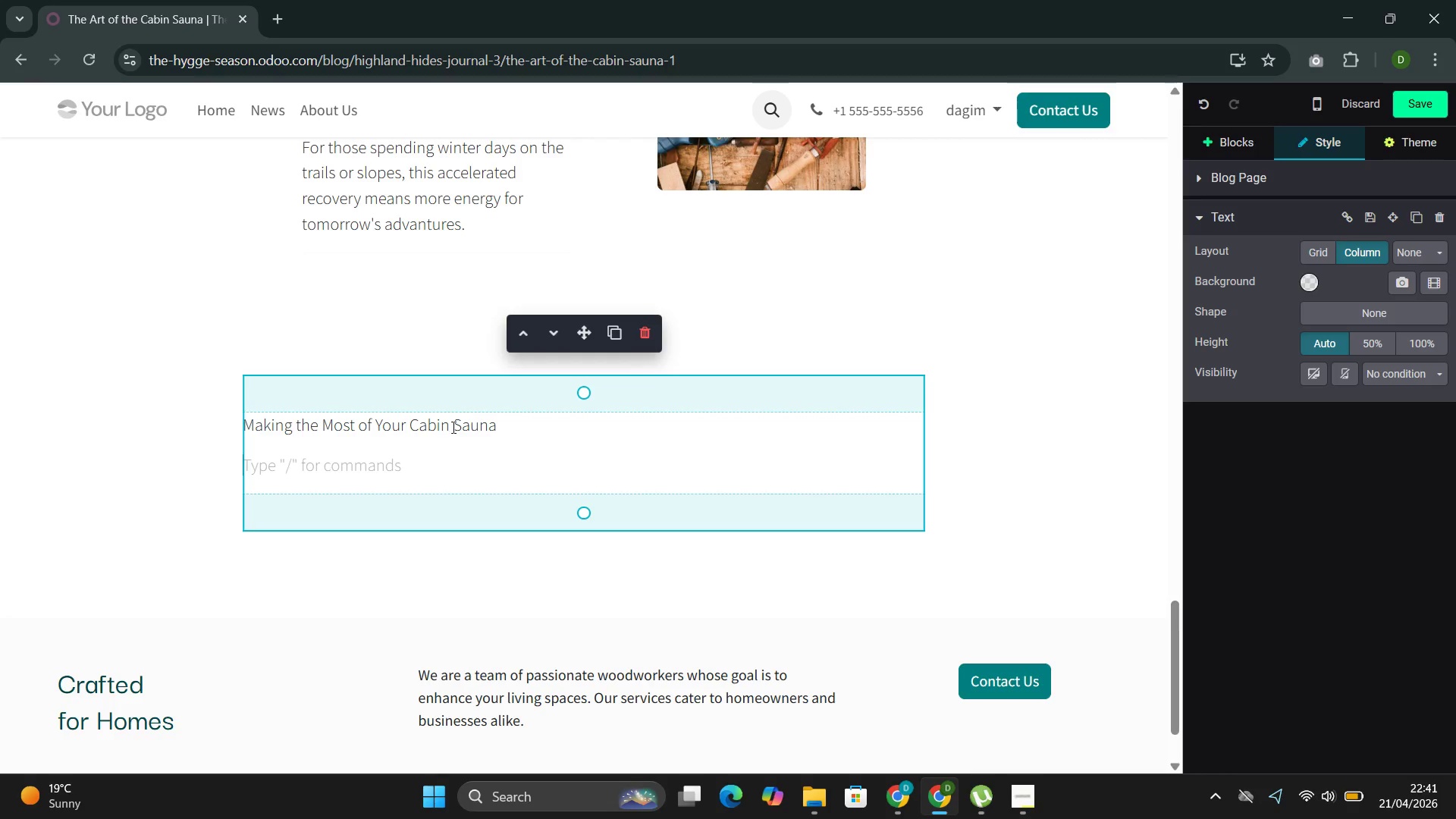 
left_click_drag(start_coordinate=[519, 419], to_coordinate=[239, 423])
 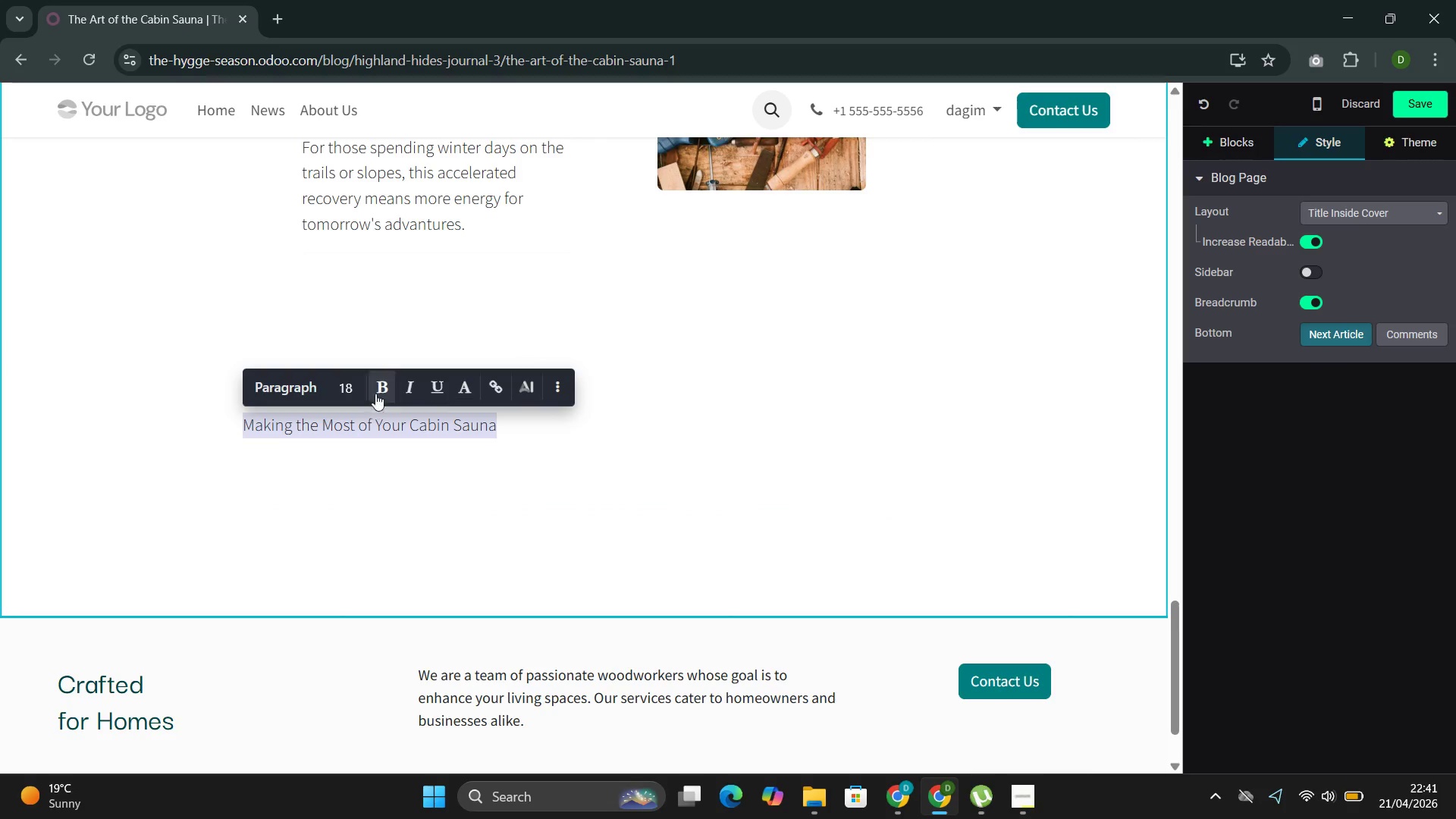 
left_click([378, 387])
 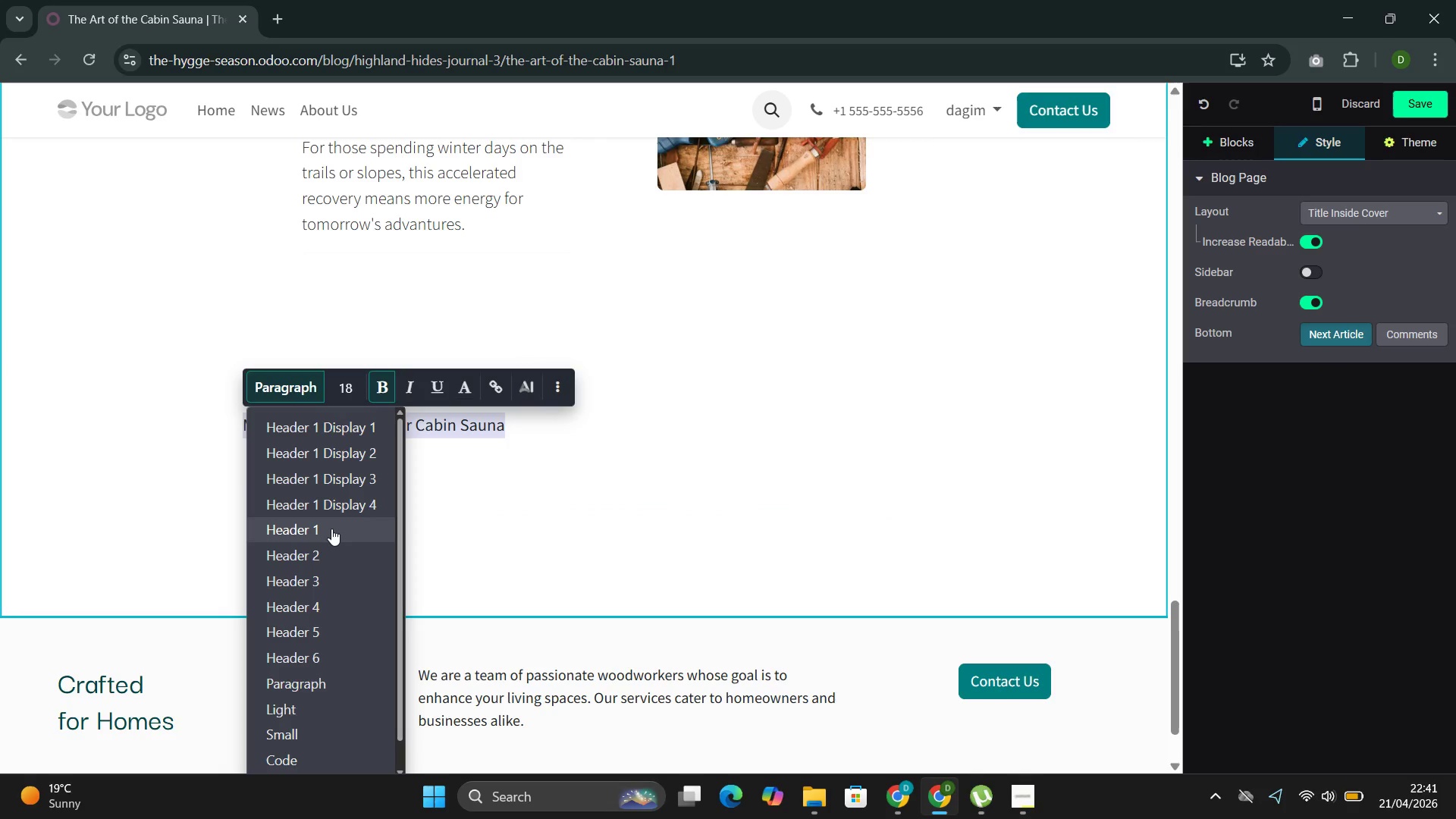 
left_click([331, 554])
 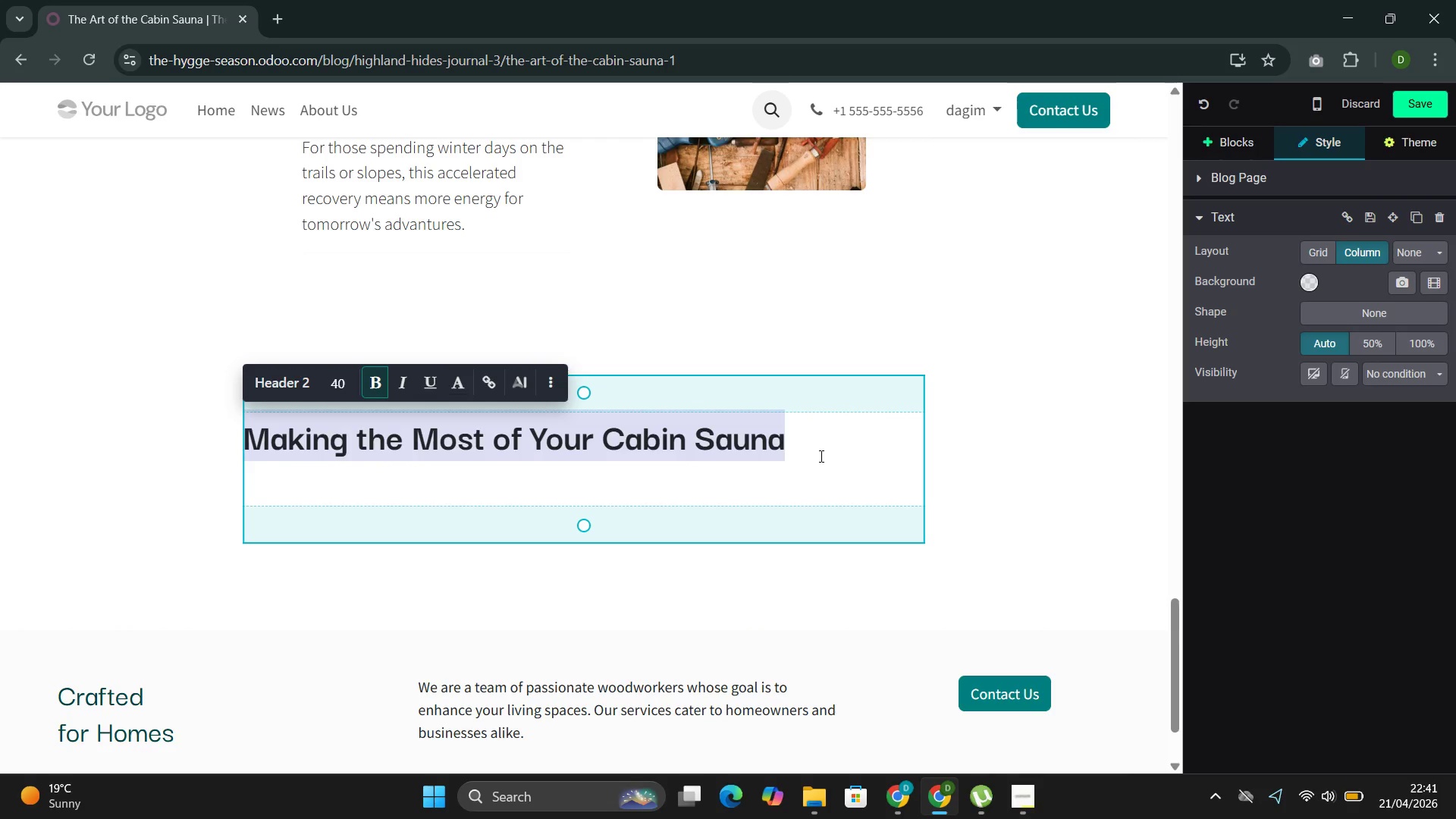 
left_click([817, 440])
 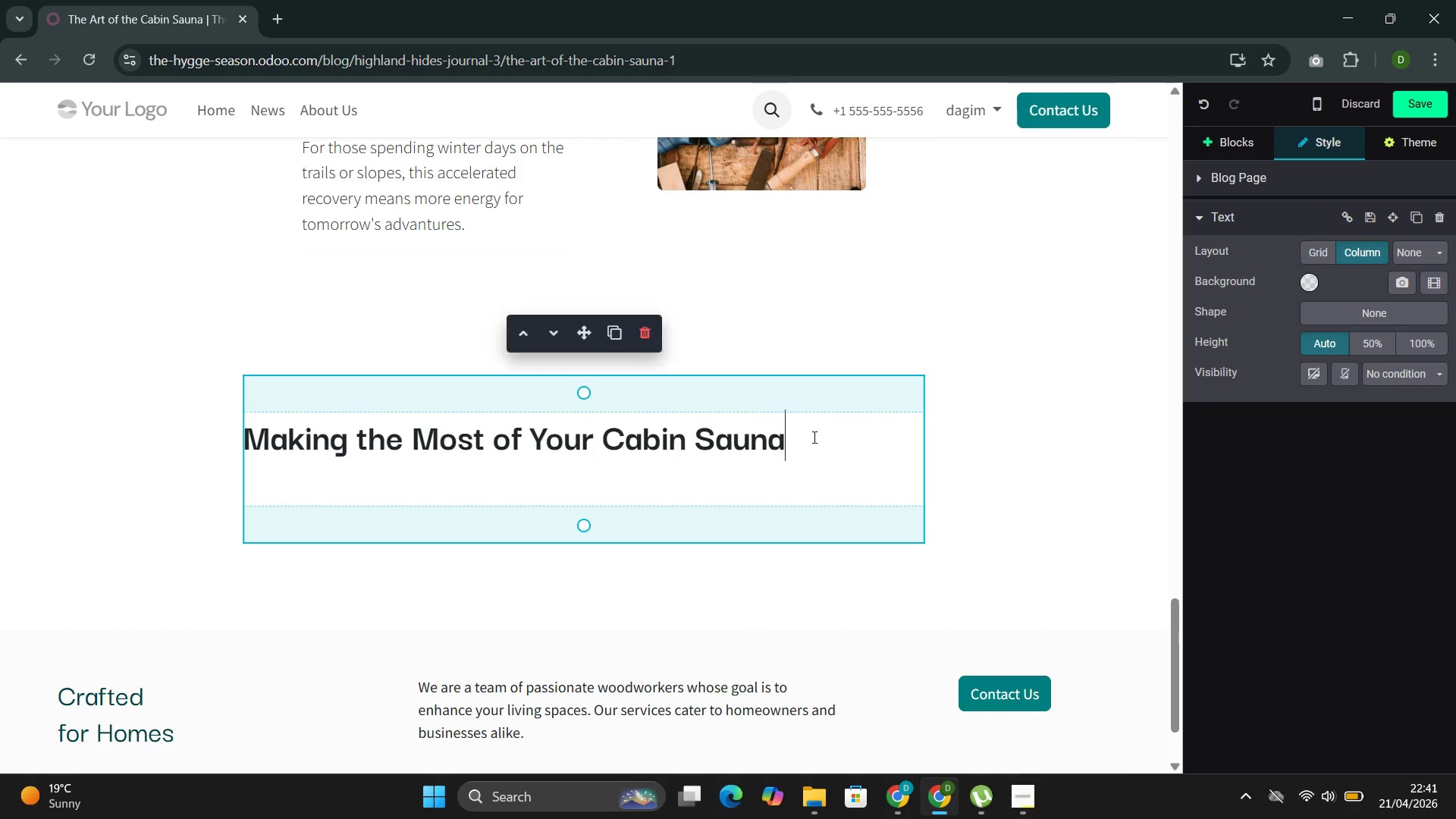 
left_click_drag(start_coordinate=[813, 437], to_coordinate=[238, 443])
 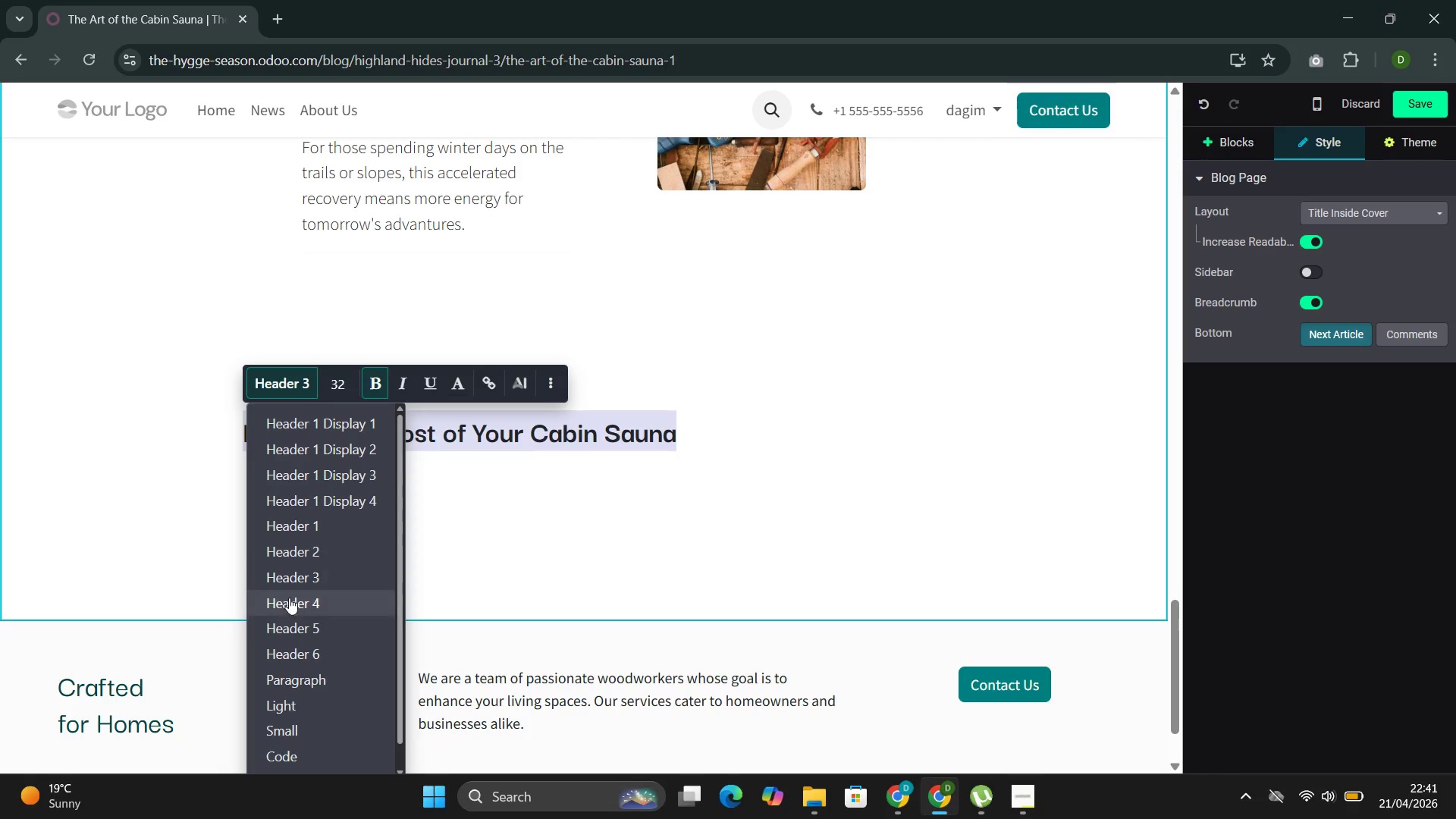 
wait(7.69)
 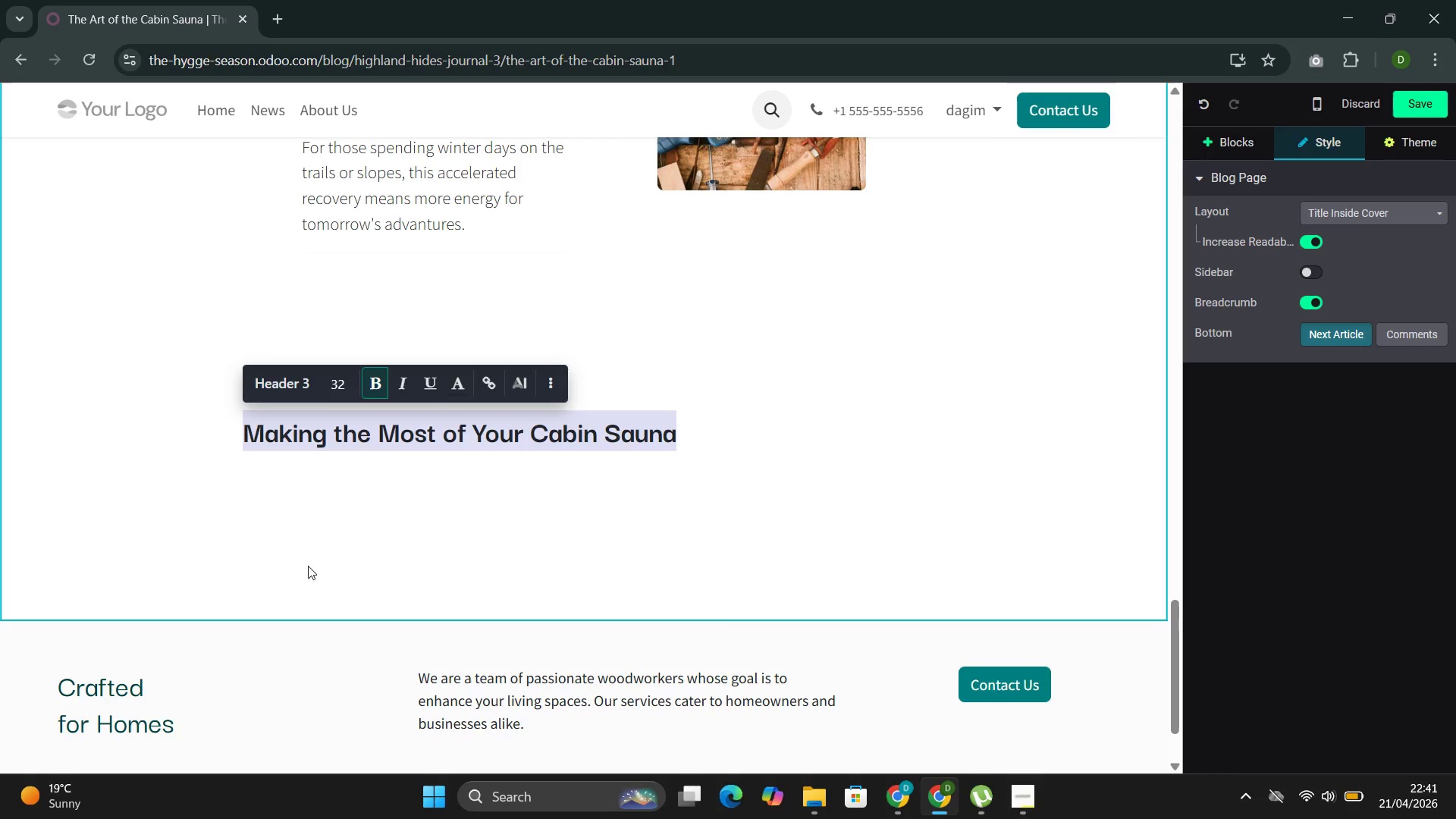 
left_click([648, 447])
 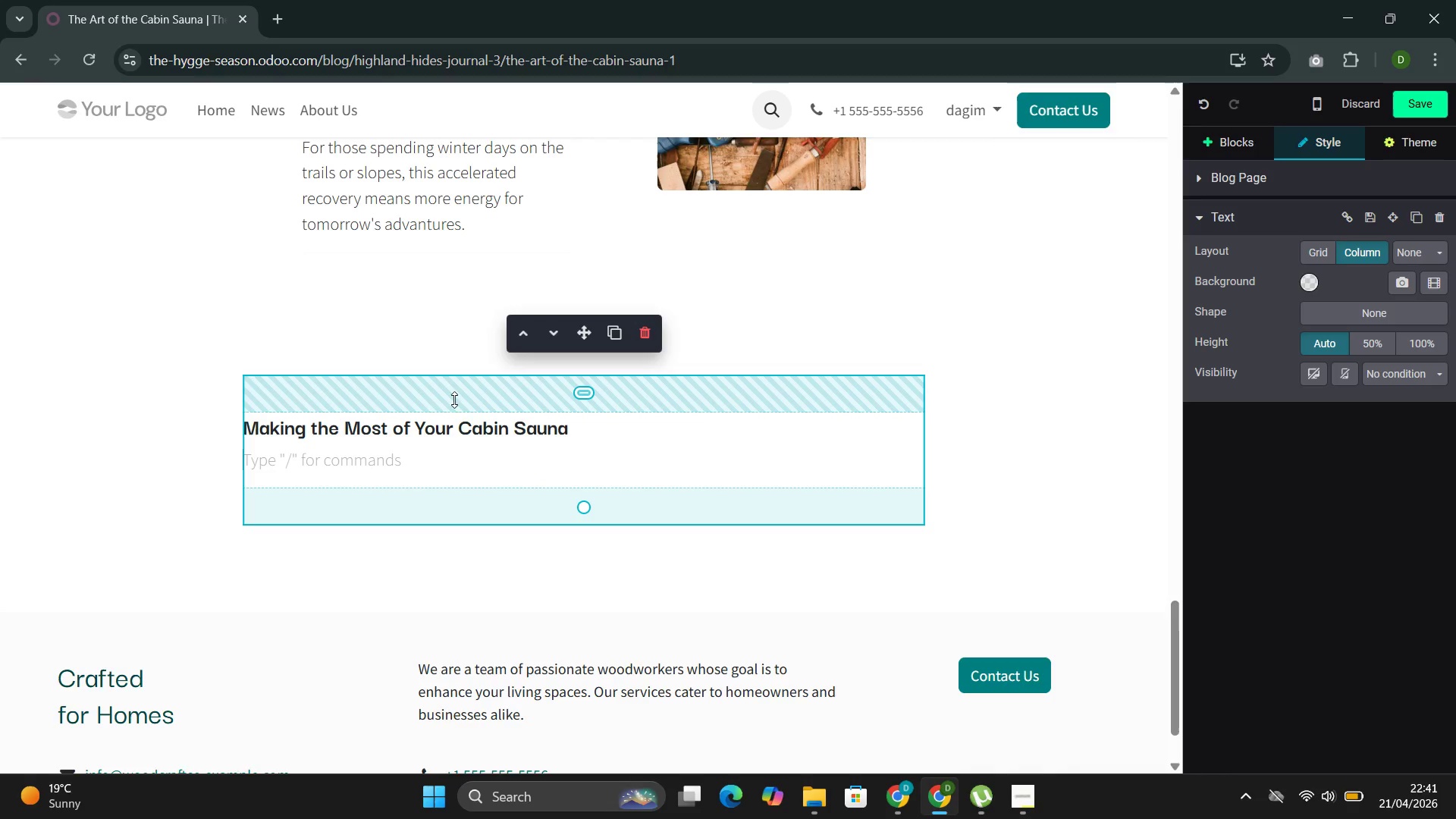 
left_click([380, 453])
 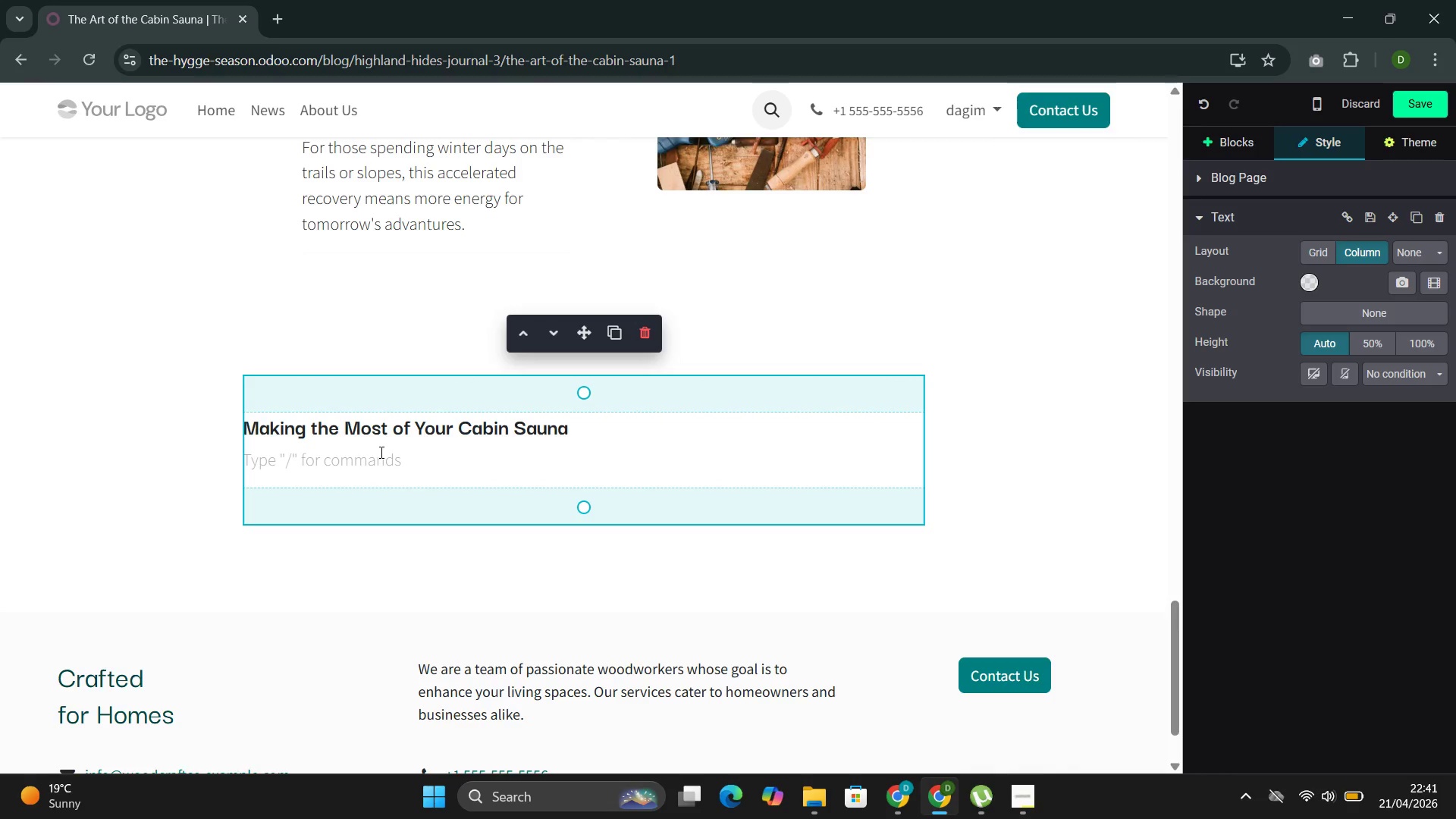 
key(S)
 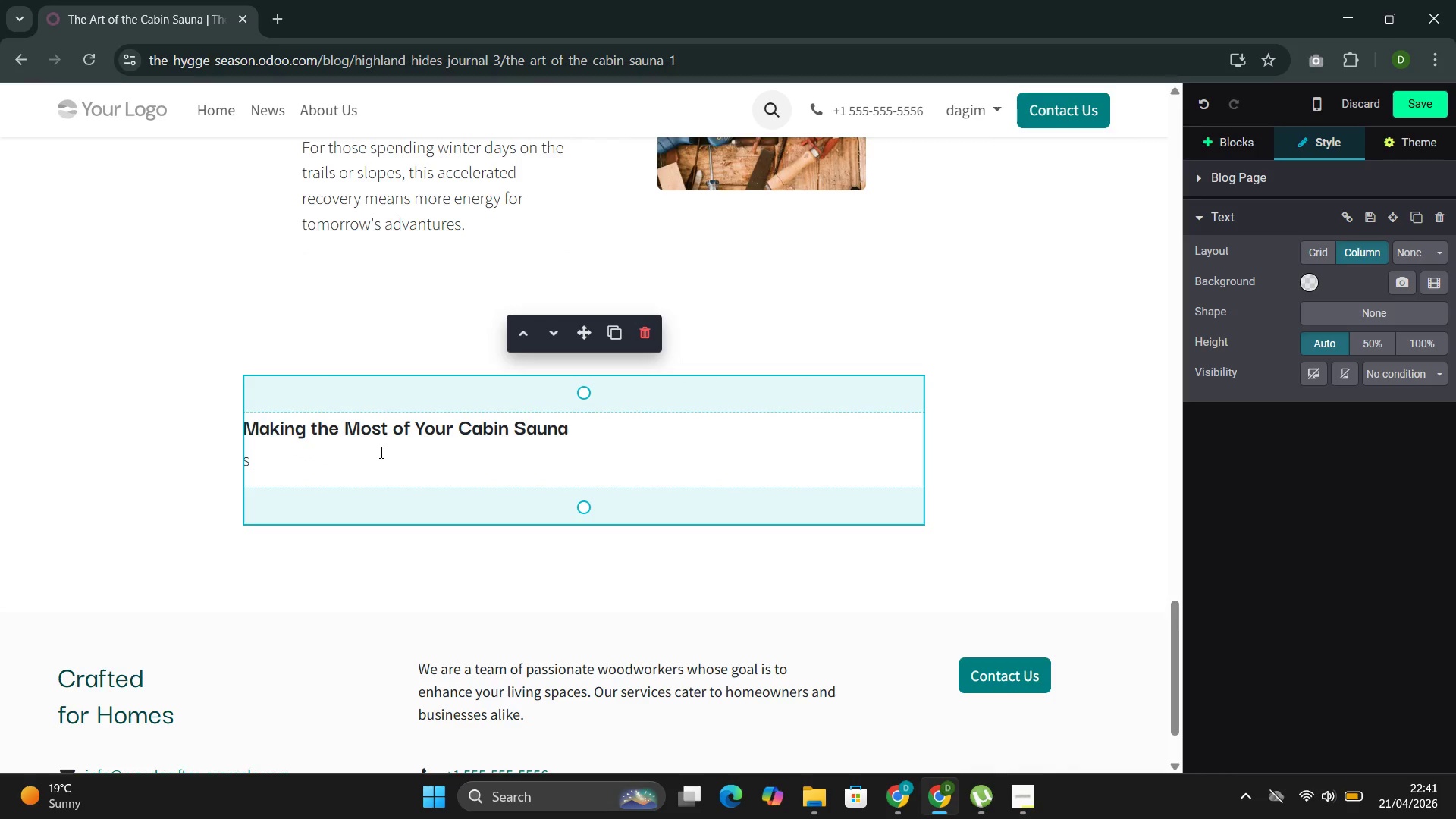 
key(Backspace)
 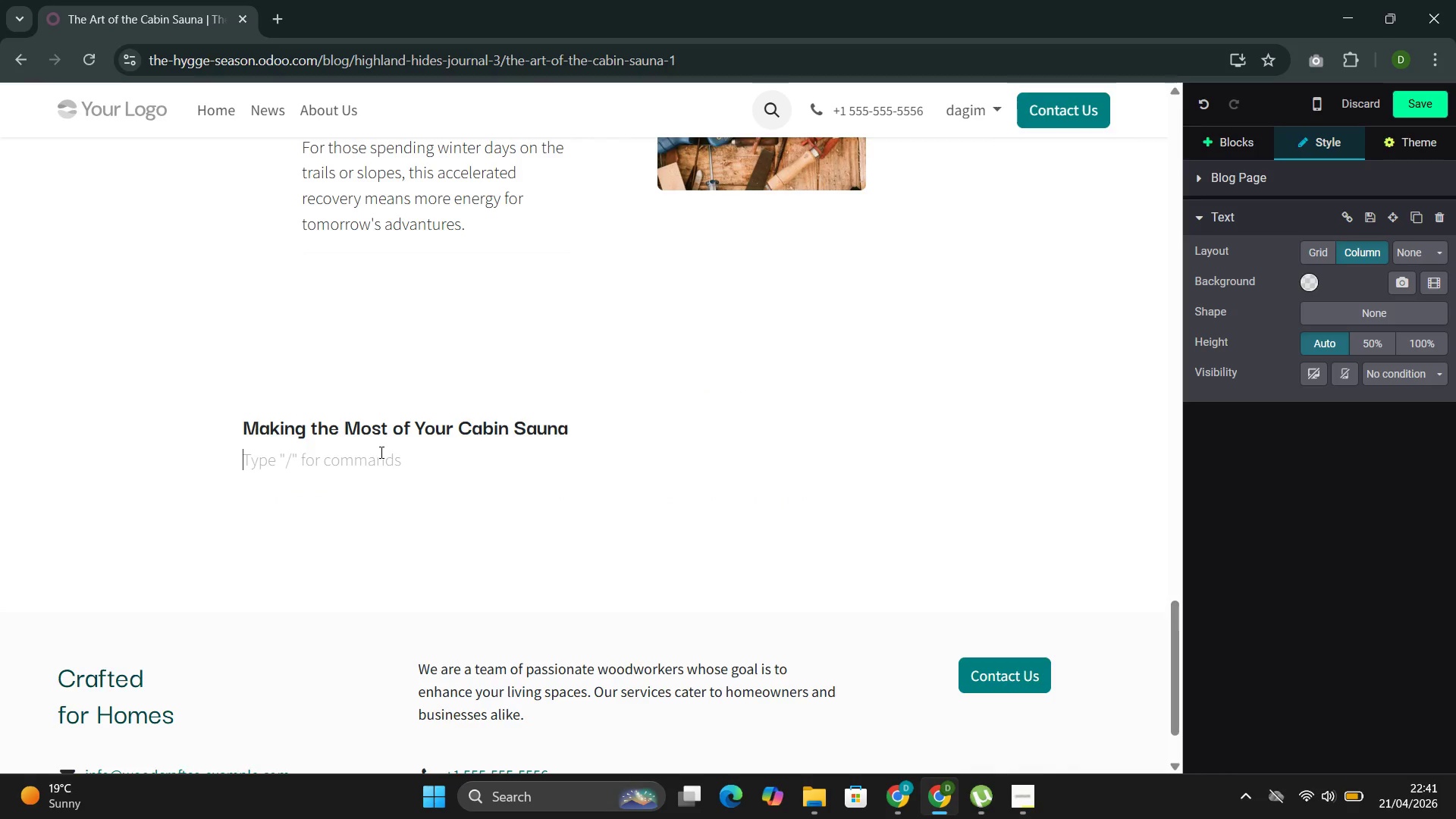 
wait(9.25)
 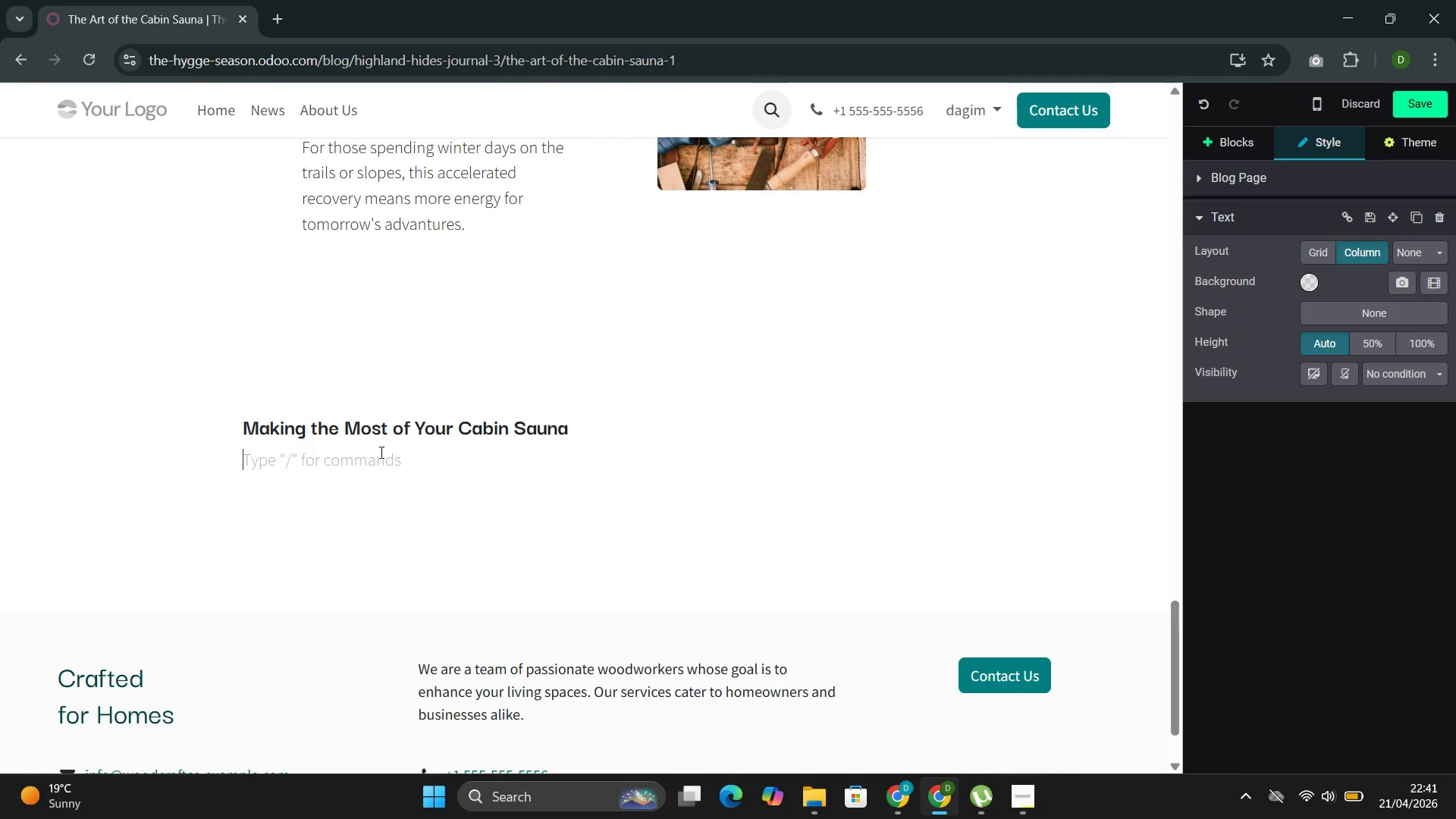 
key(Minus)
 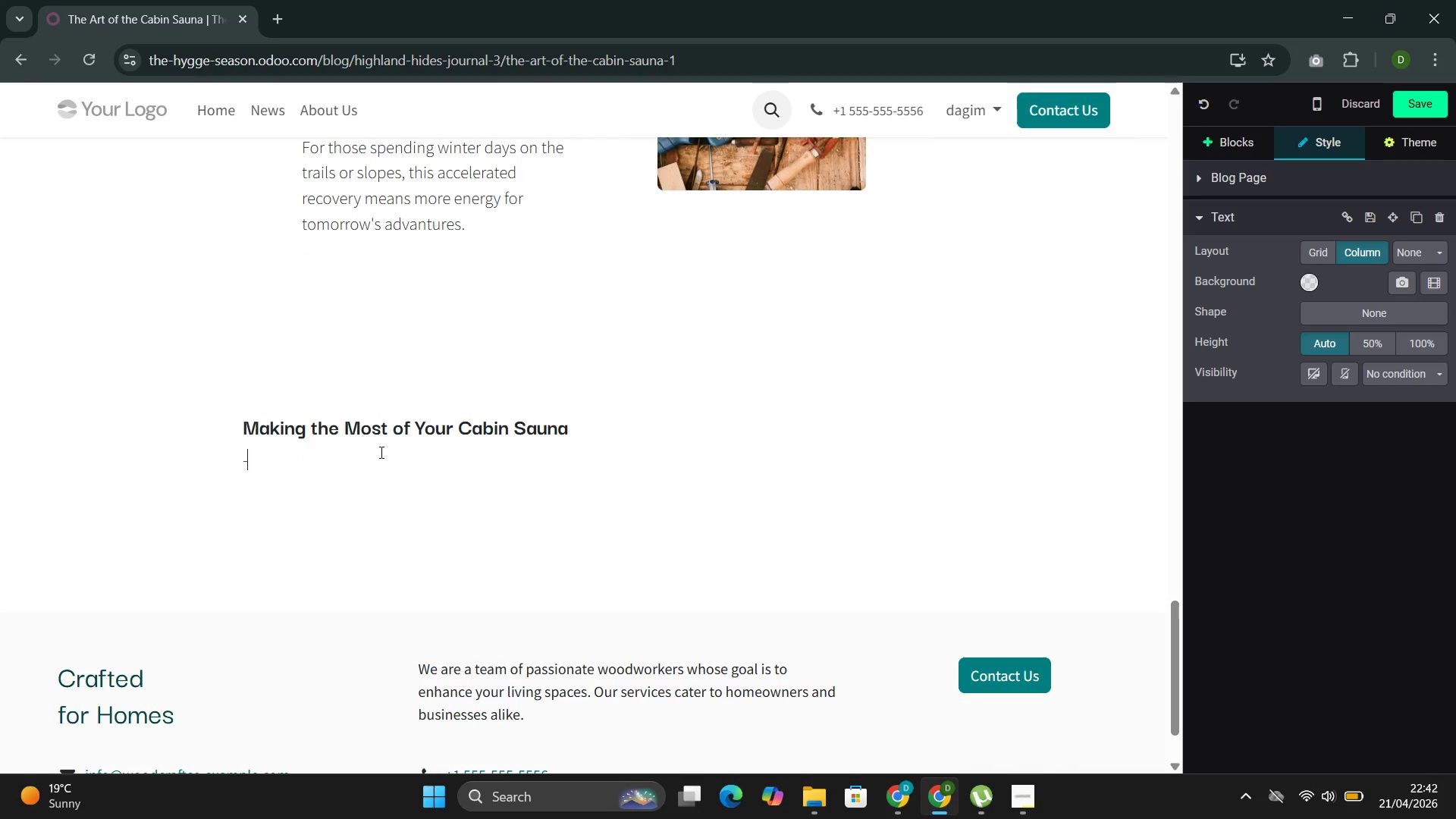 
key(Enter)
 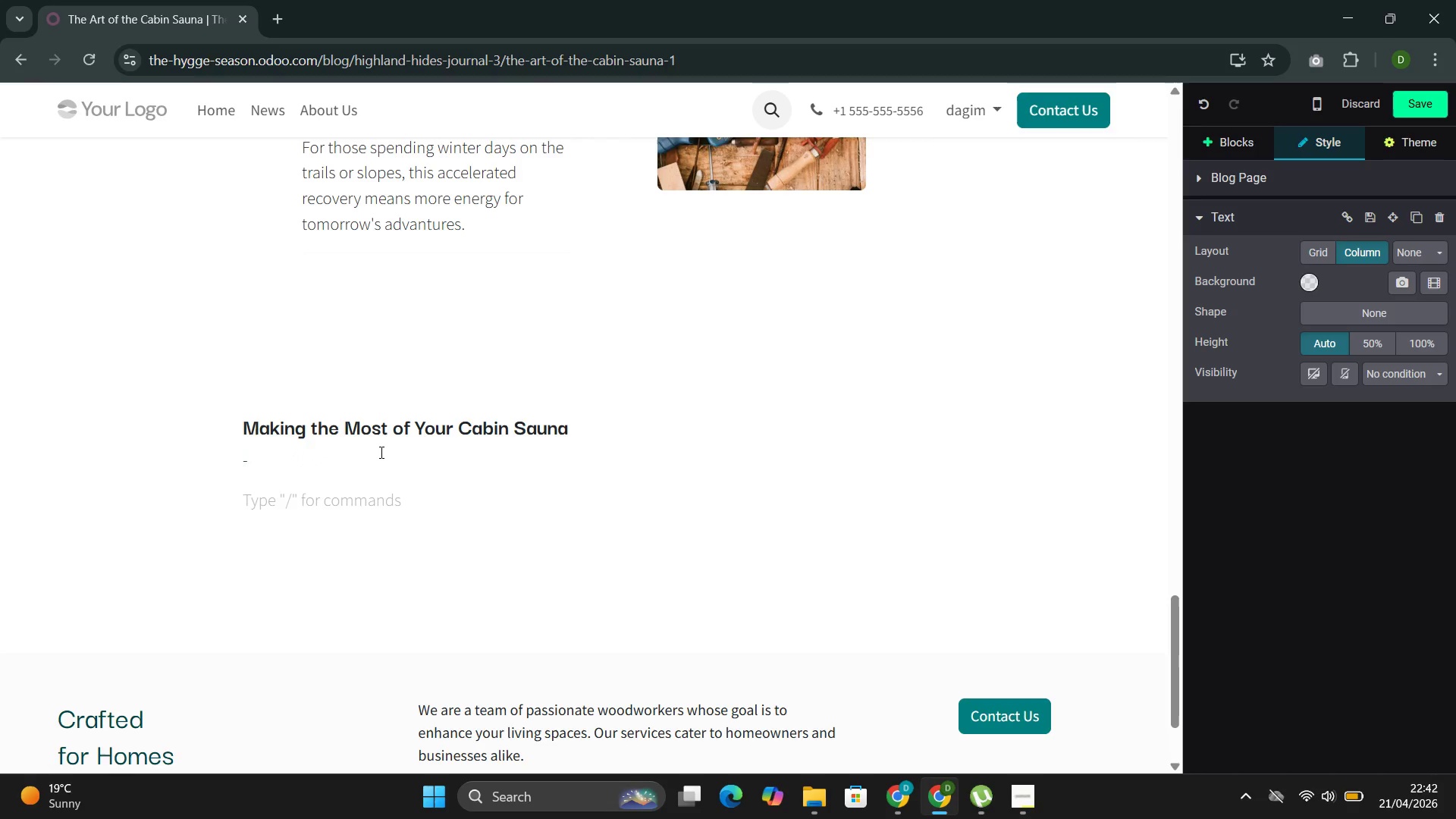 
key(Backspace)
type( Hydrate before and after)
 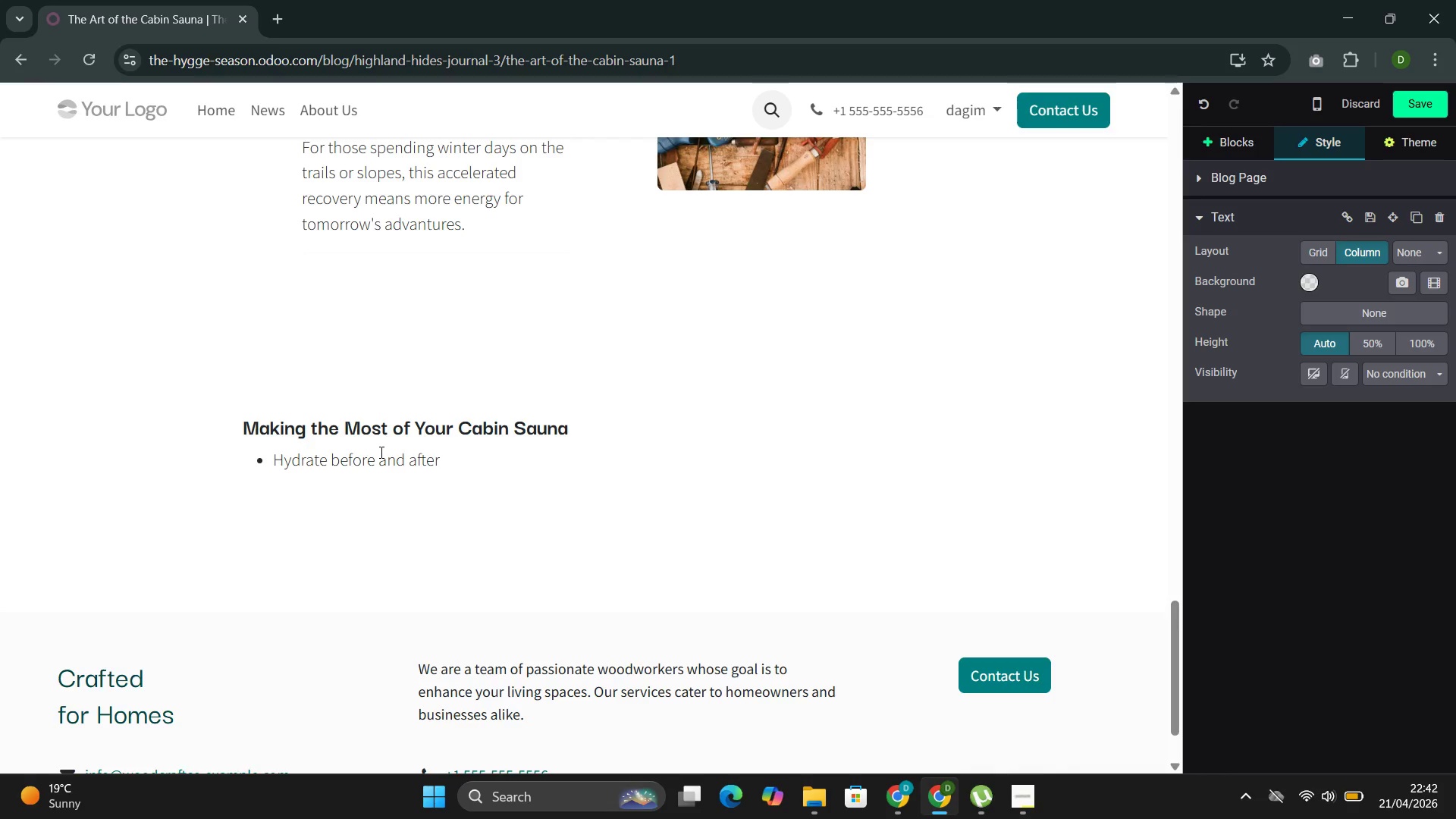 
left_click_drag(start_coordinate=[459, 456], to_coordinate=[263, 477])
 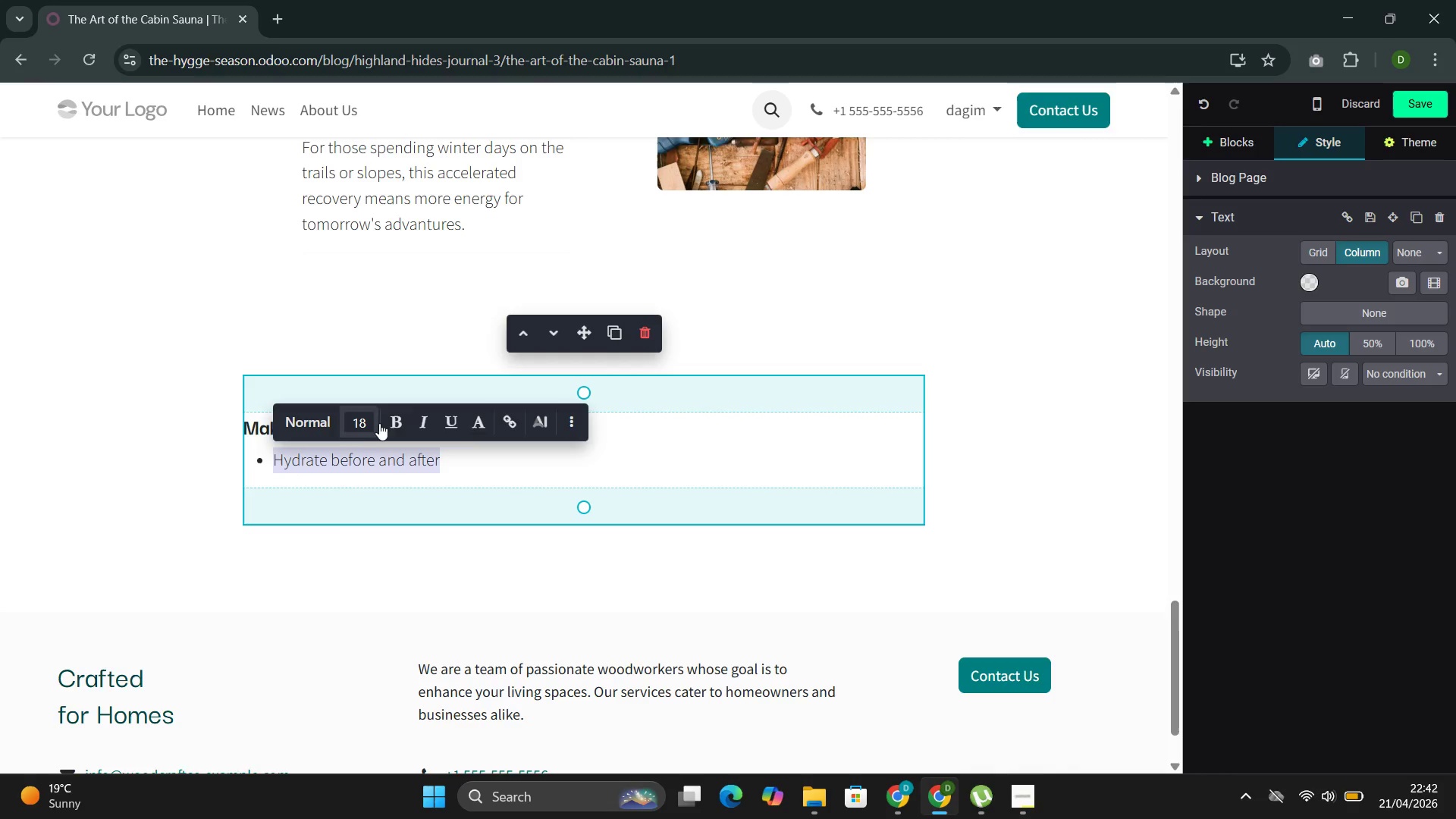 
left_click([389, 423])
 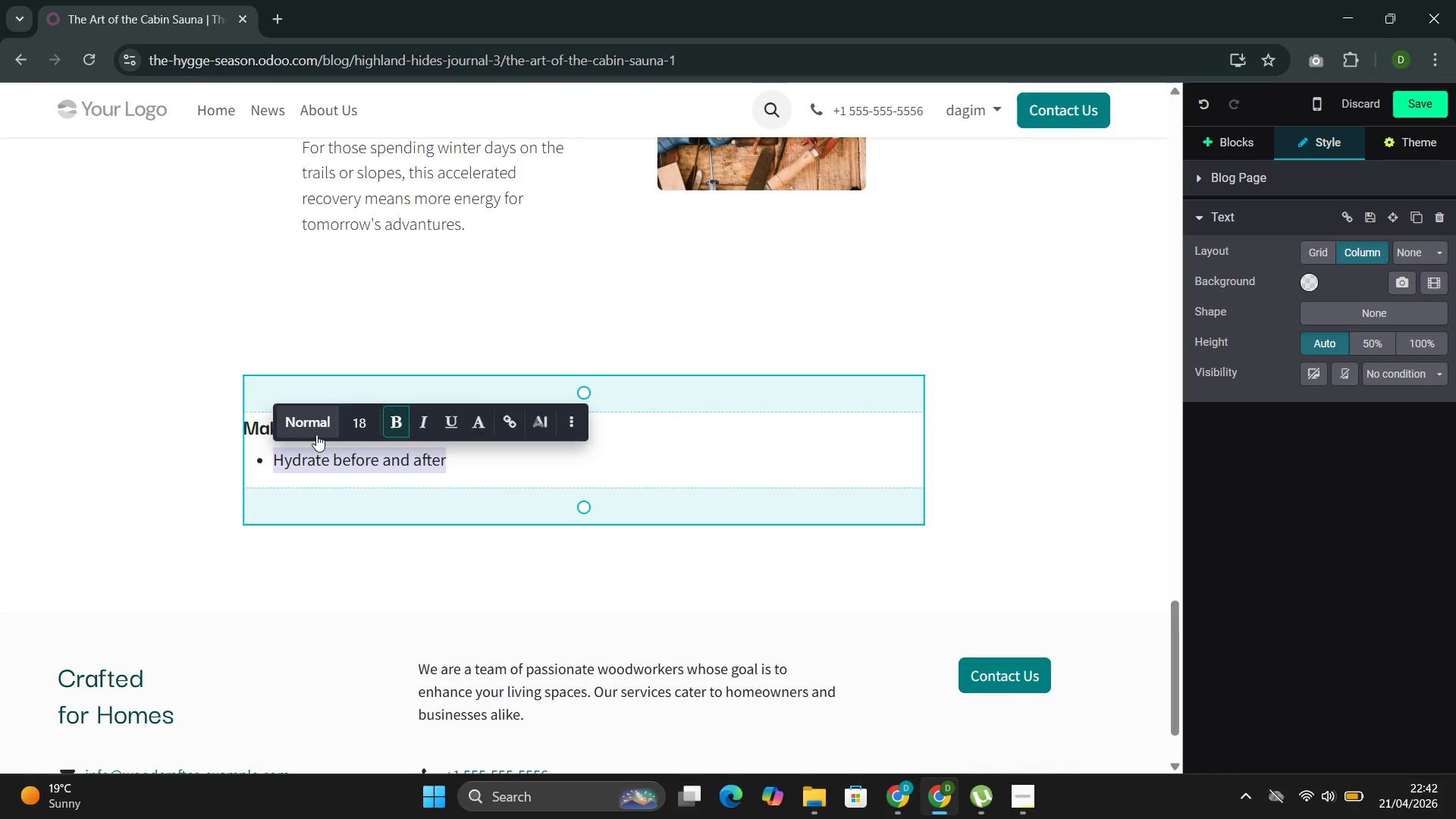 
left_click([314, 435])
 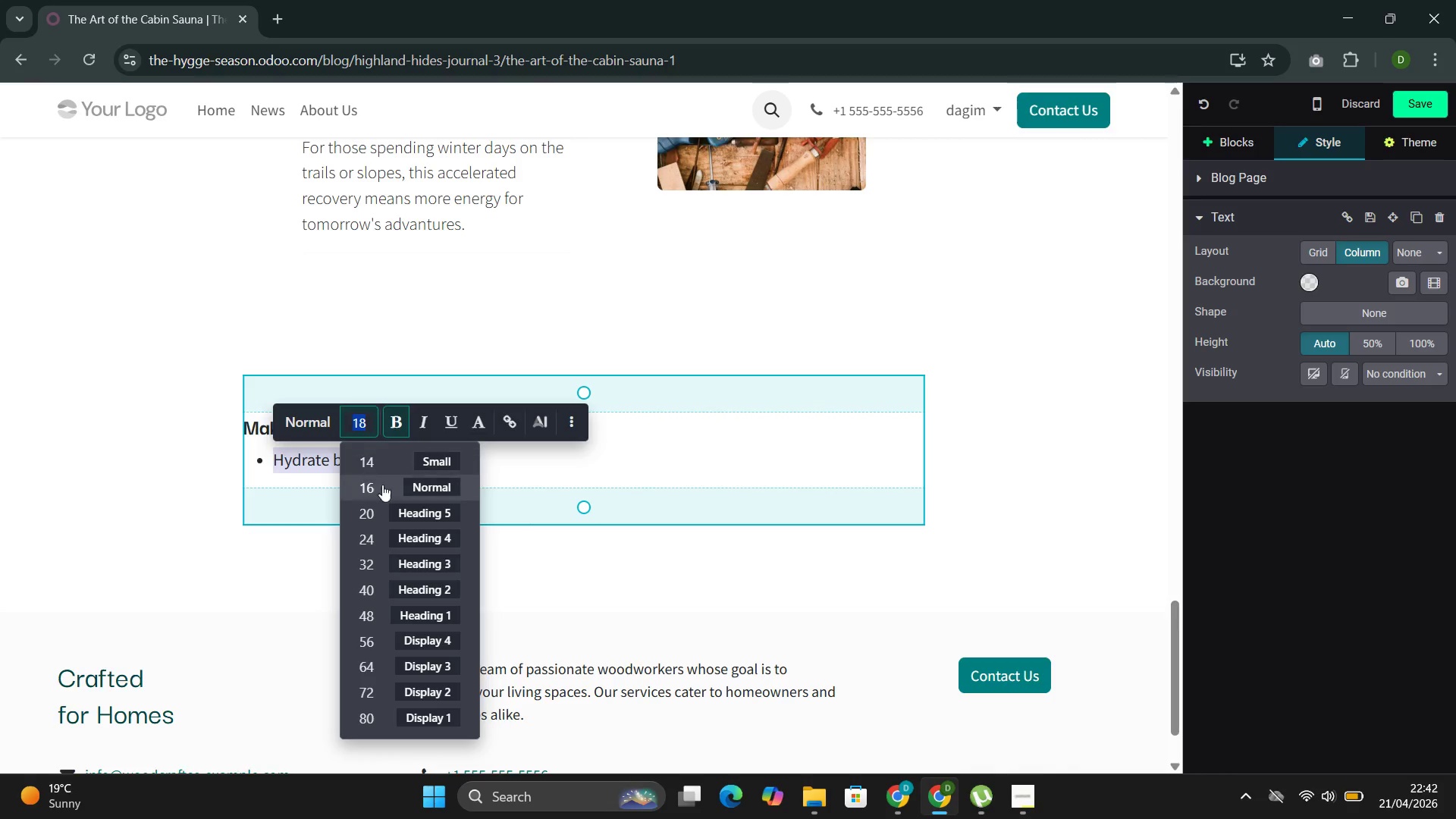 
left_click([368, 507])
 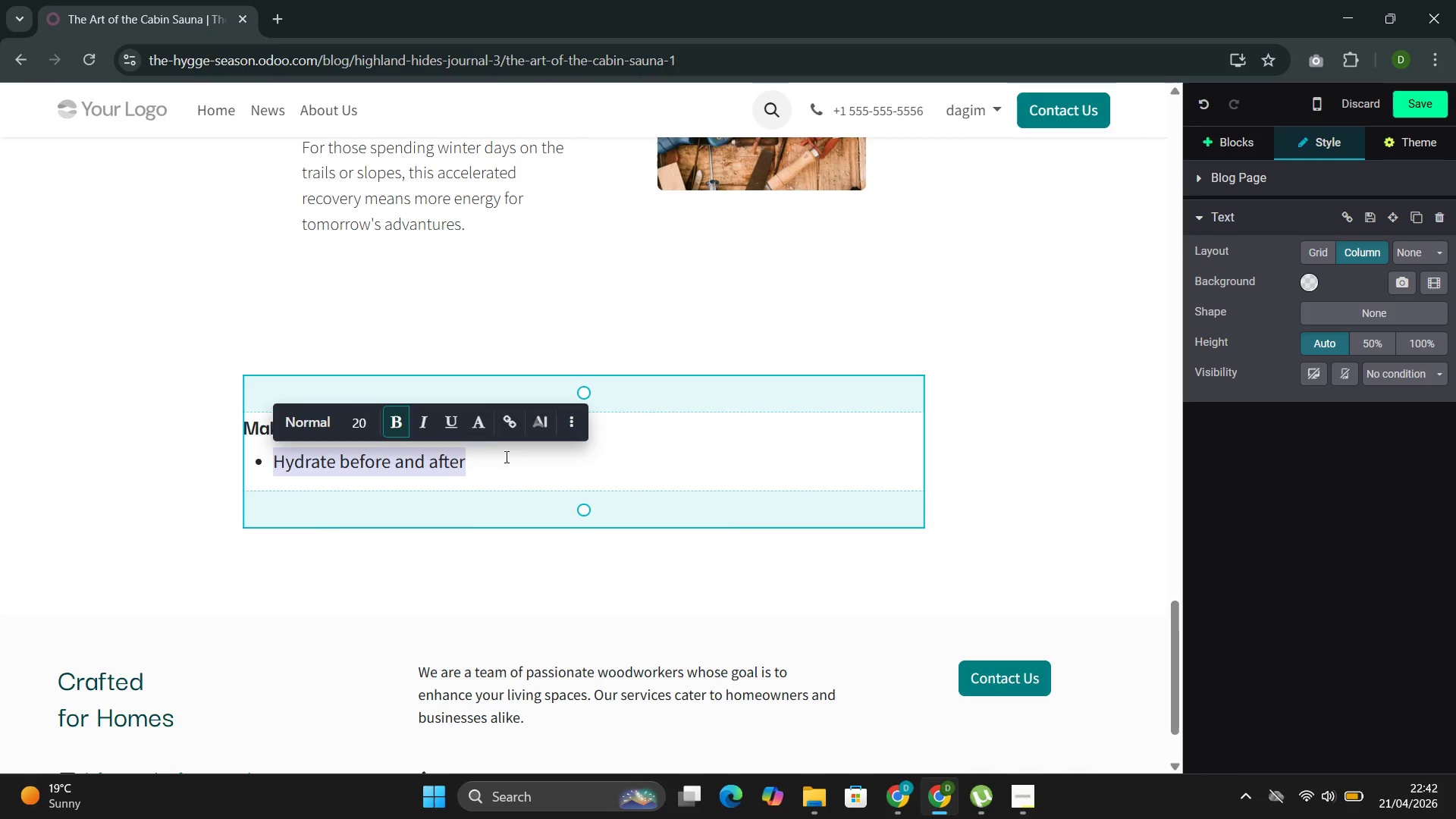 
left_click([504, 462])
 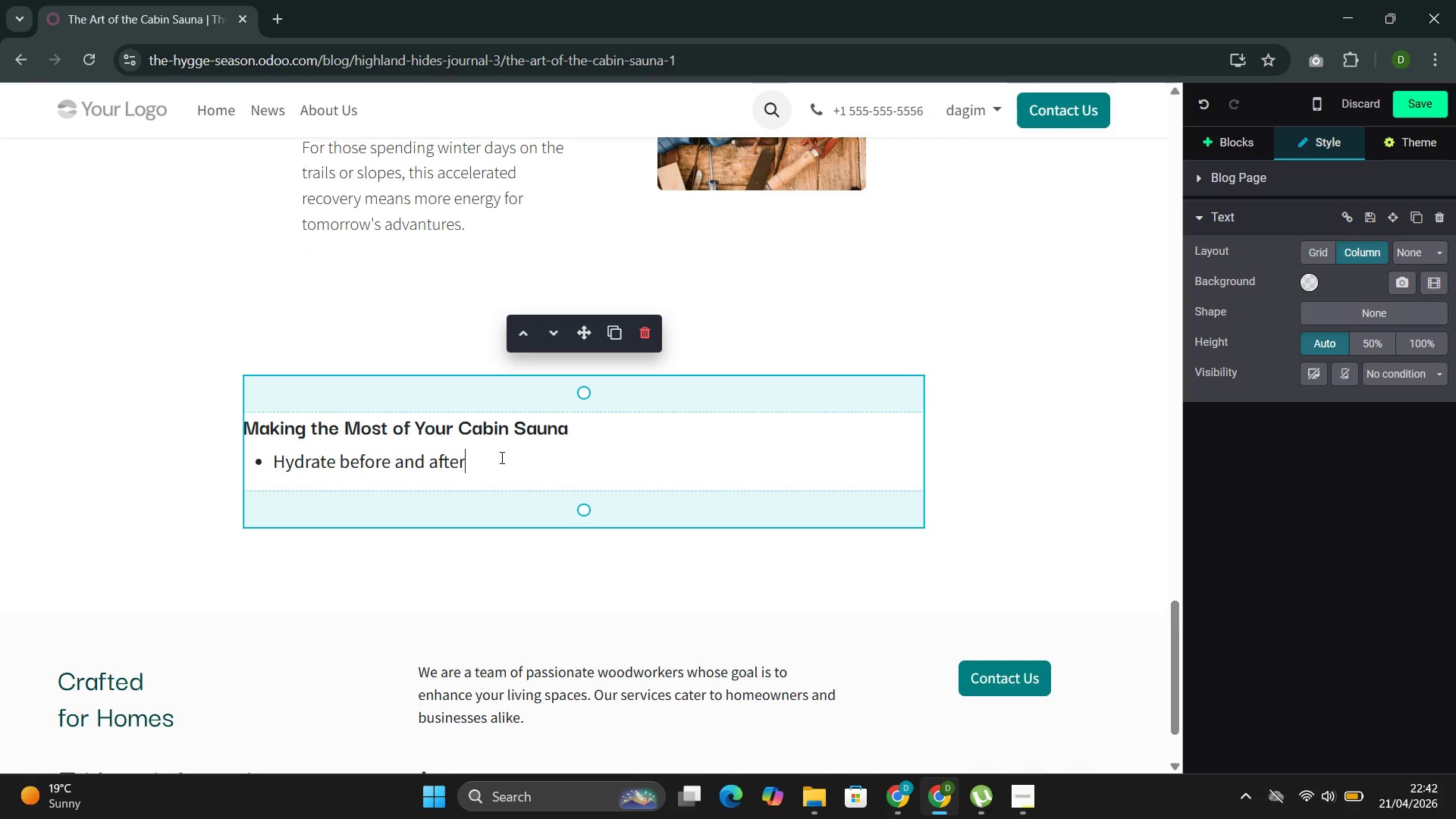 
type( )
key(Backspace)
type(,)
key(Backspace)
type(. The )
 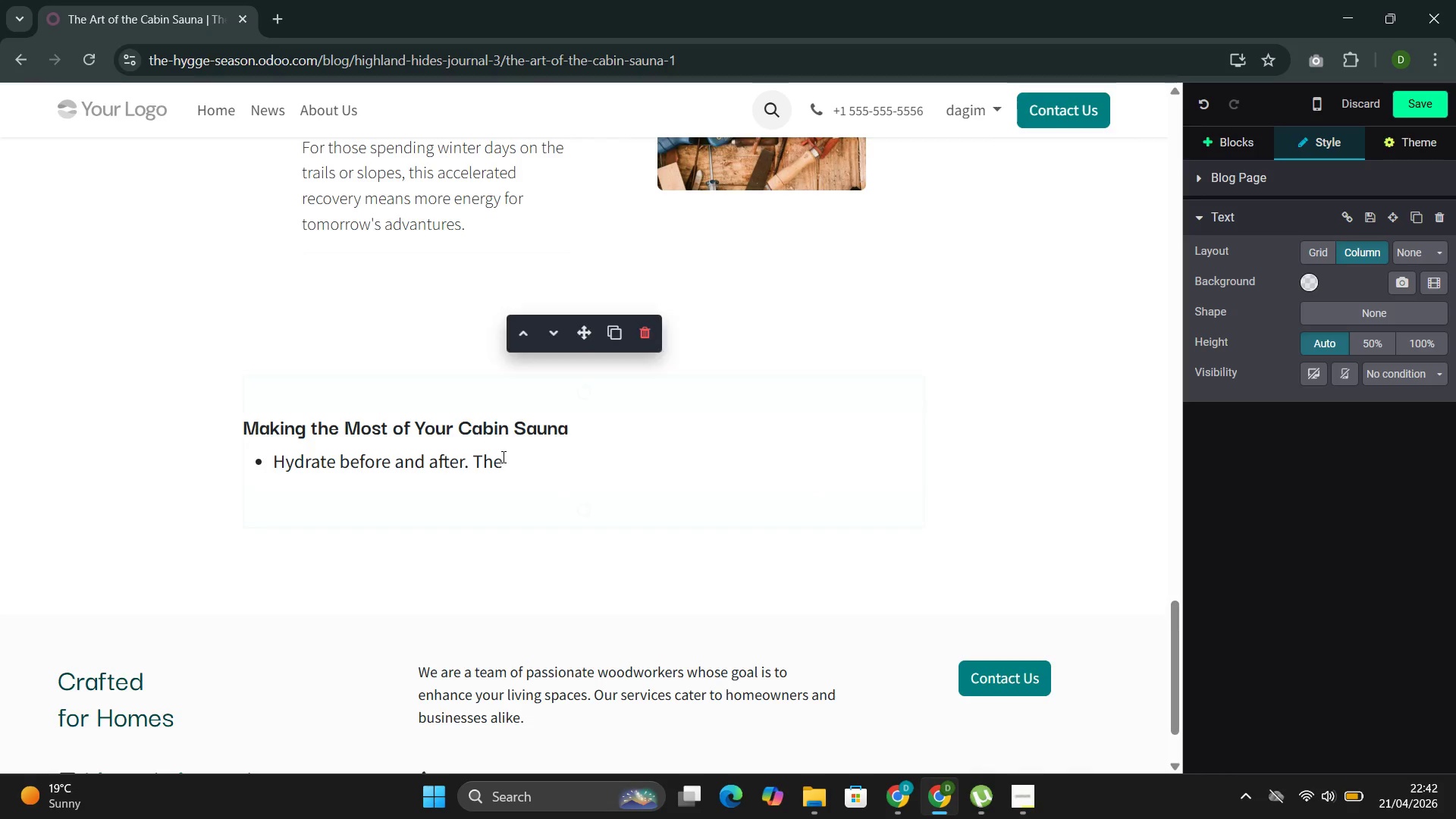 
left_click_drag(start_coordinate=[508, 457], to_coordinate=[475, 463])
 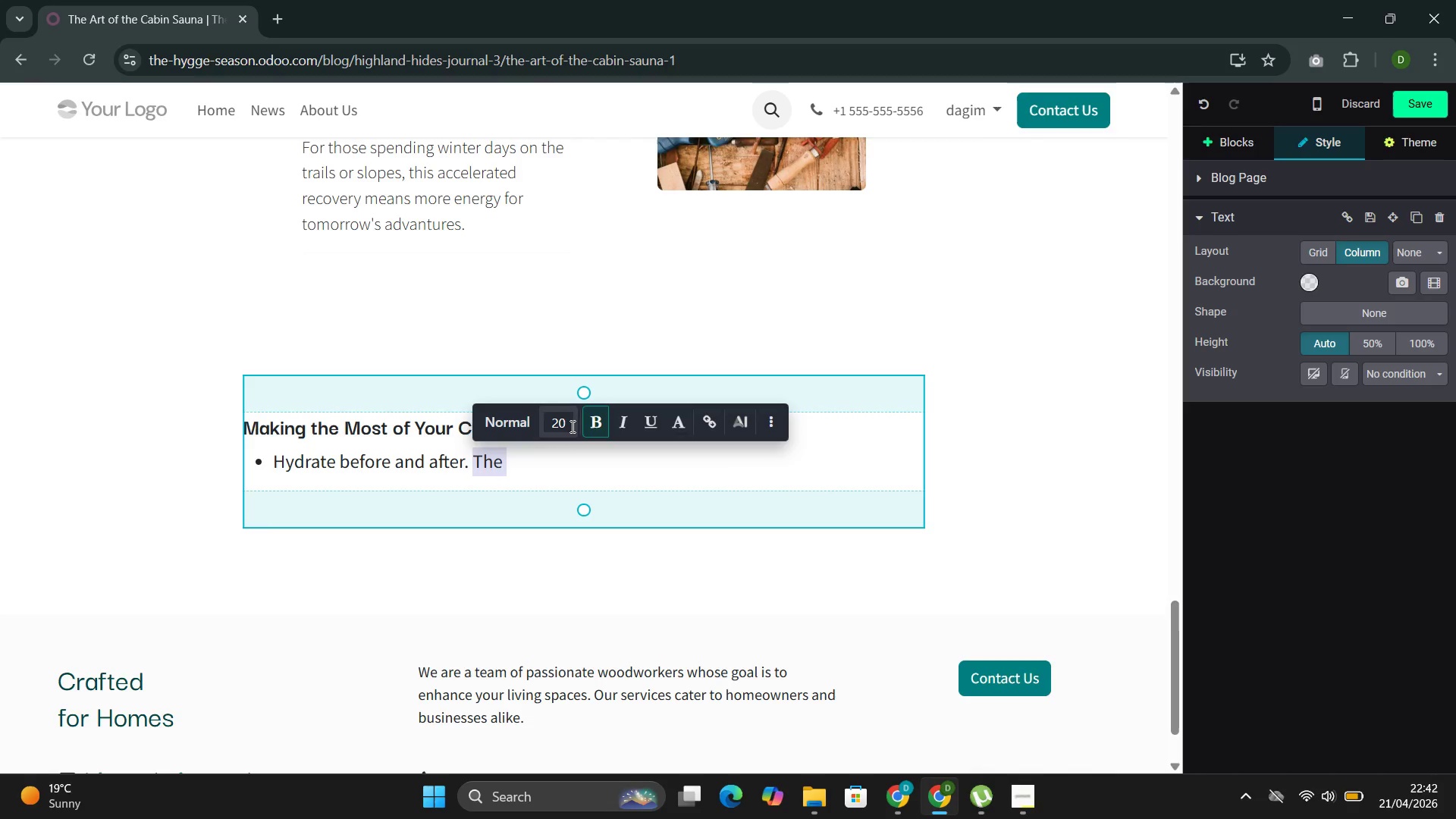 
left_click([570, 425])
 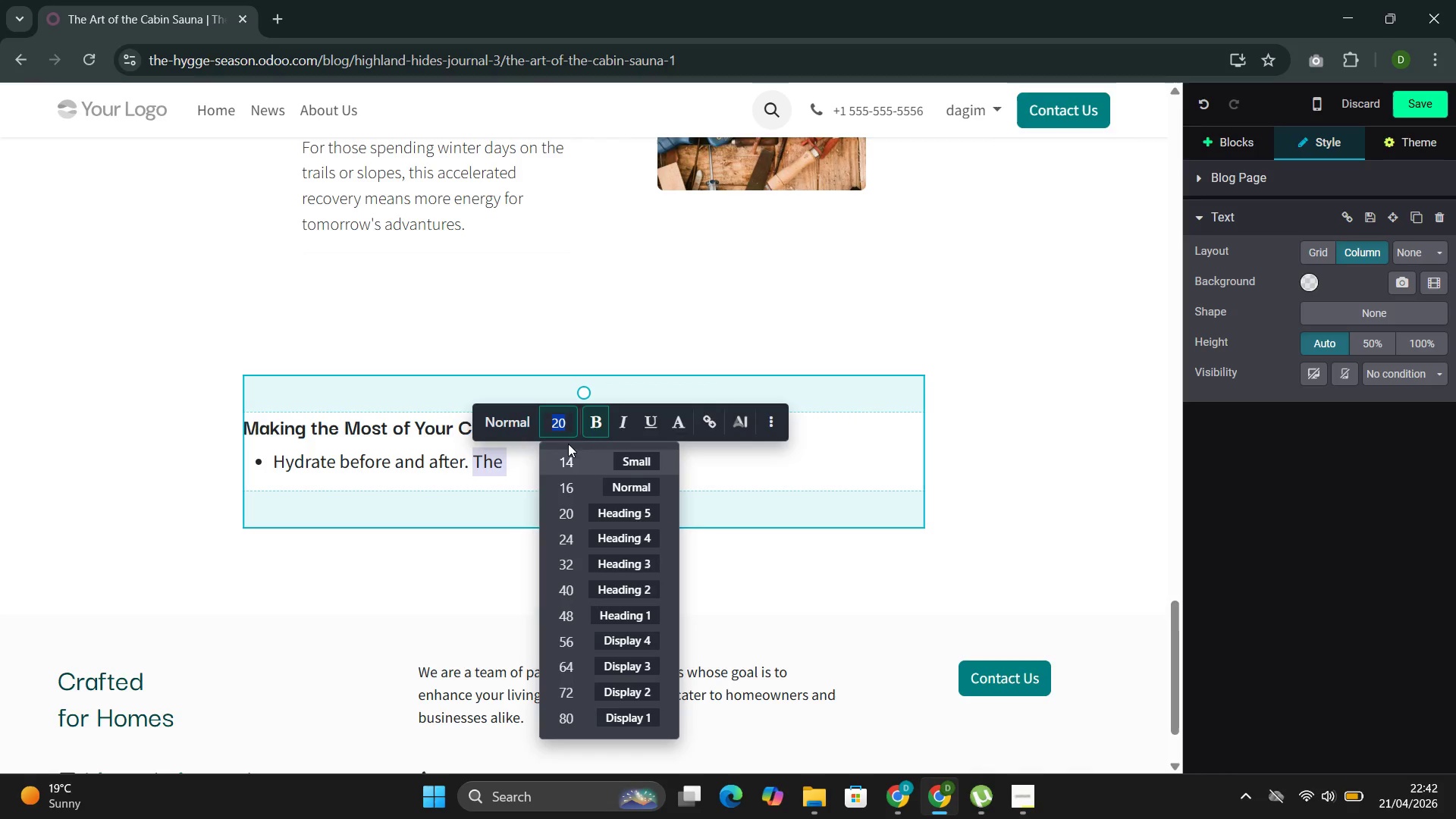 
left_click([527, 425])
 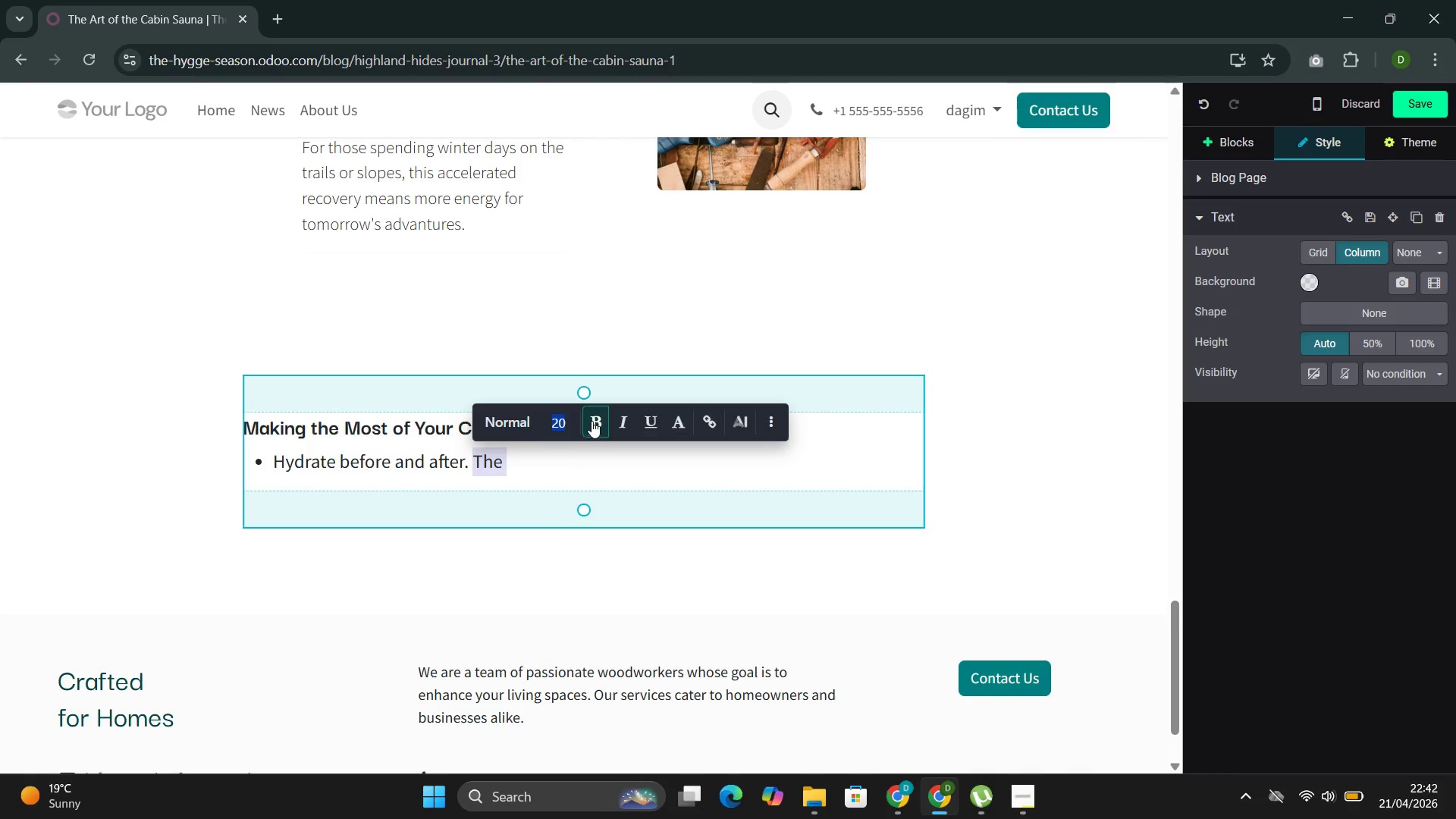 
left_click([567, 424])
 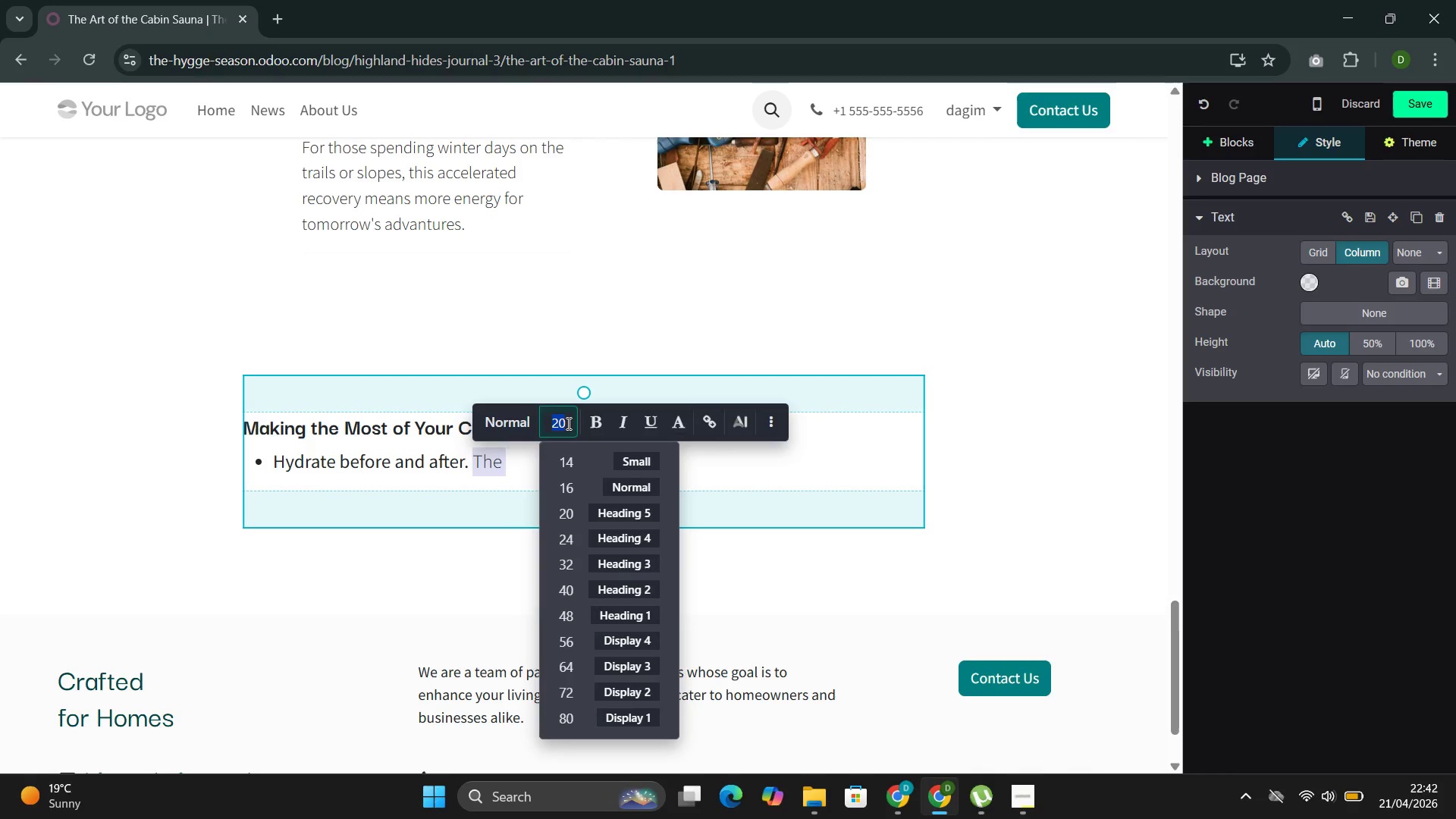 
type(18)
 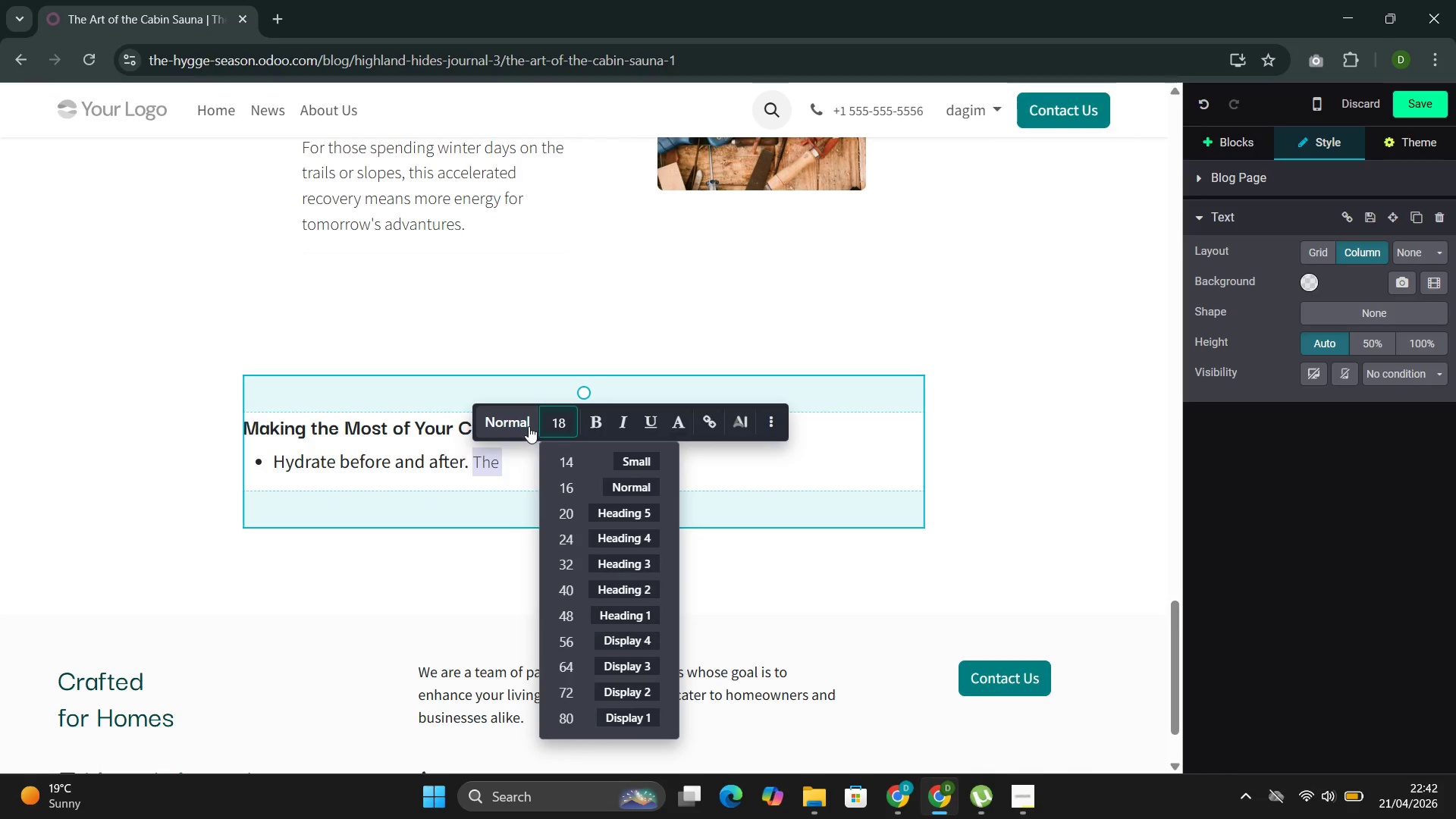 
left_click([526, 423])
 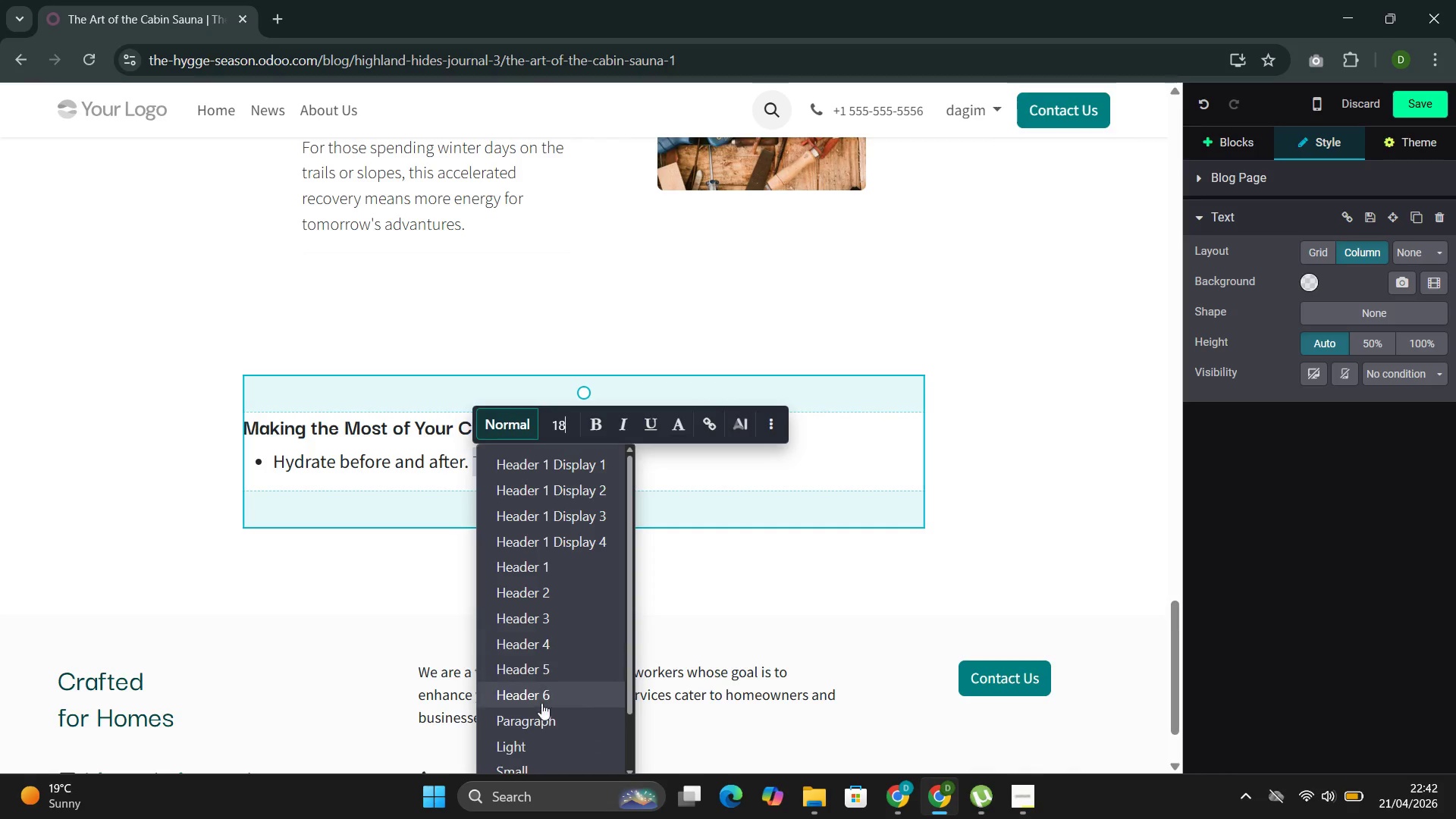 
left_click([541, 723])
 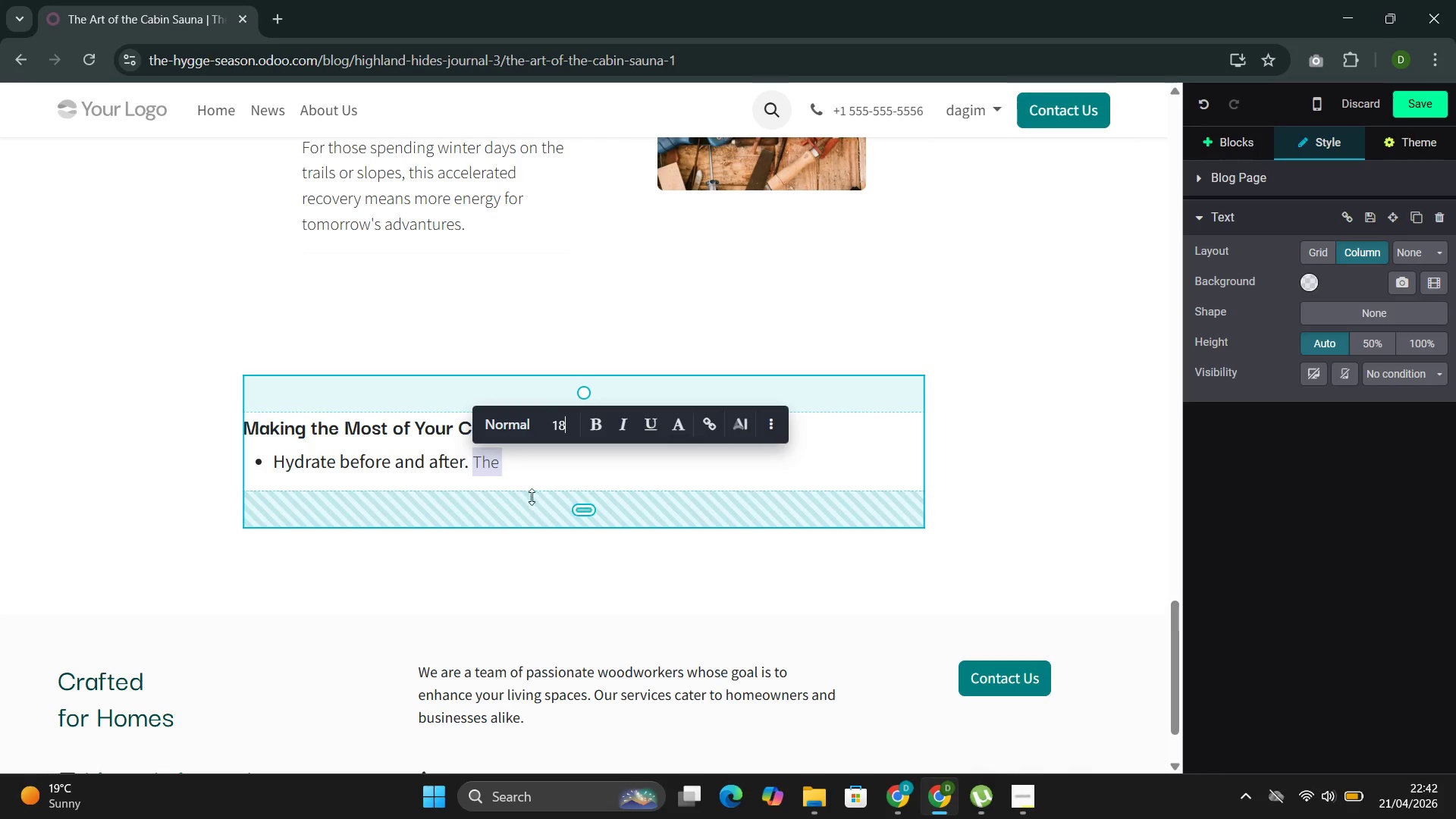 
left_click([526, 467])
 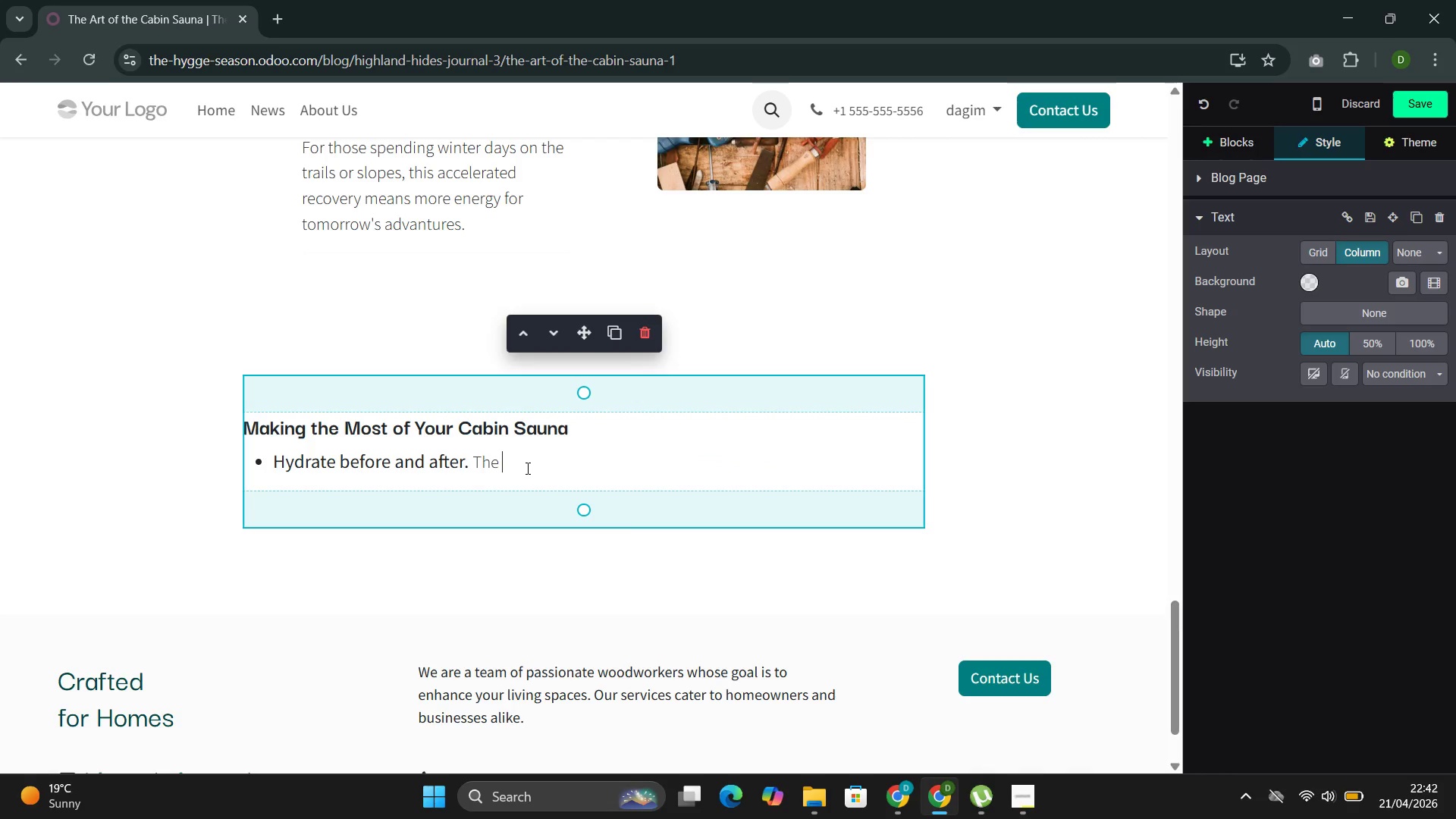 
type(body can lose up to a pin of fluid during)
 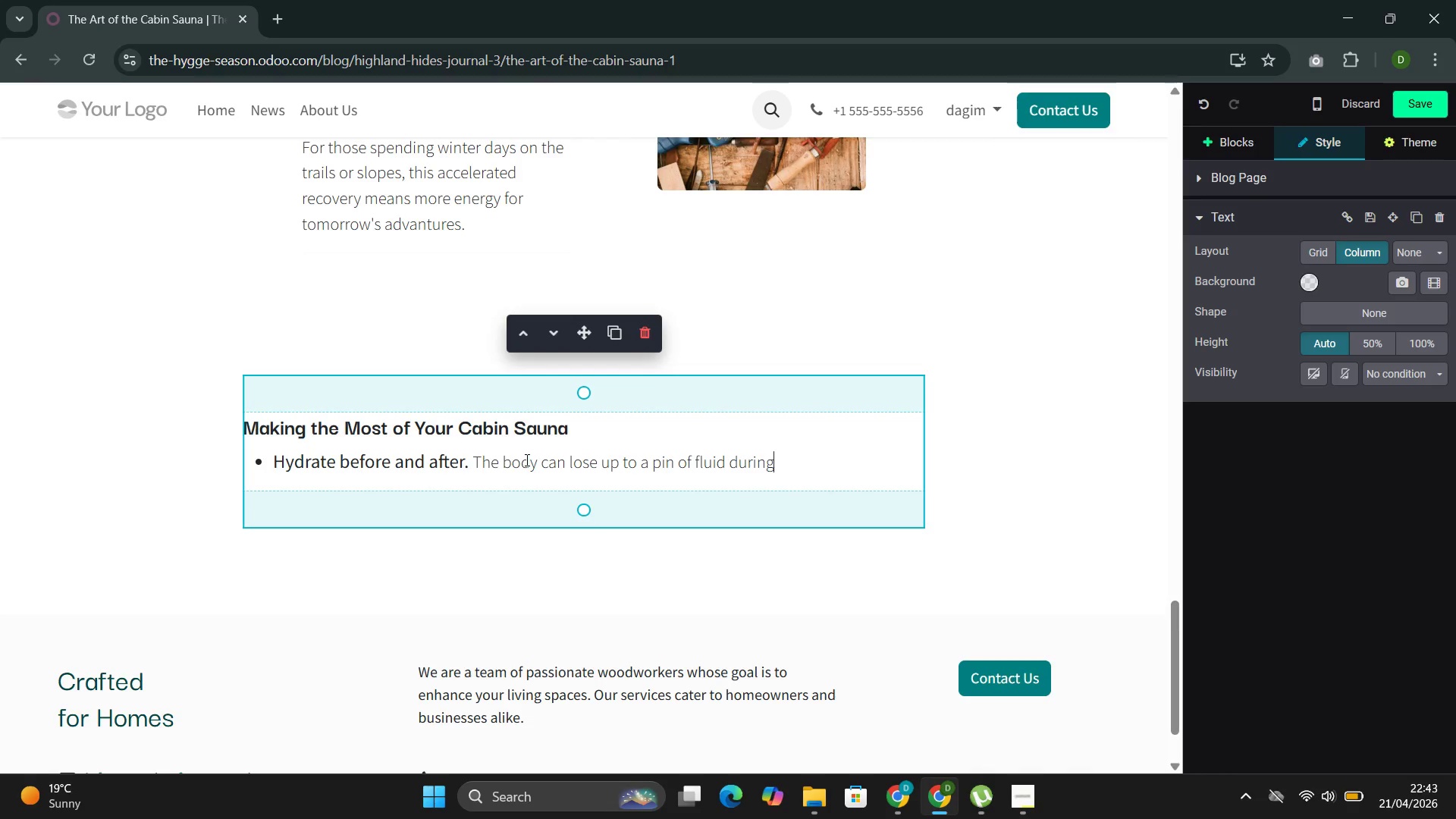 
type( a single session.)
 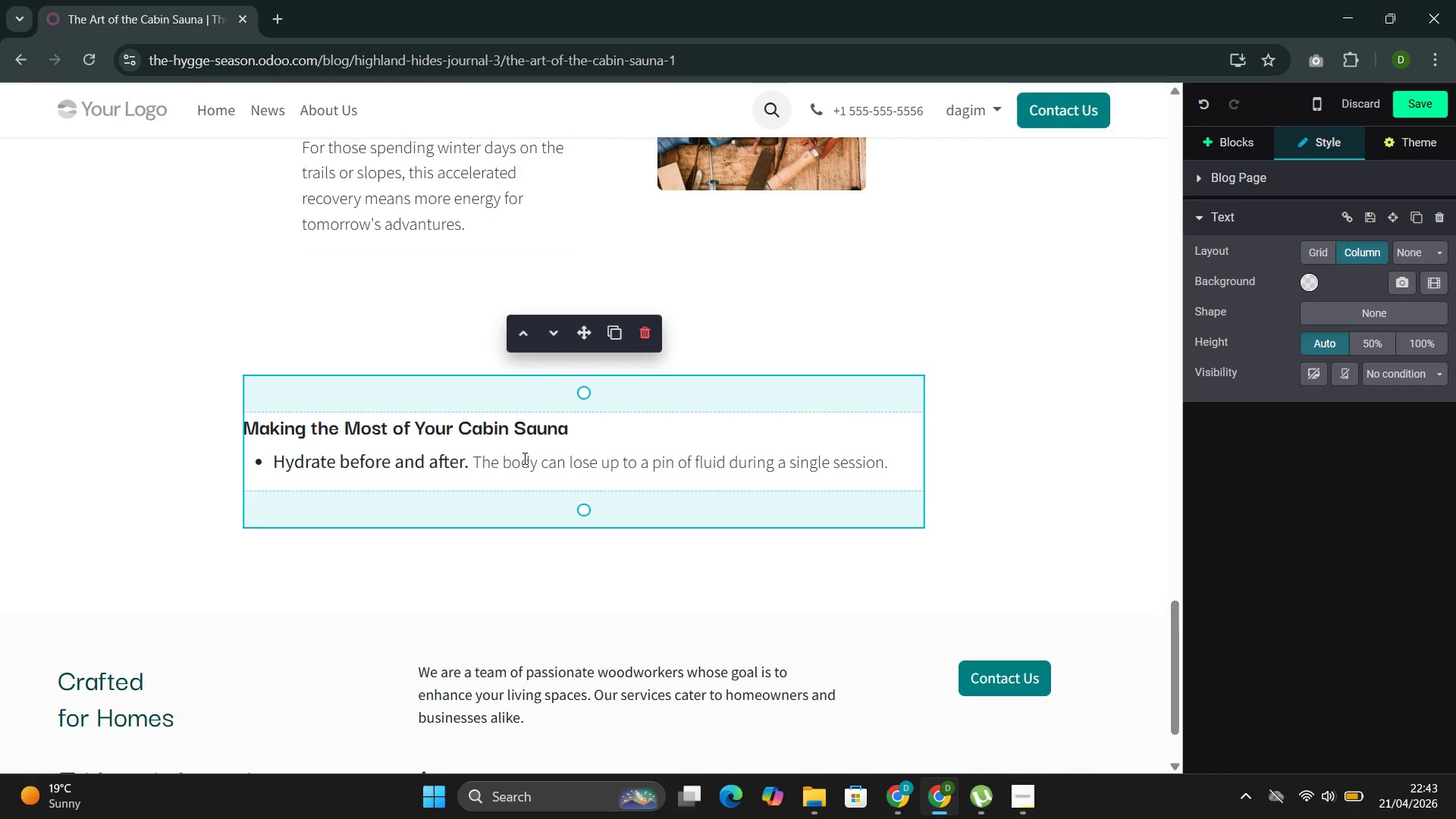 
key(Enter)
 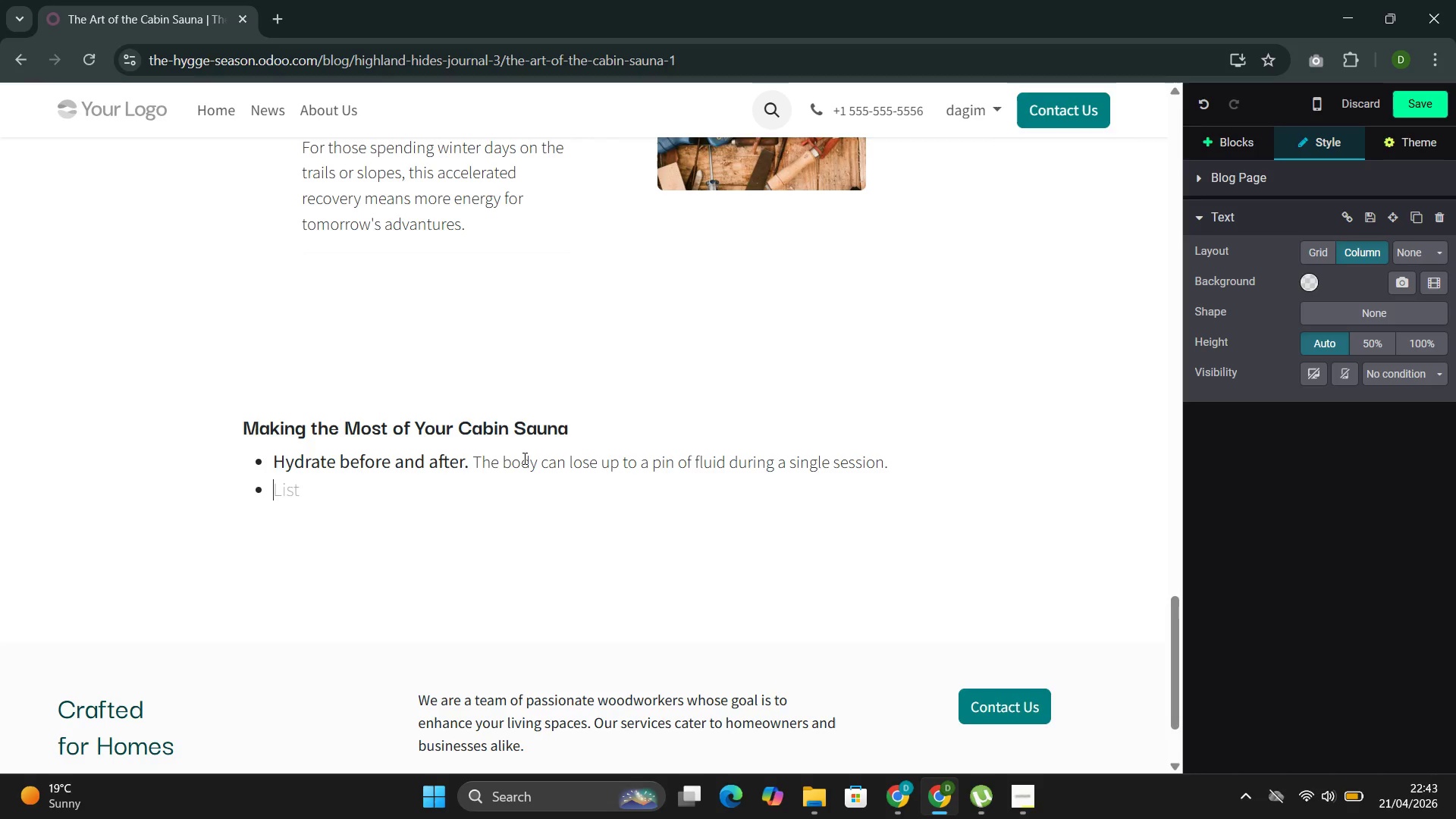 
type(LEa)
key(Backspace)
key(Backspace)
type(eva)
key(Backspace)
key(Backspace)
type(ave device )
key(Backspace)
type(s outside)
 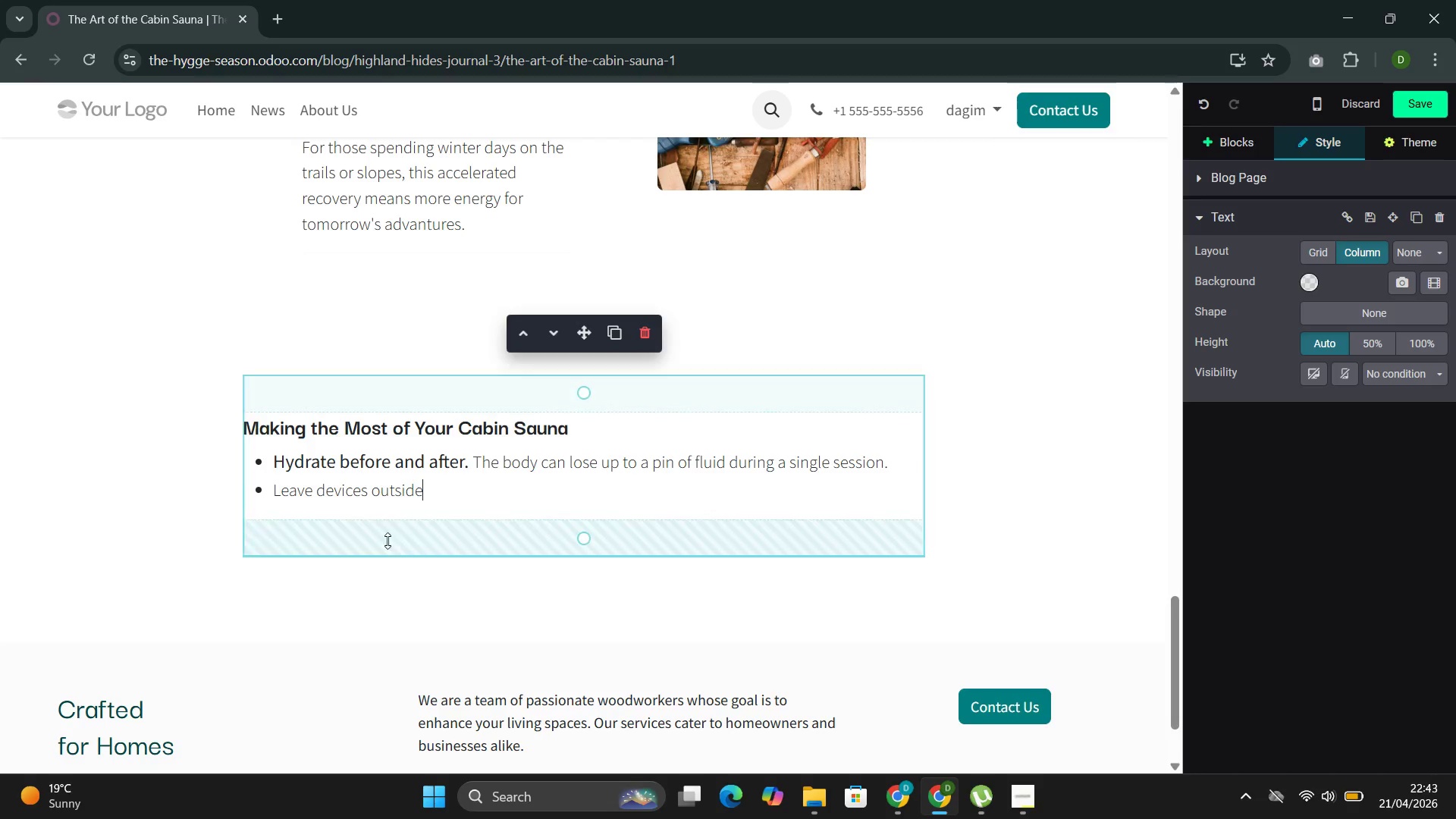 
left_click_drag(start_coordinate=[431, 496], to_coordinate=[274, 498])
 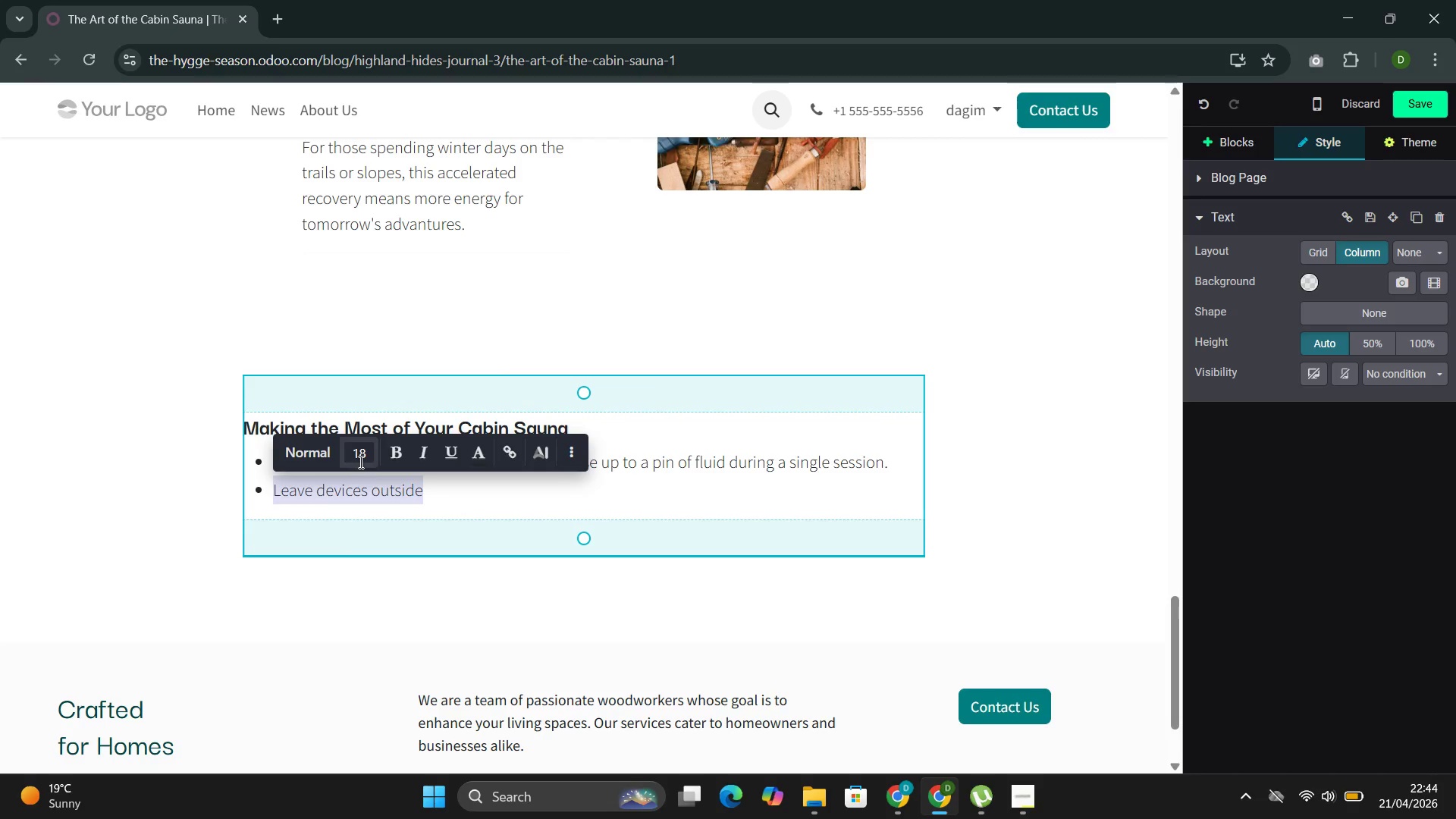 
left_click([362, 460])
 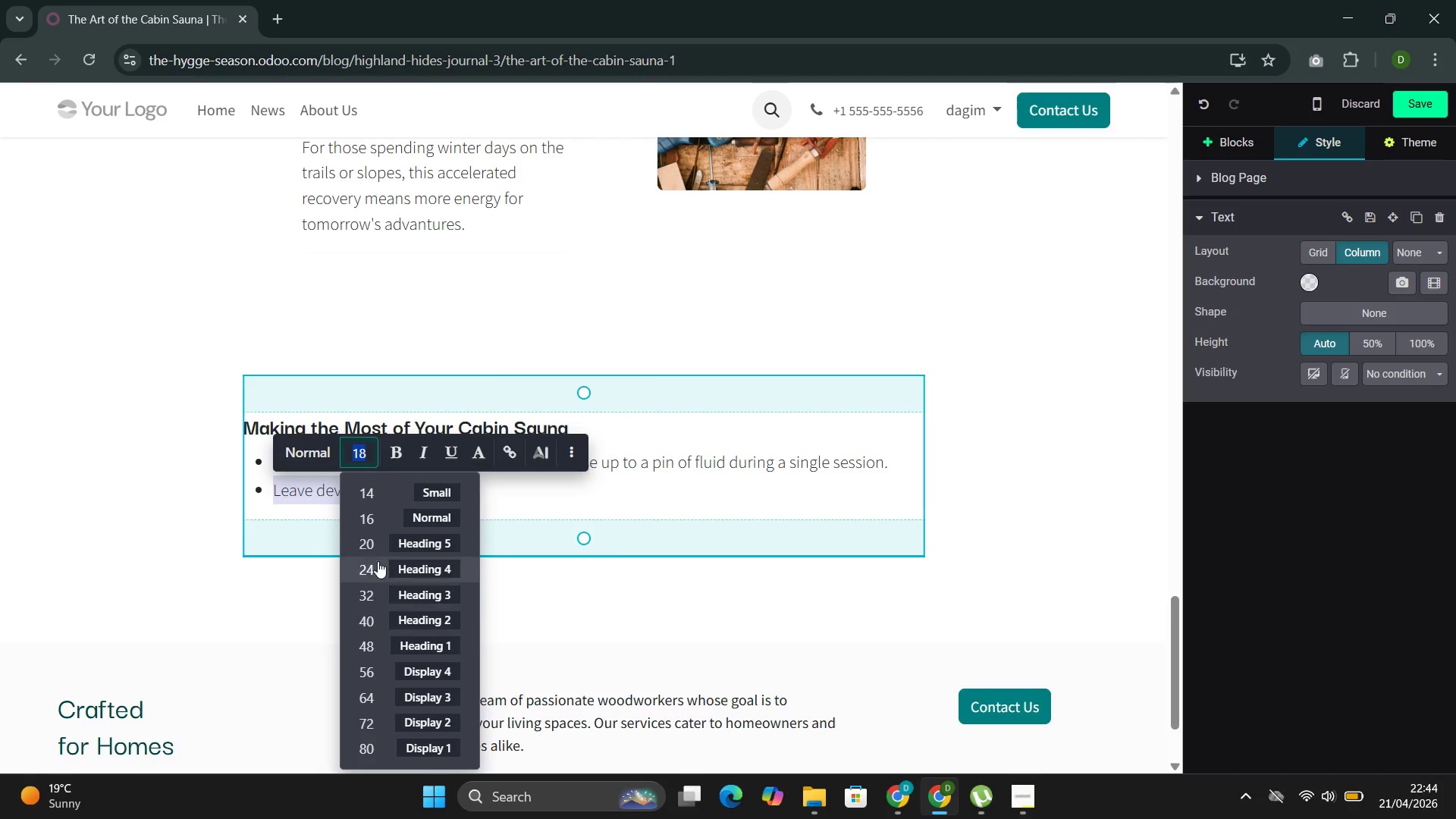 
left_click([370, 548])
 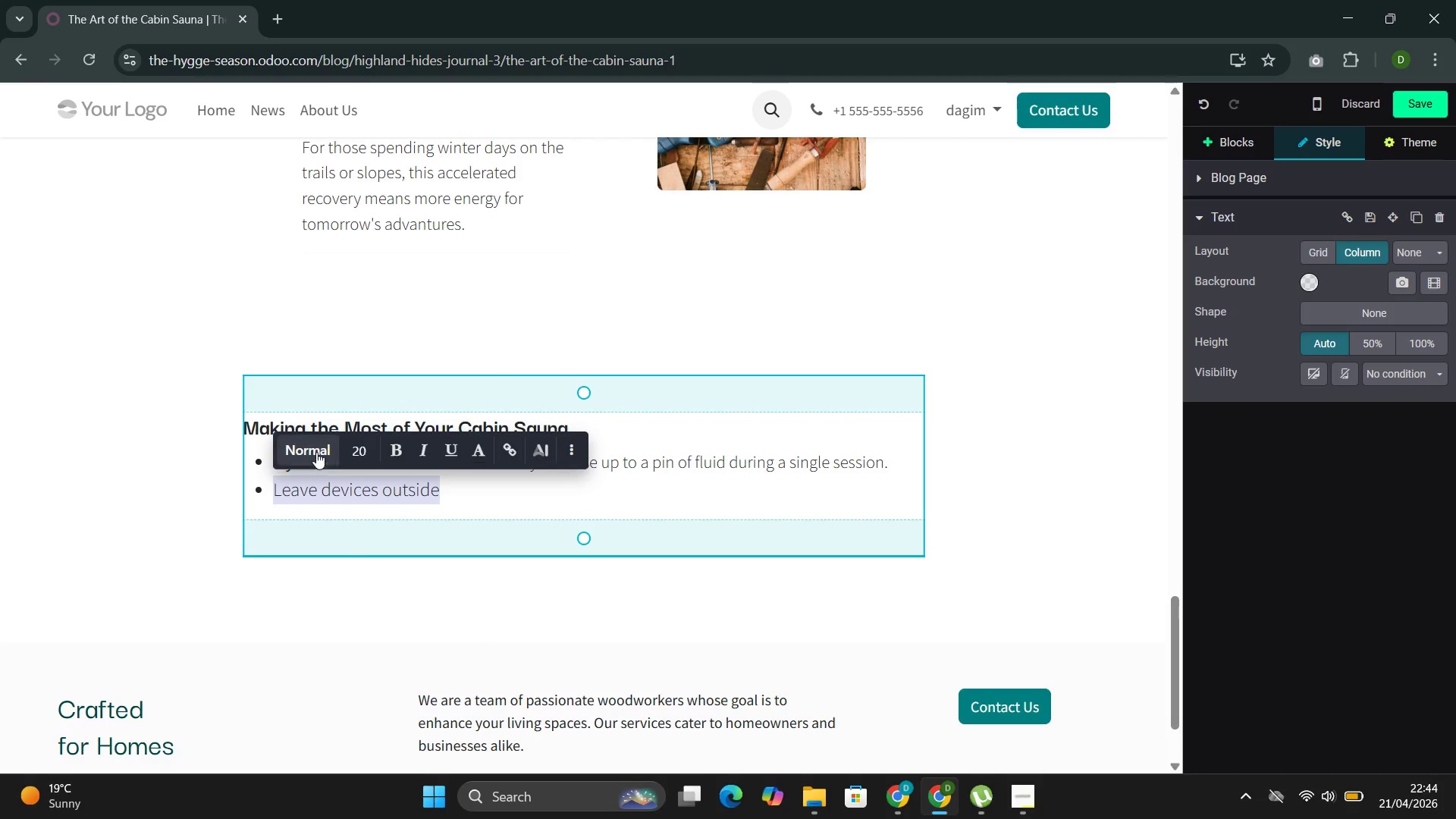 
left_click([316, 448])
 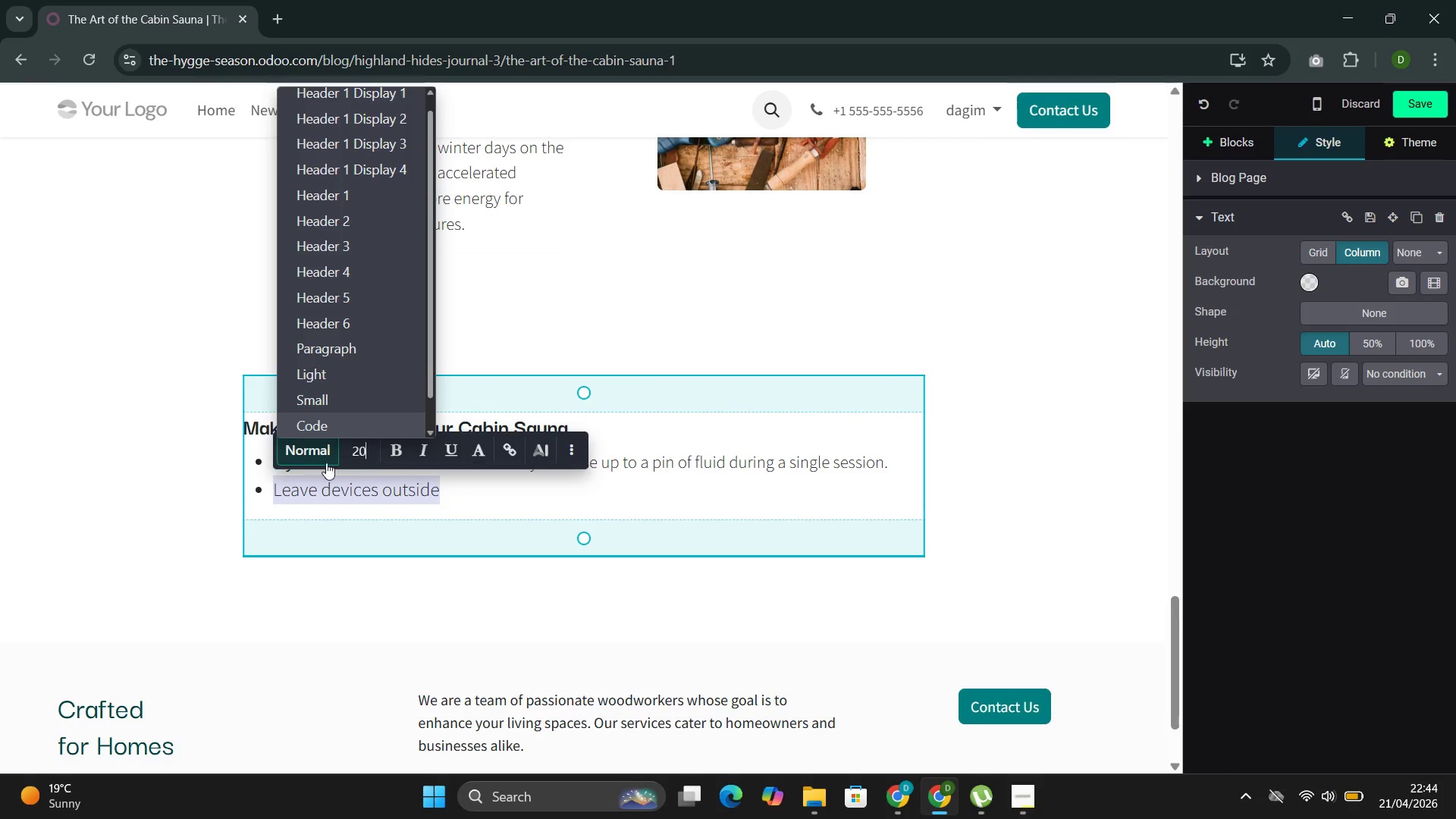 
left_click([393, 453])
 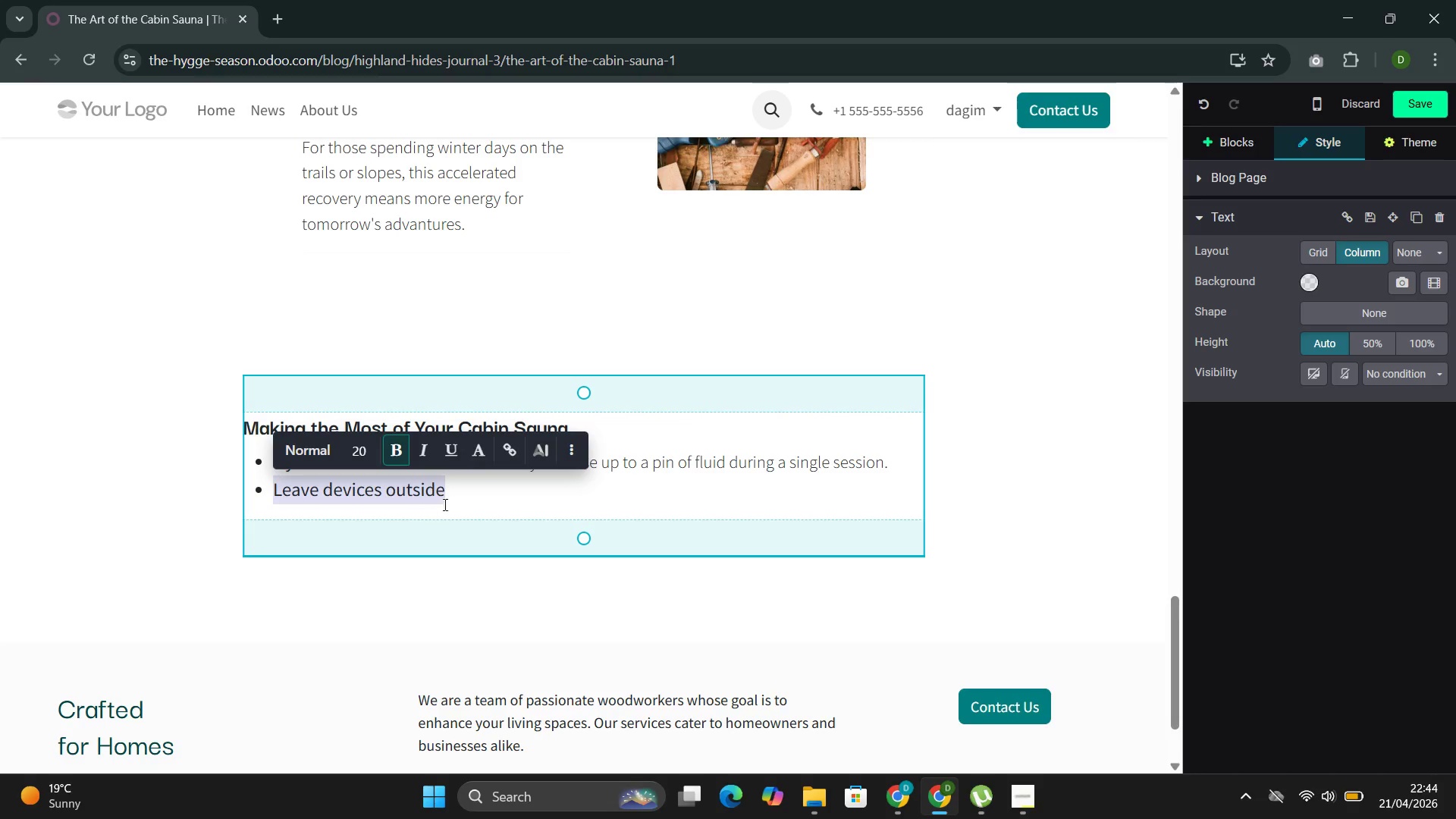 
left_click([457, 495])
 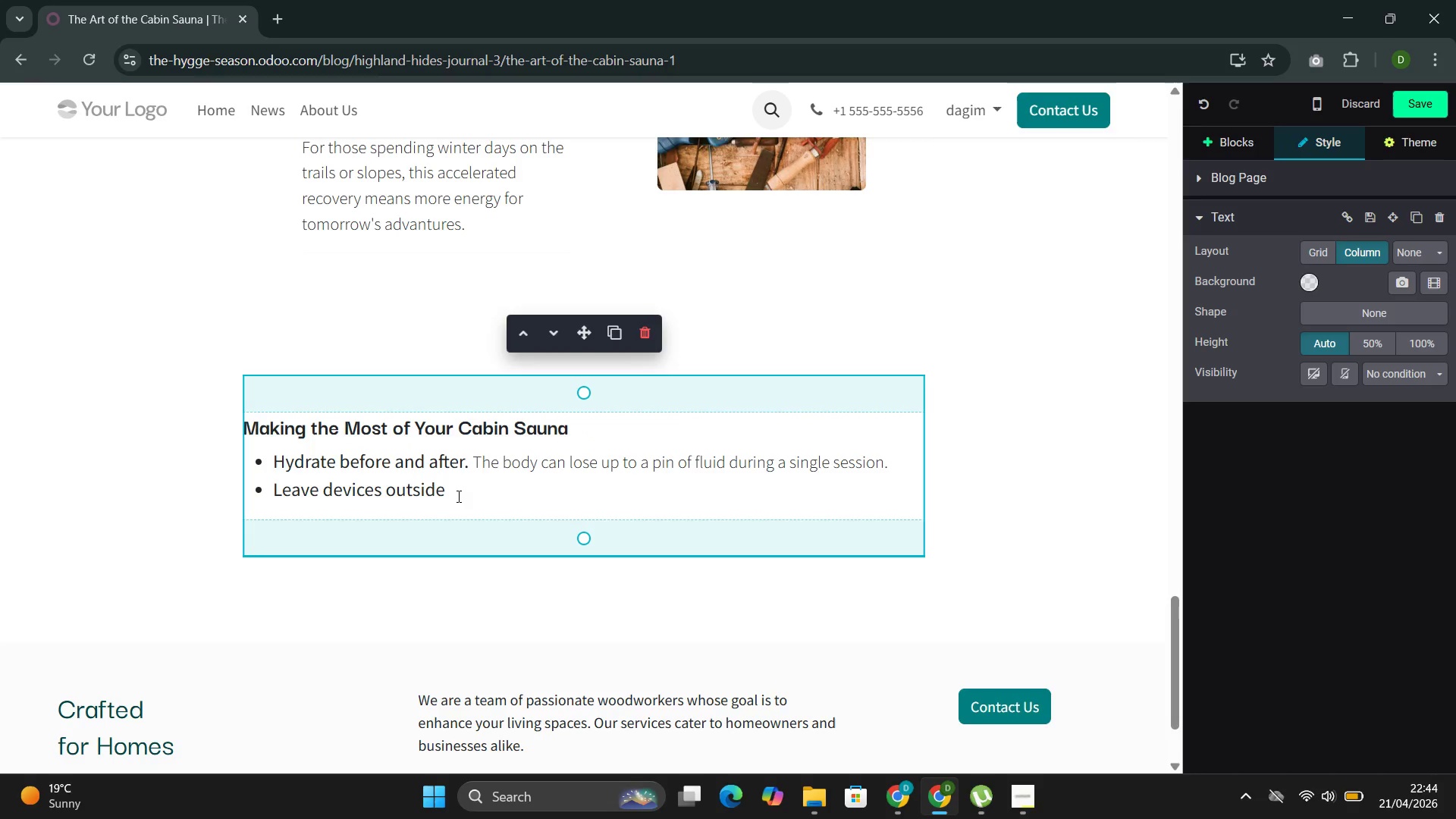 
type(. The)
 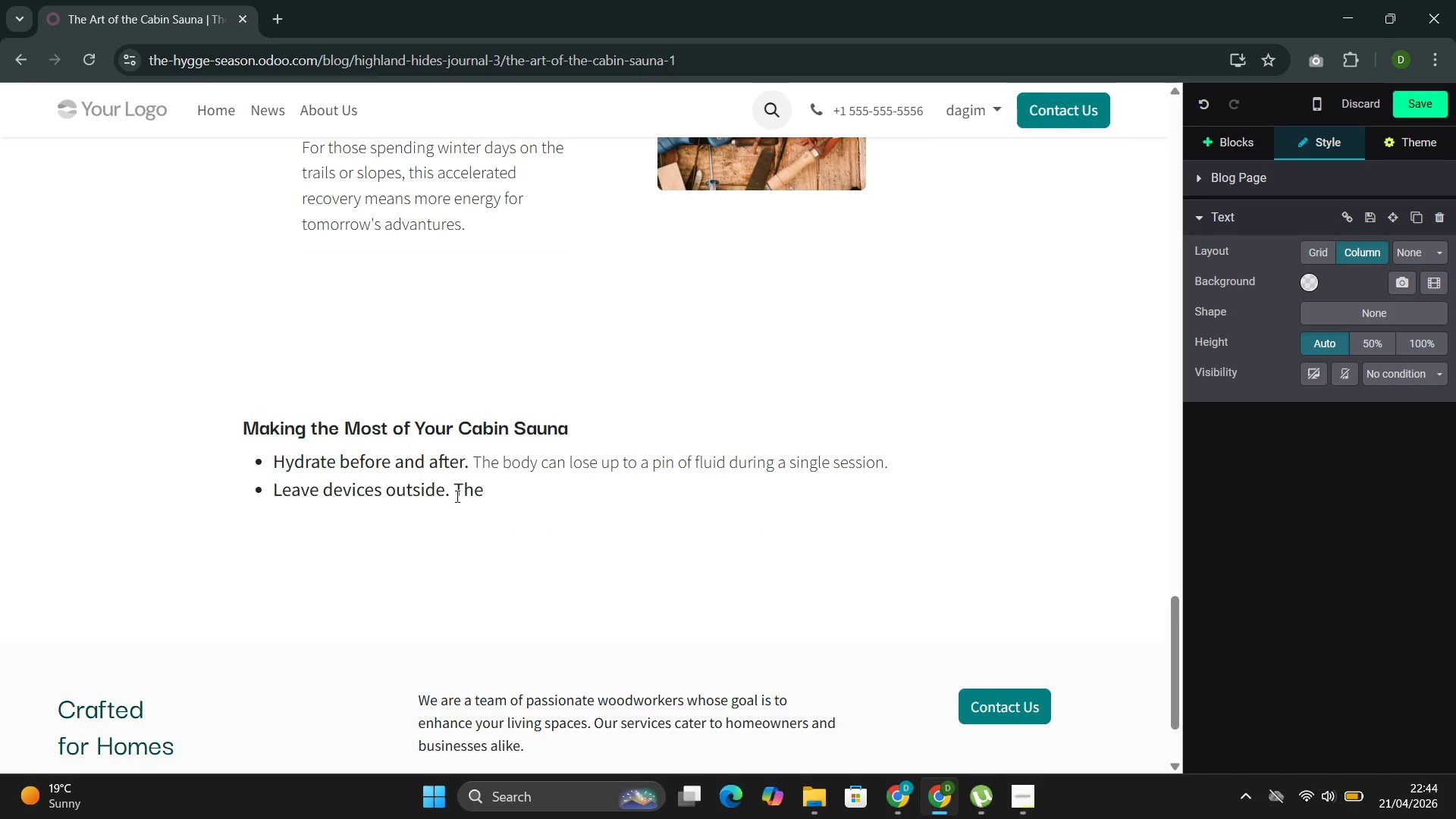 
left_click_drag(start_coordinate=[492, 500], to_coordinate=[454, 491])
 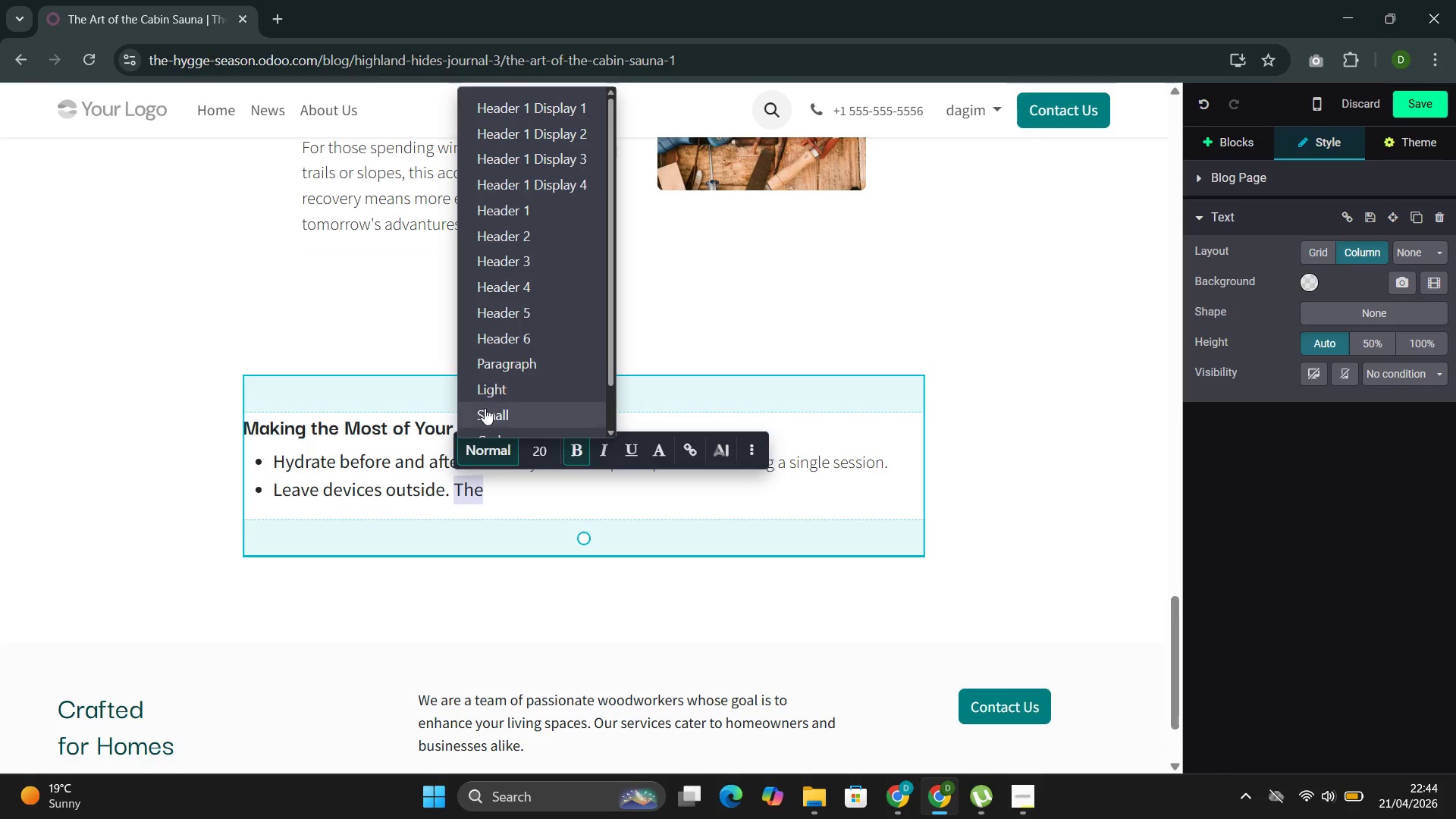 
left_click([495, 371])
 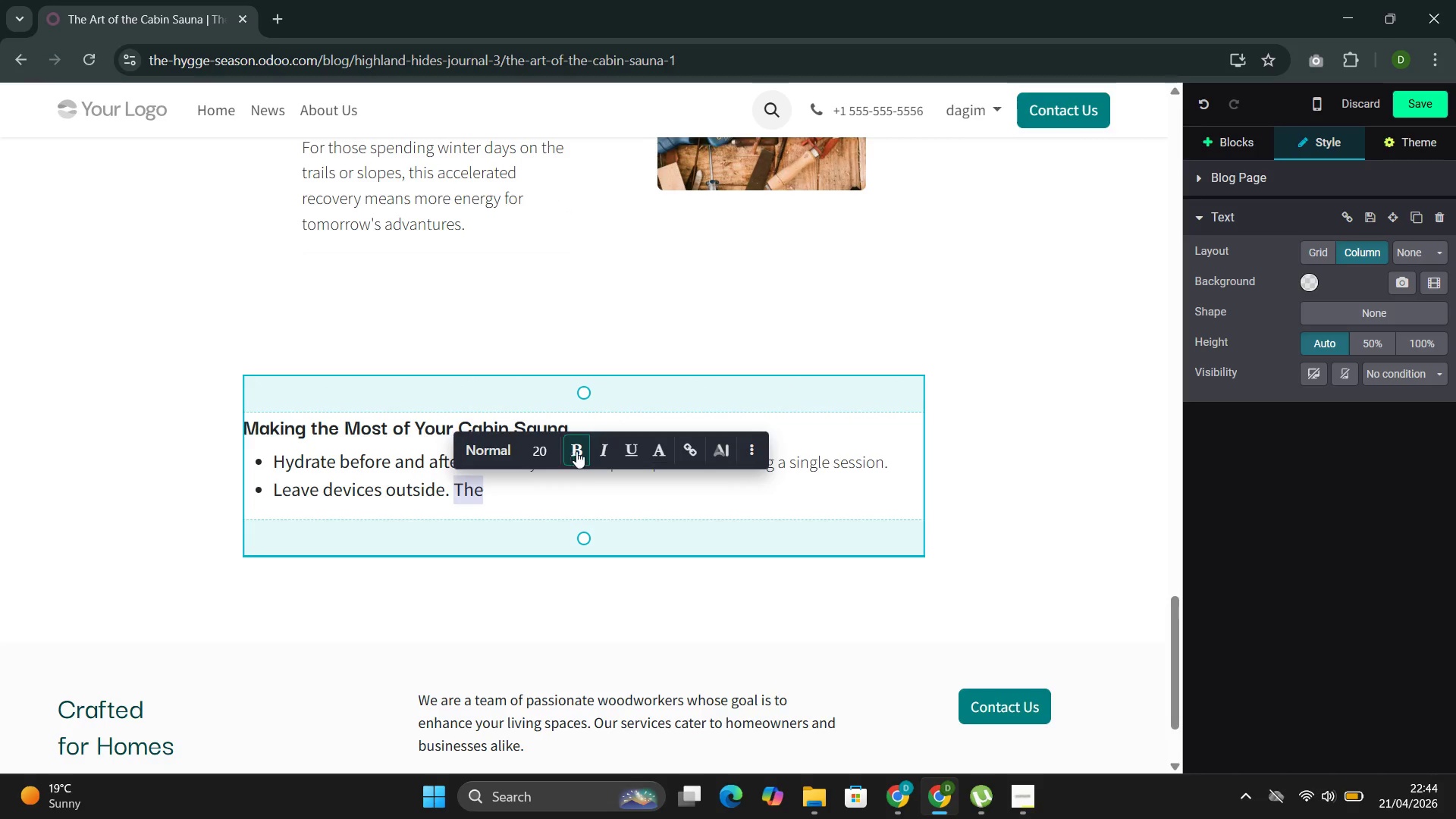 
left_click([581, 453])
 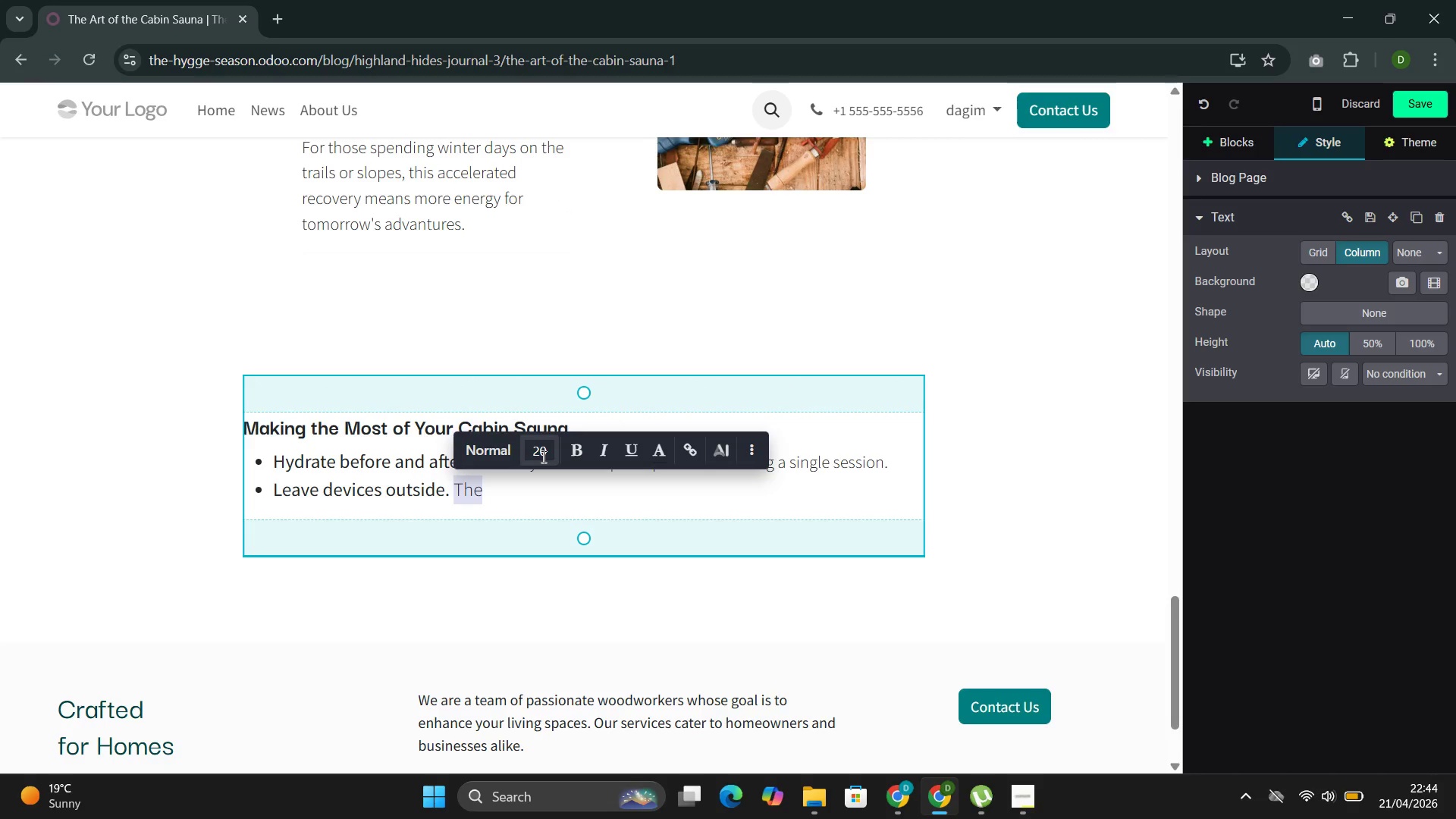 
left_click([542, 457])
 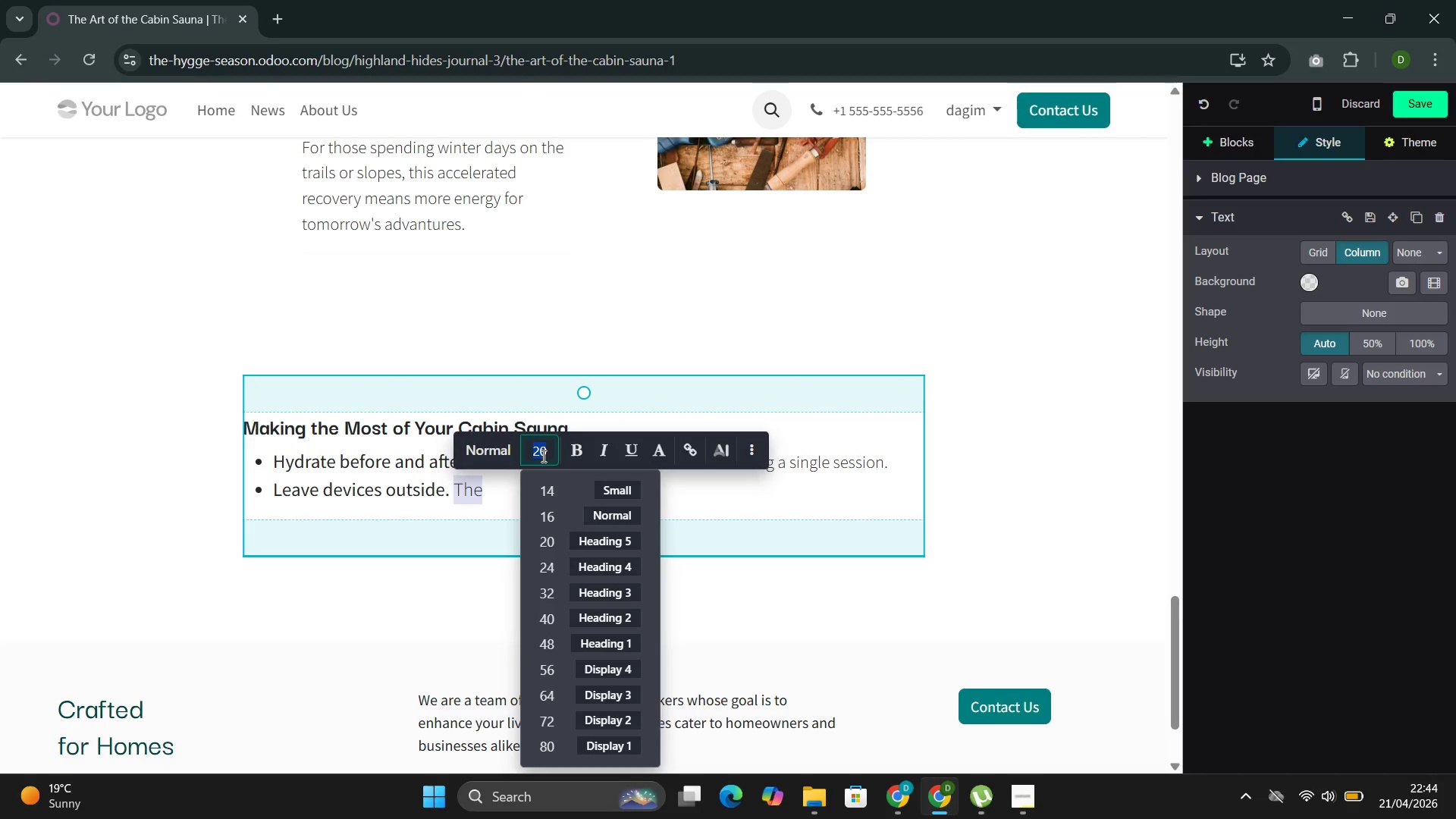 
type(18)
 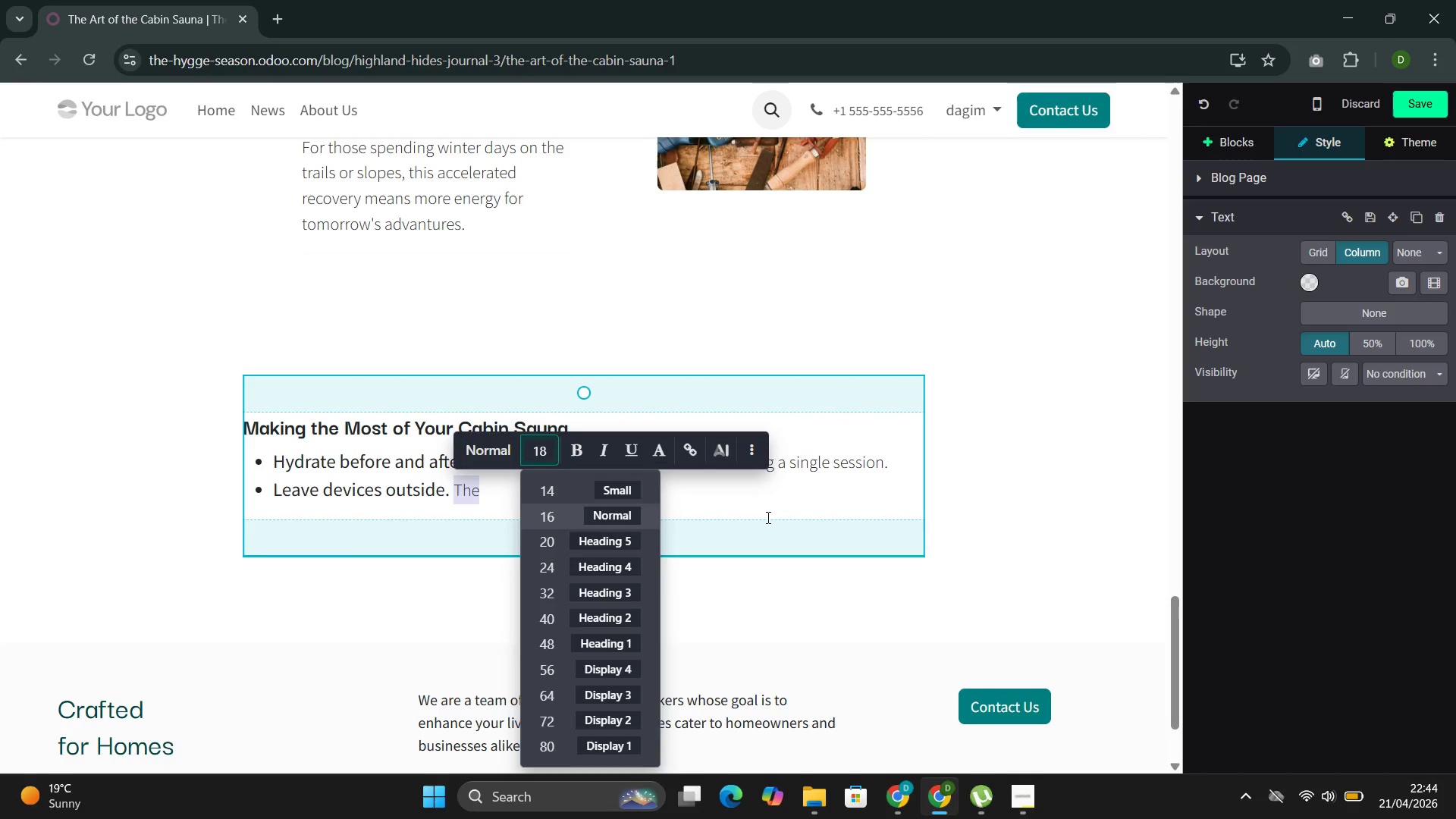 
left_click([763, 510])
 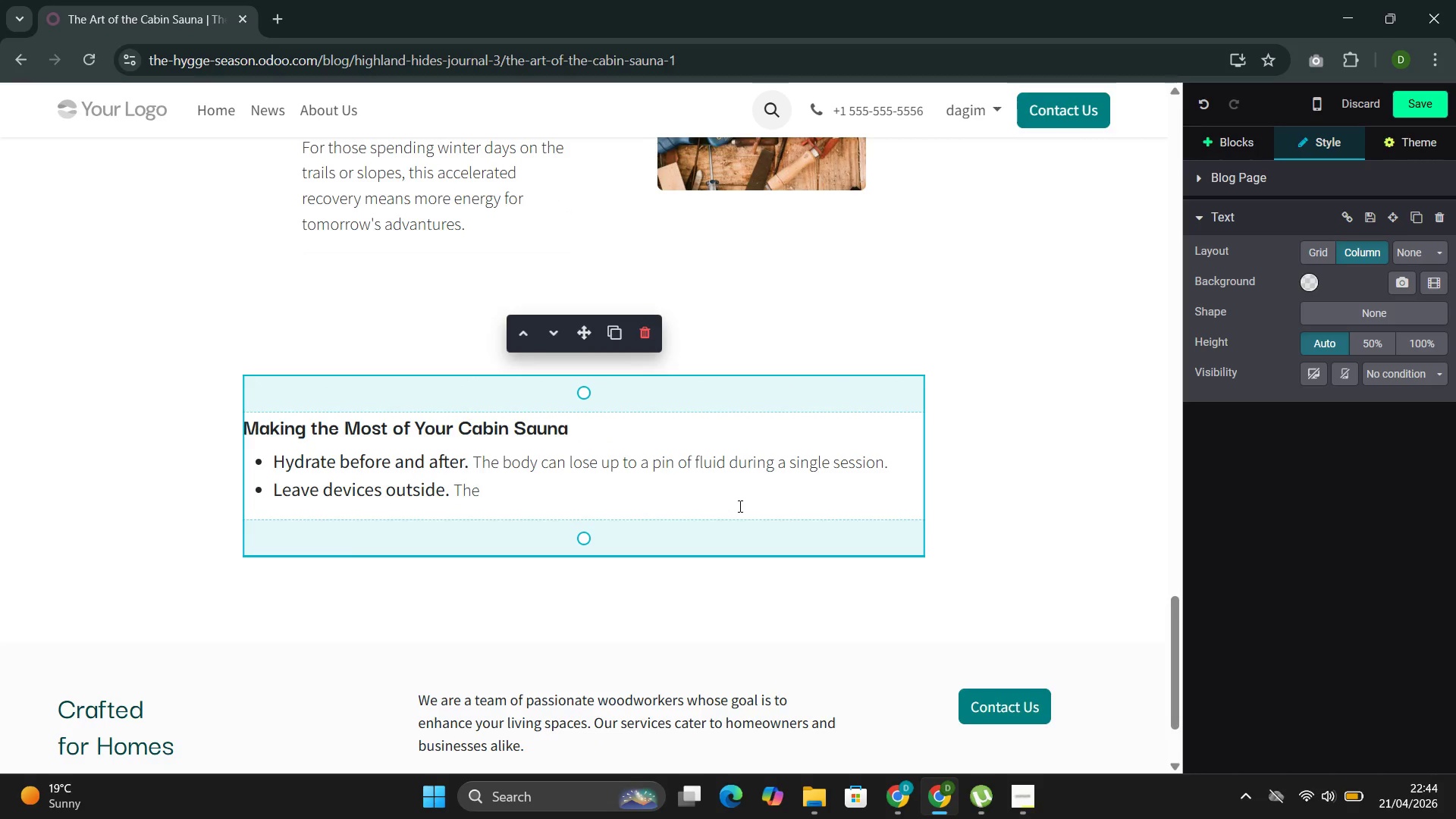 
key(Space)
 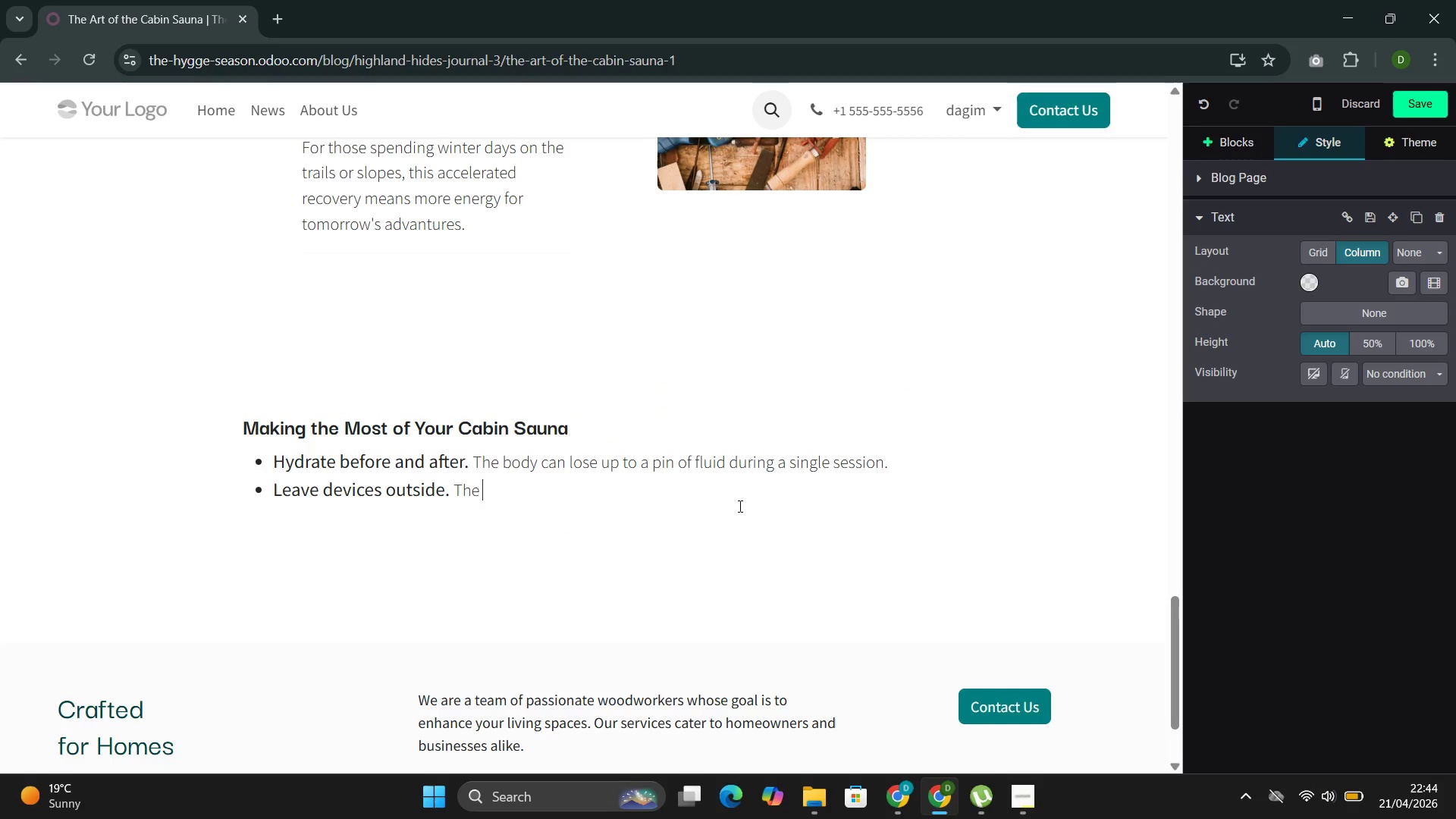 
type(sauna is a screen-free sac)
key(Backspace)
type(nctura)
 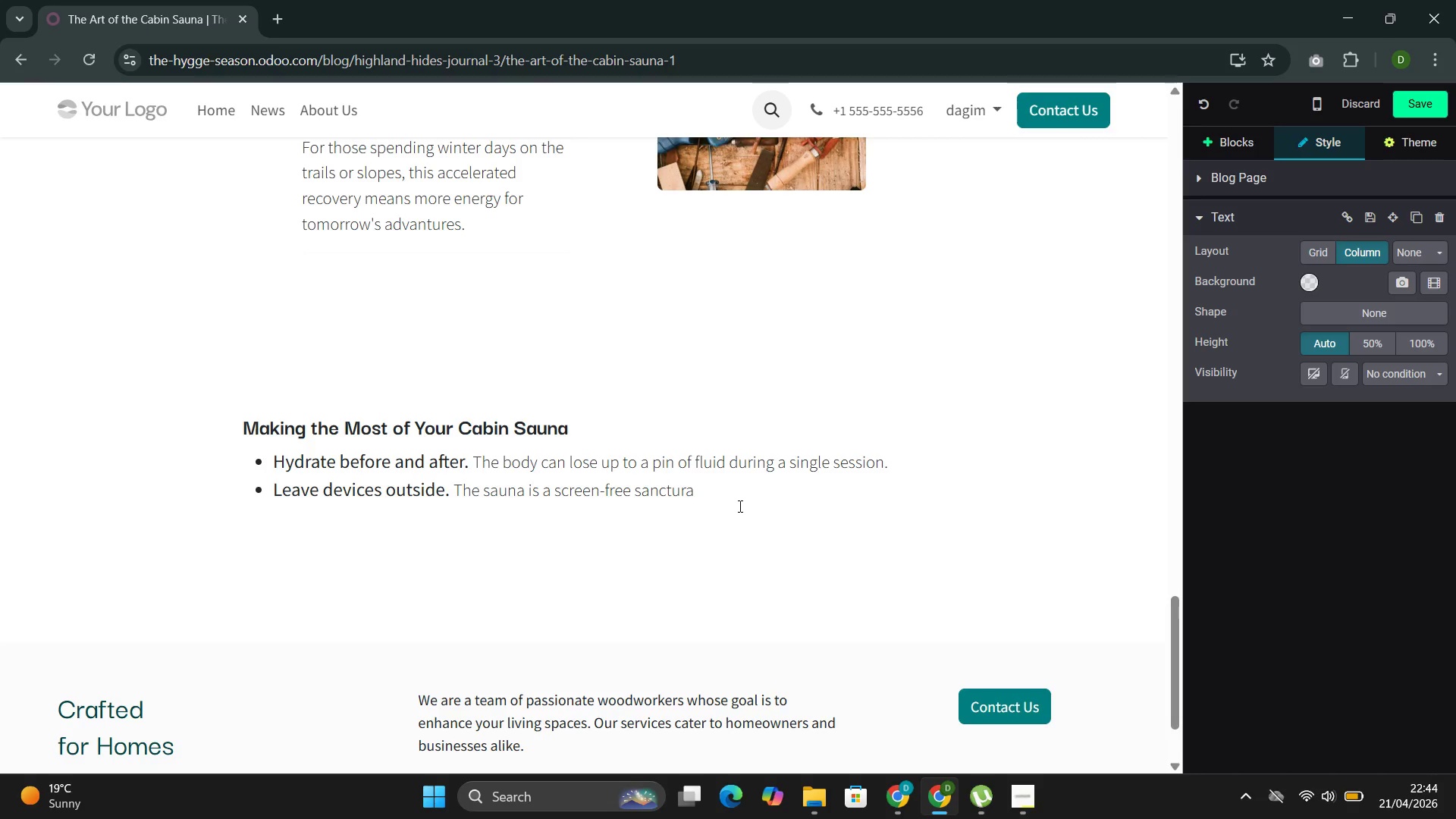 
key(Backspace)
key(Backspace)
type(ary.)
 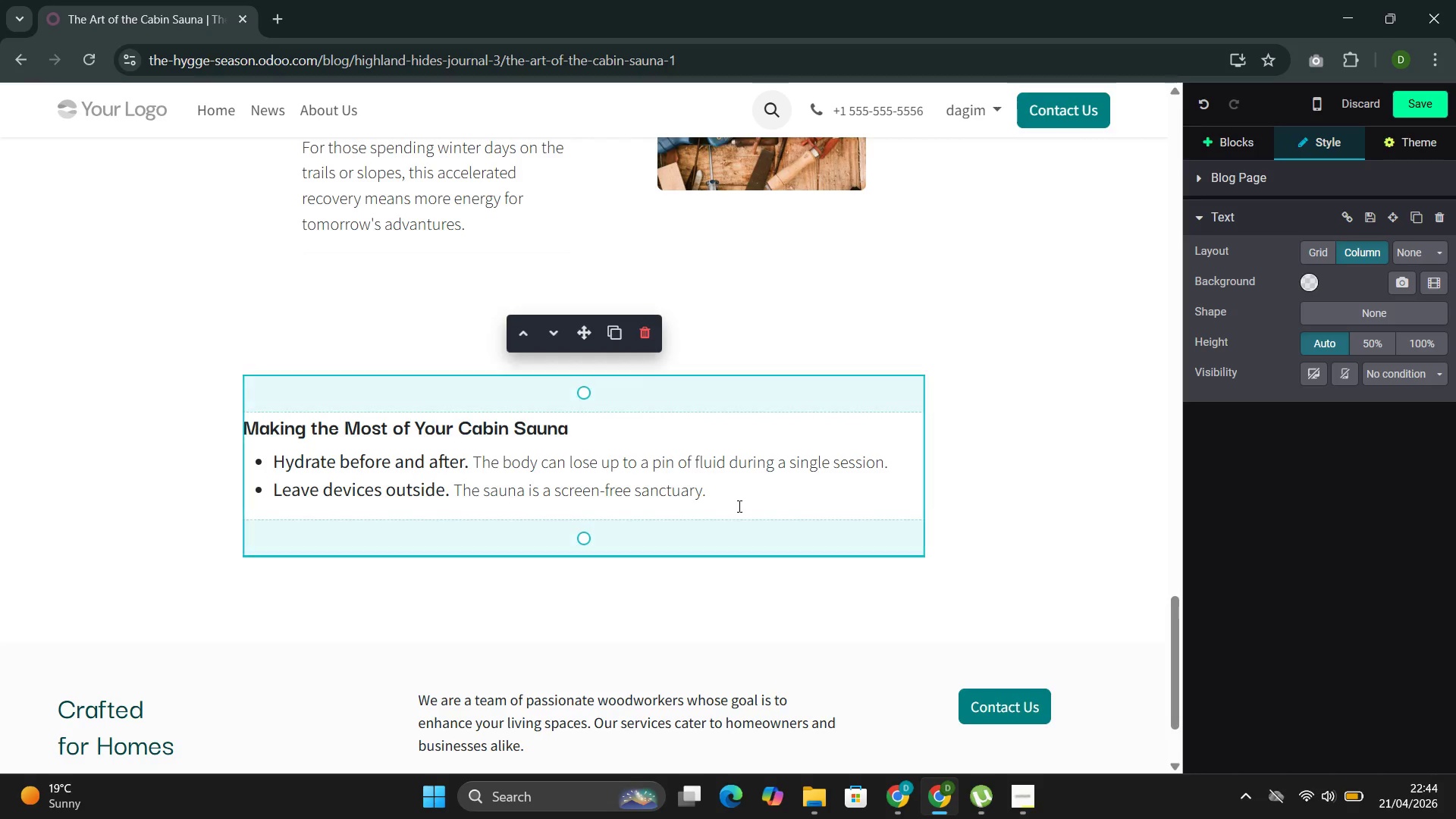 
key(Enter)
 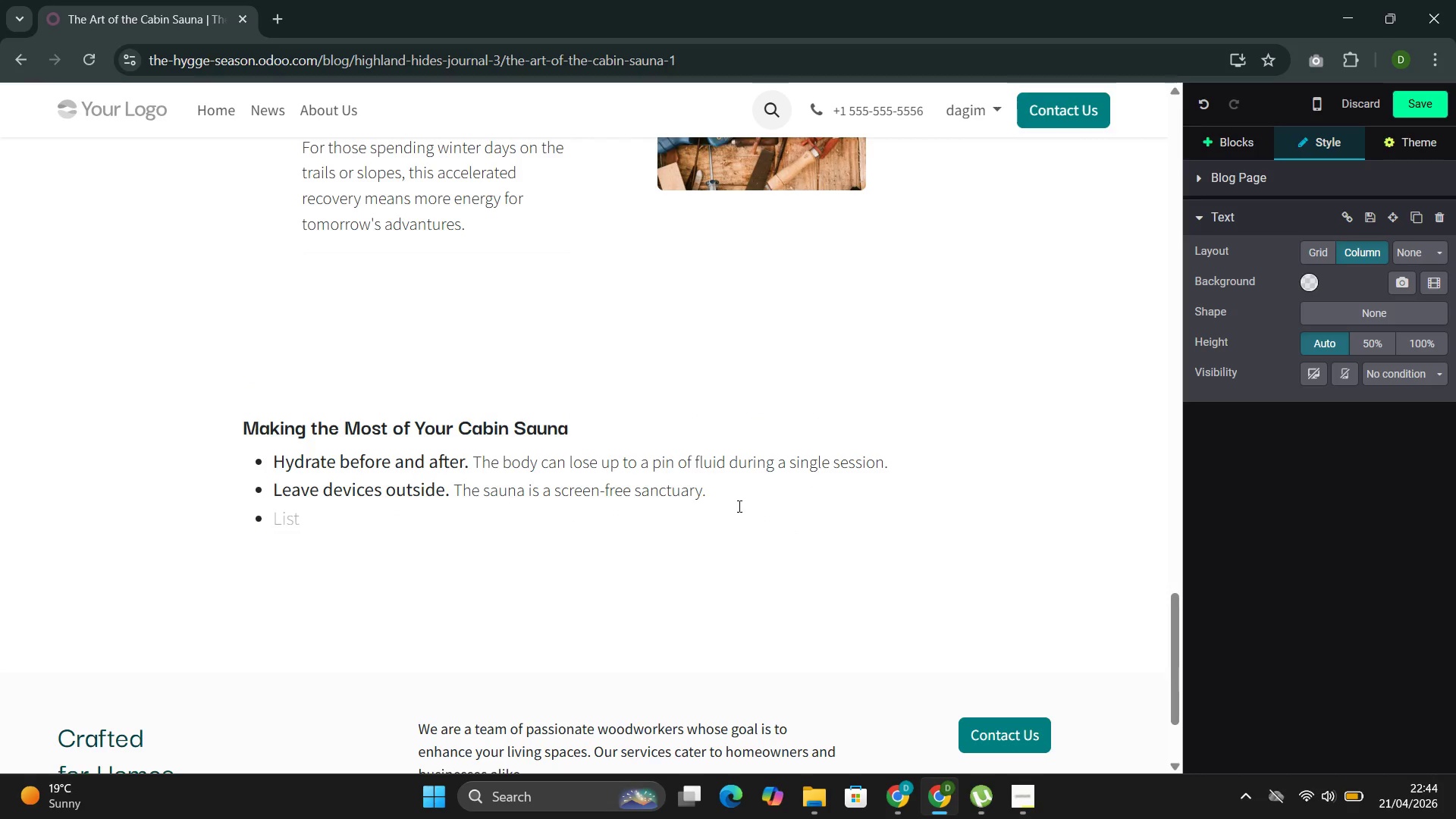 
type(Listen to your body)
 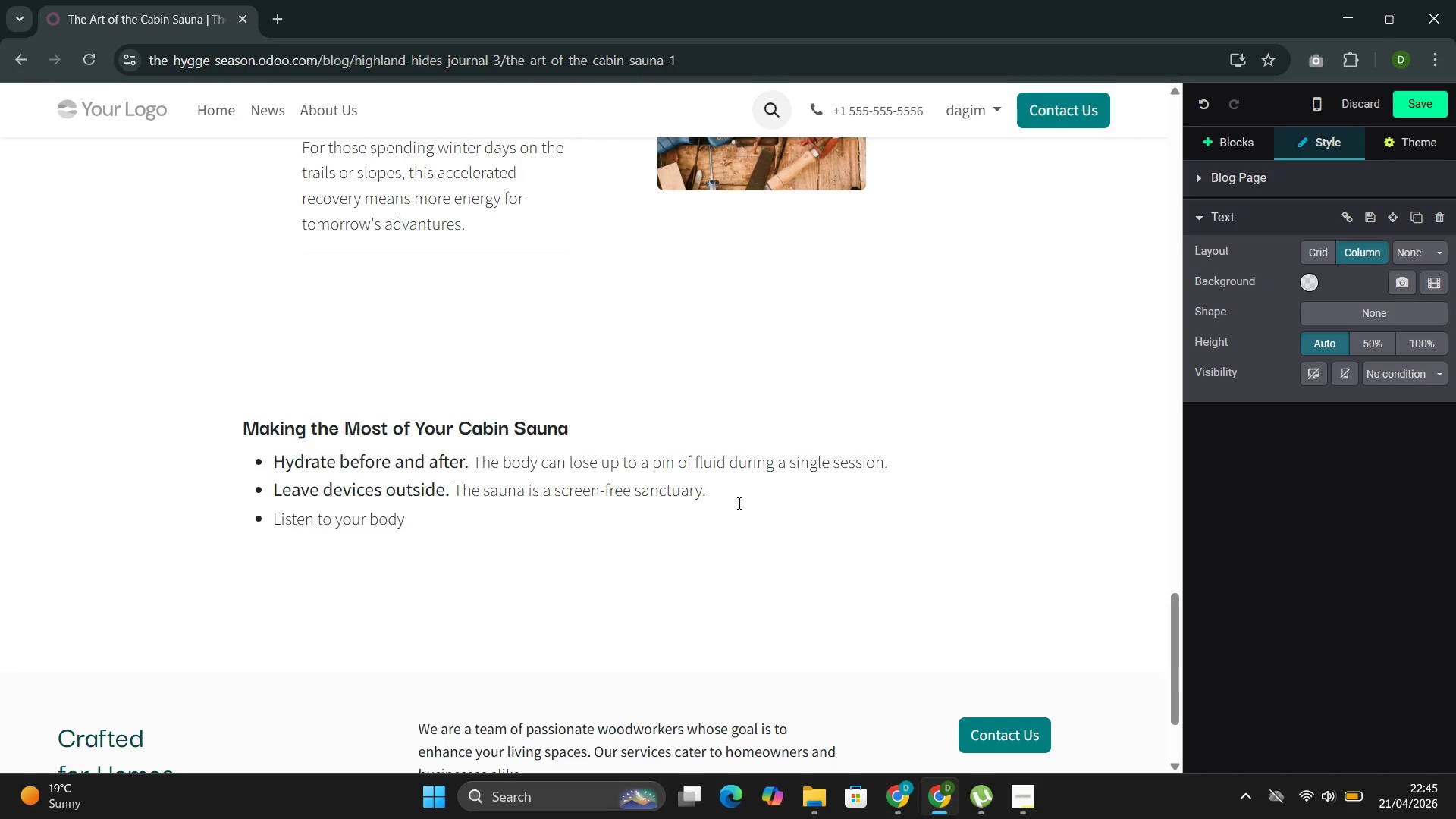 
left_click_drag(start_coordinate=[420, 516], to_coordinate=[259, 526])
 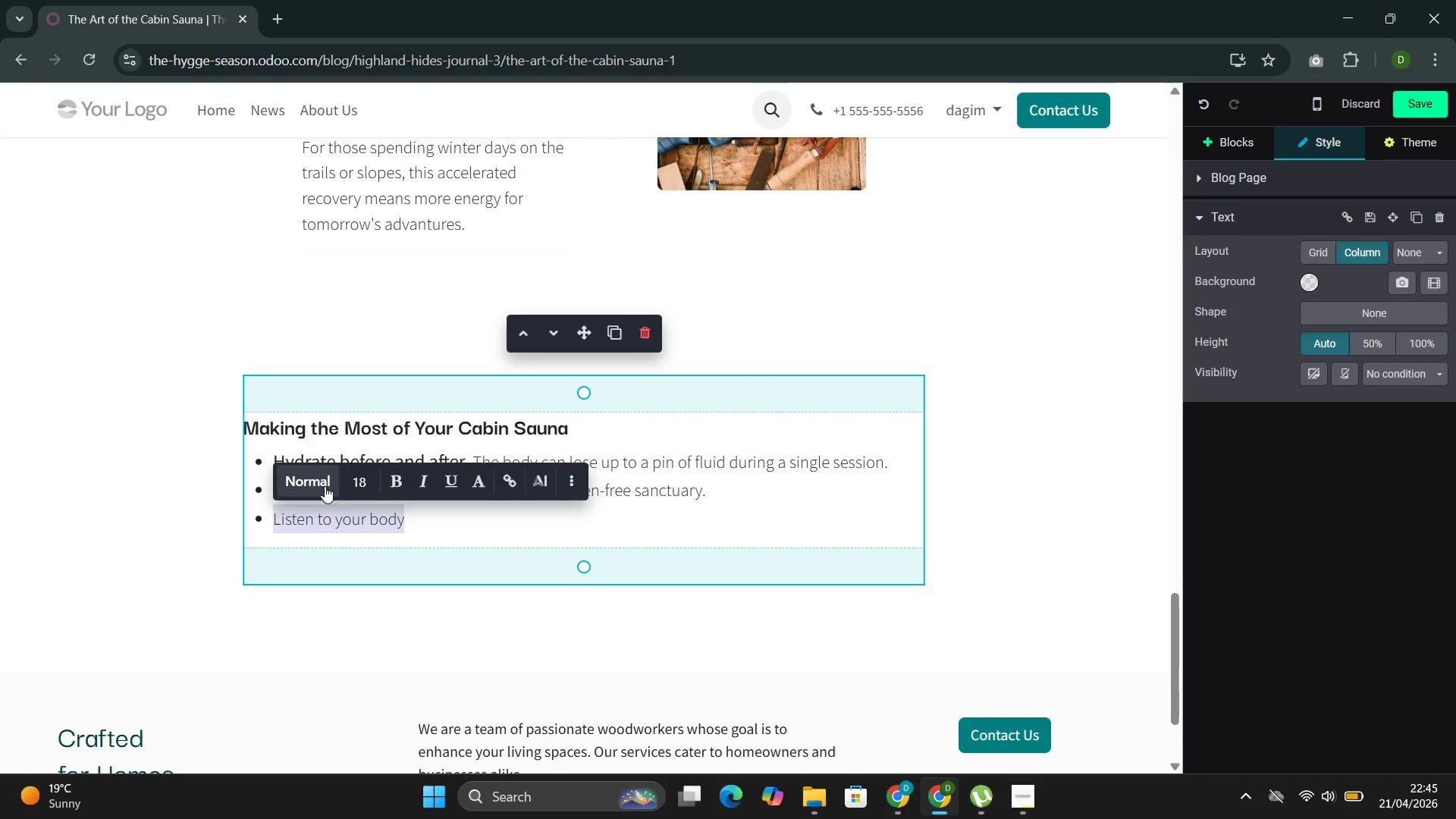 
left_click([323, 486])
 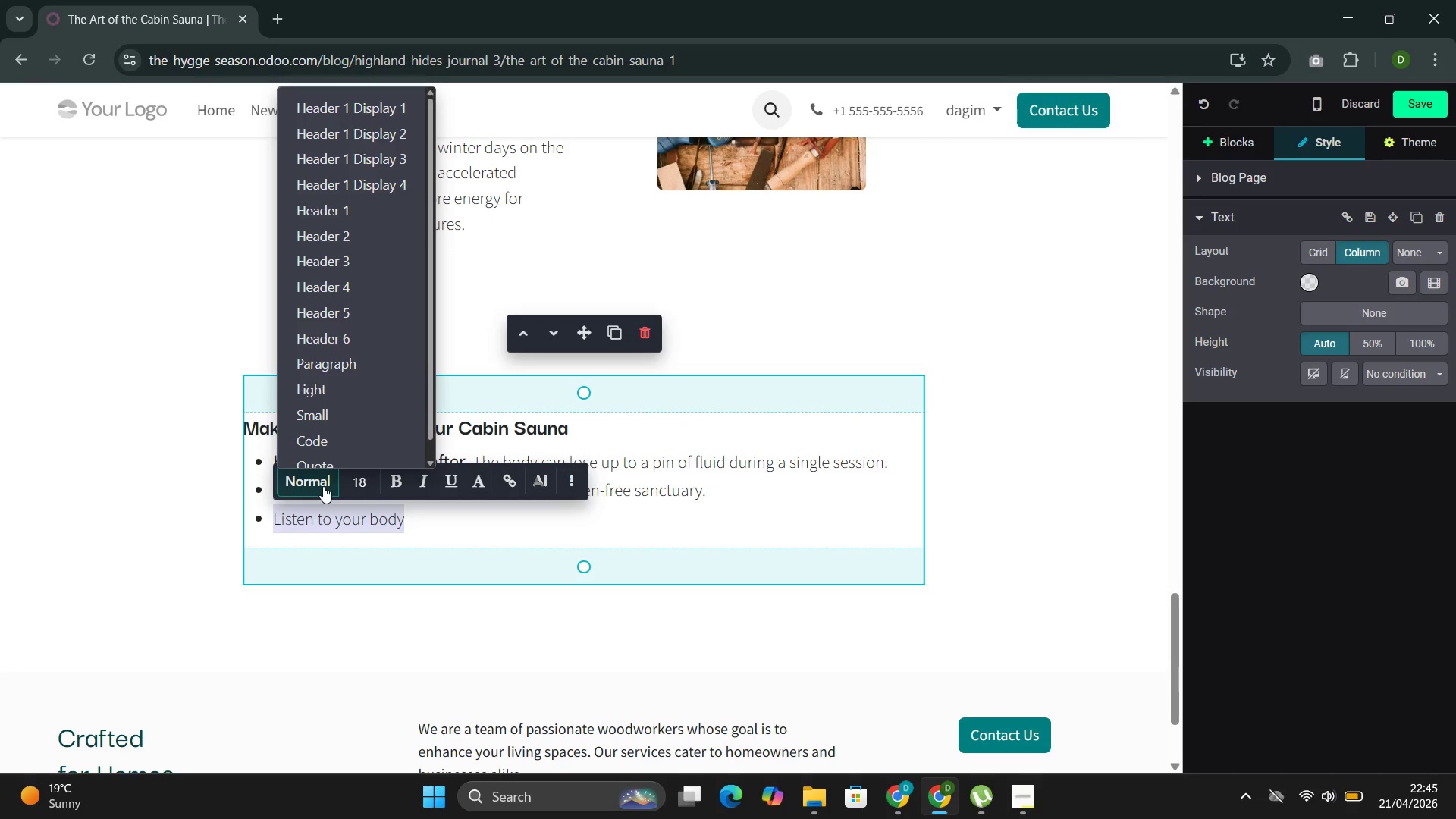 
left_click([323, 486])
 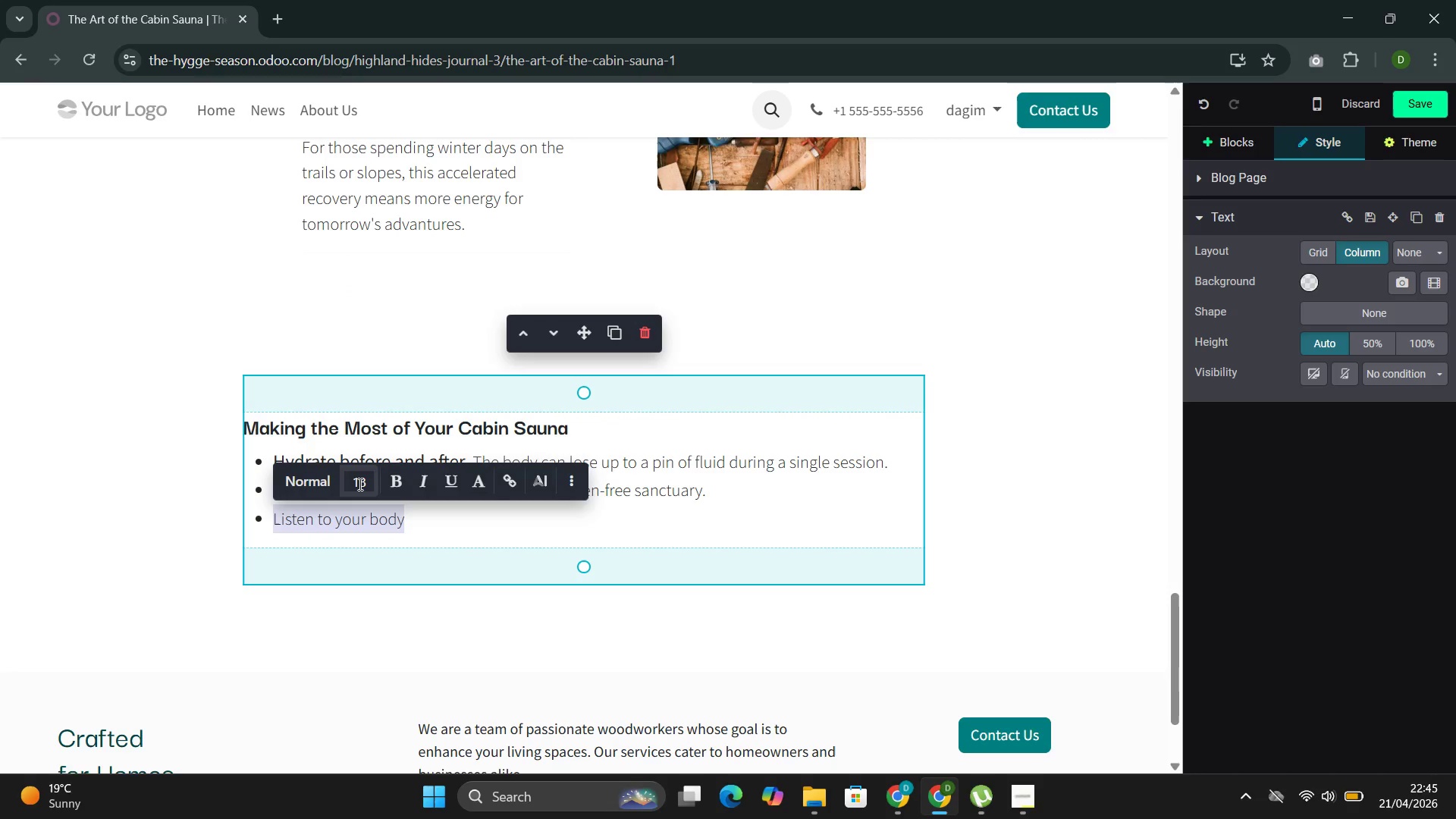 
left_click([359, 484])
 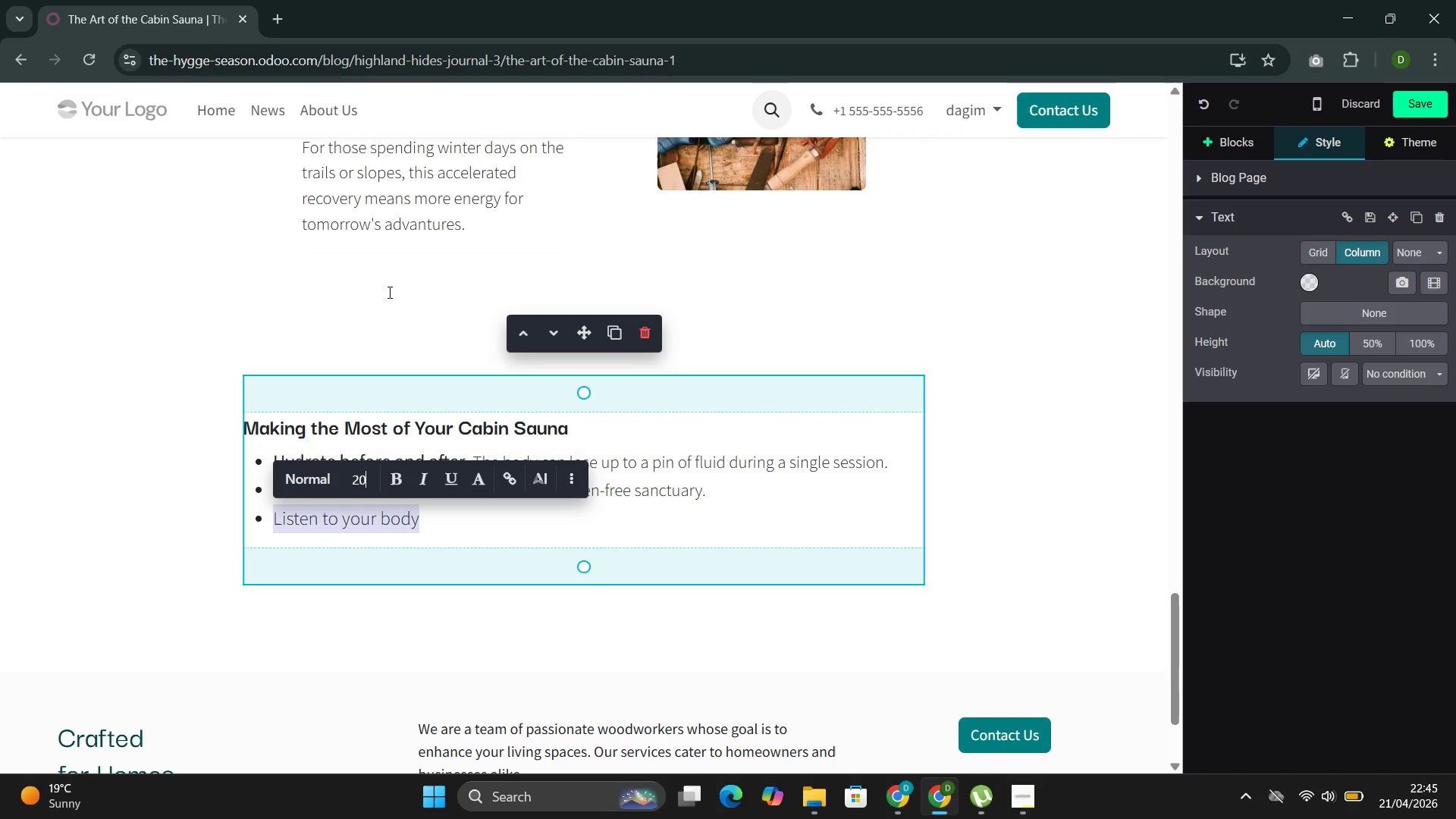 
left_click([399, 481])
 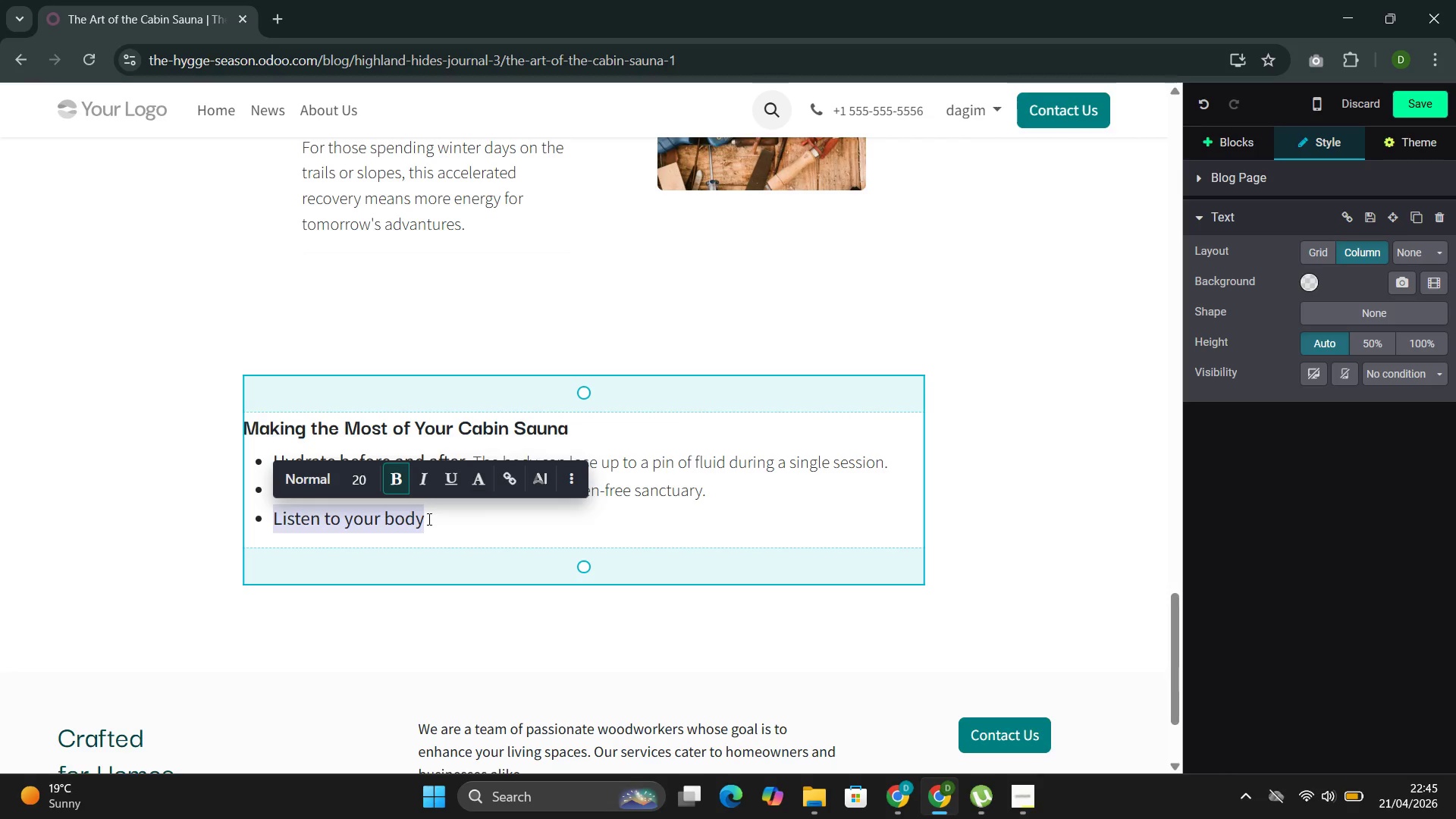 
left_click([428, 519])
 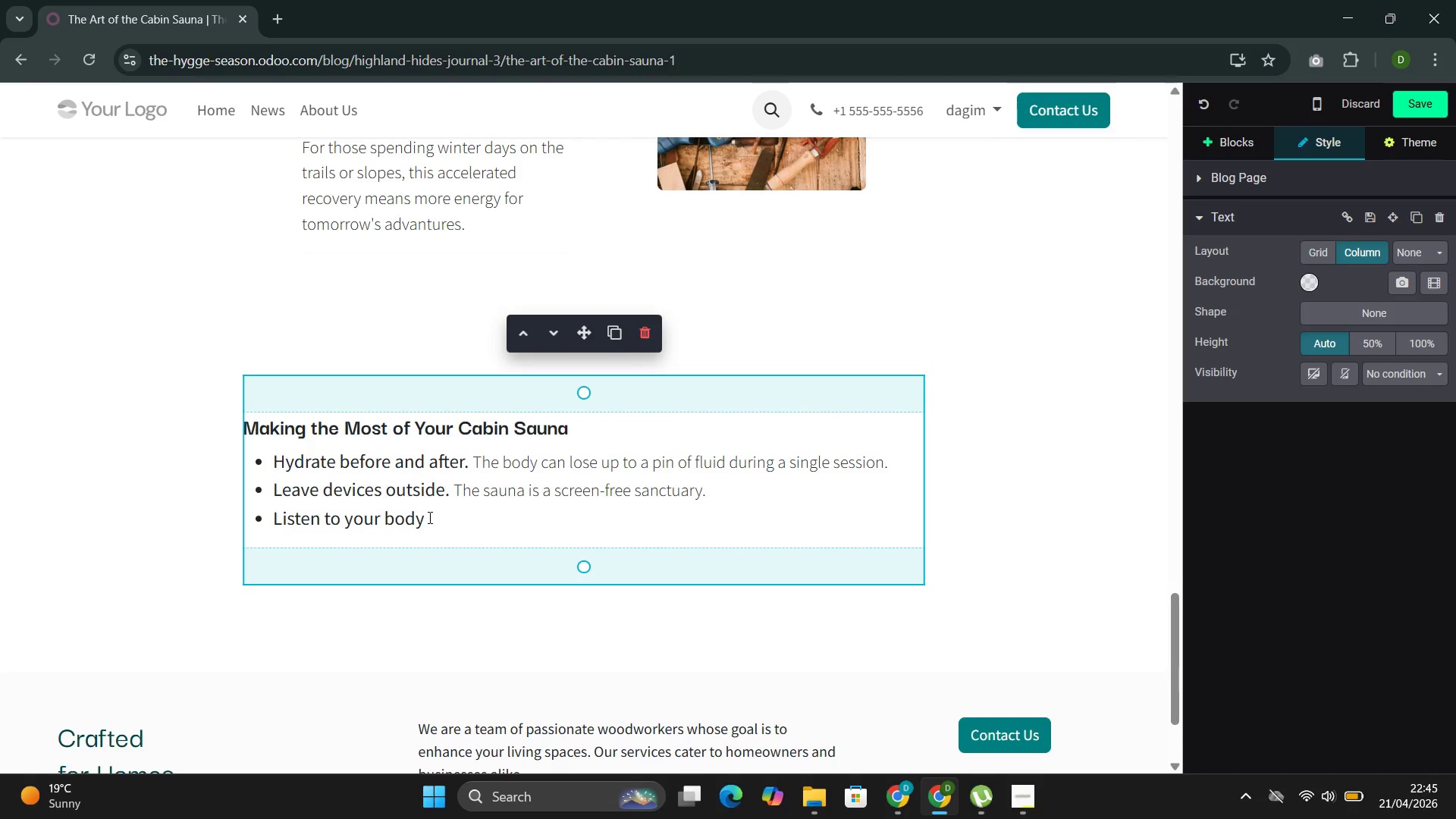 
type(. Fifteen minutes )
 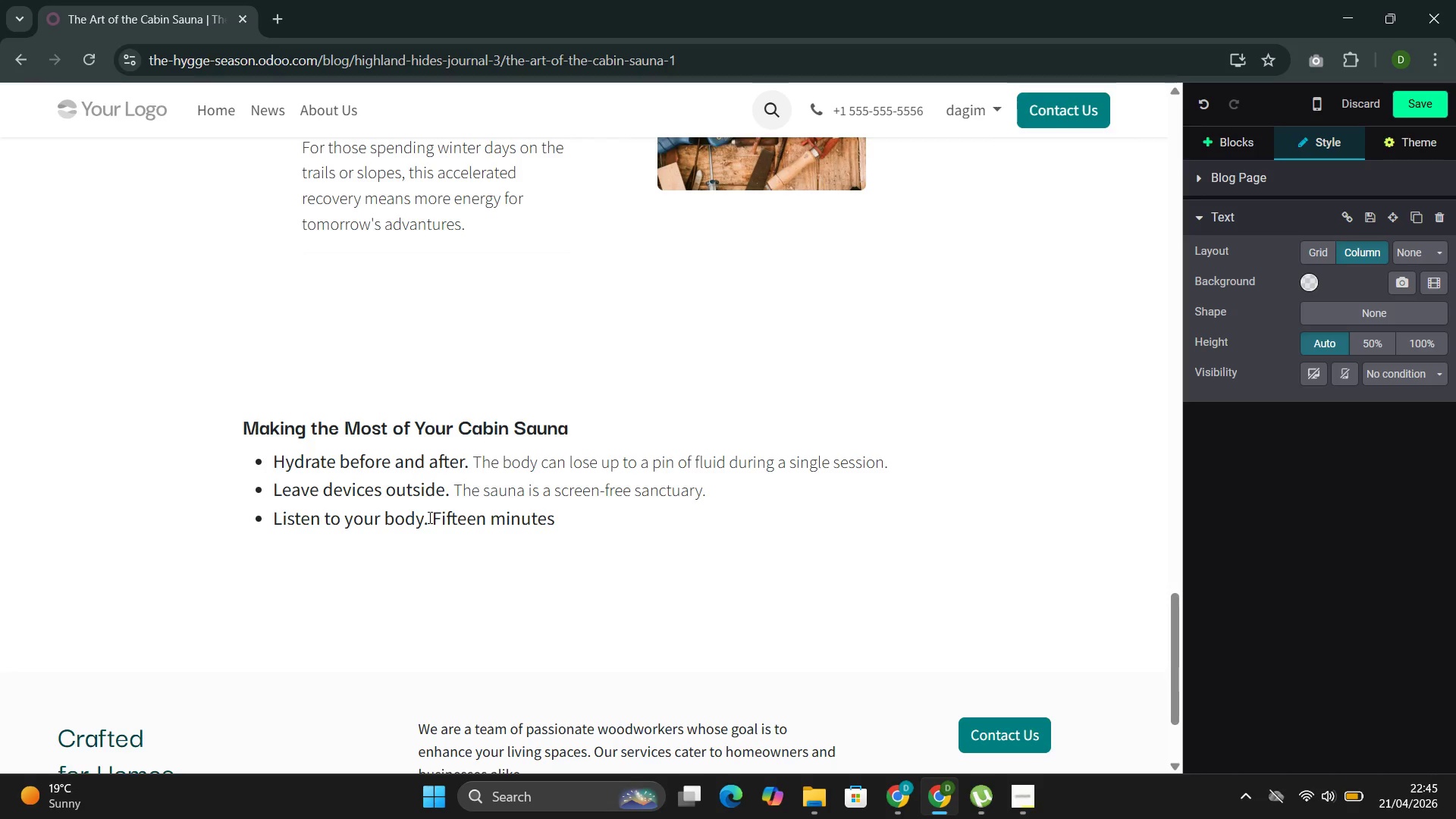 
left_click_drag(start_coordinate=[432, 516], to_coordinate=[580, 516])
 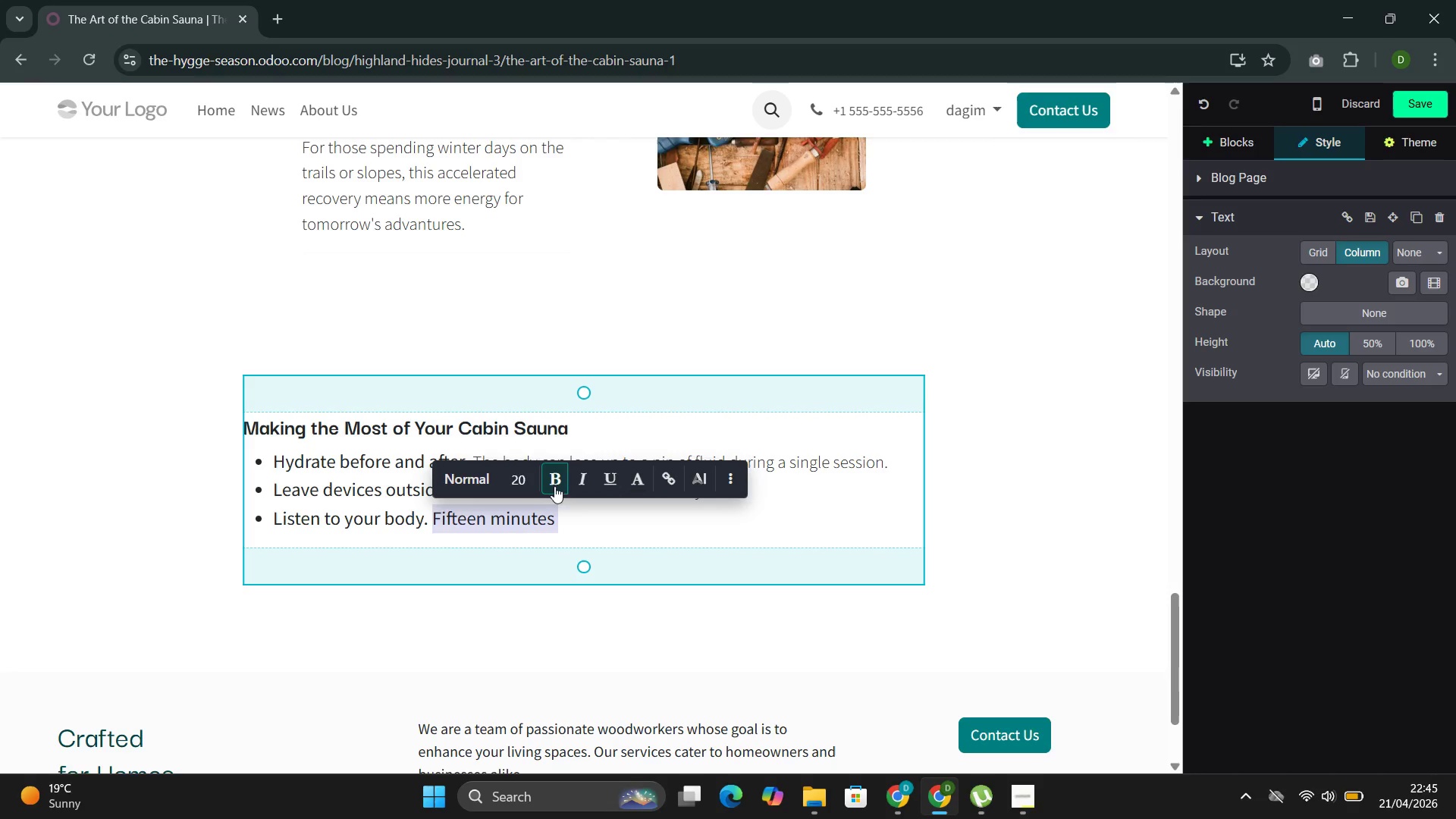 
left_click([557, 482])
 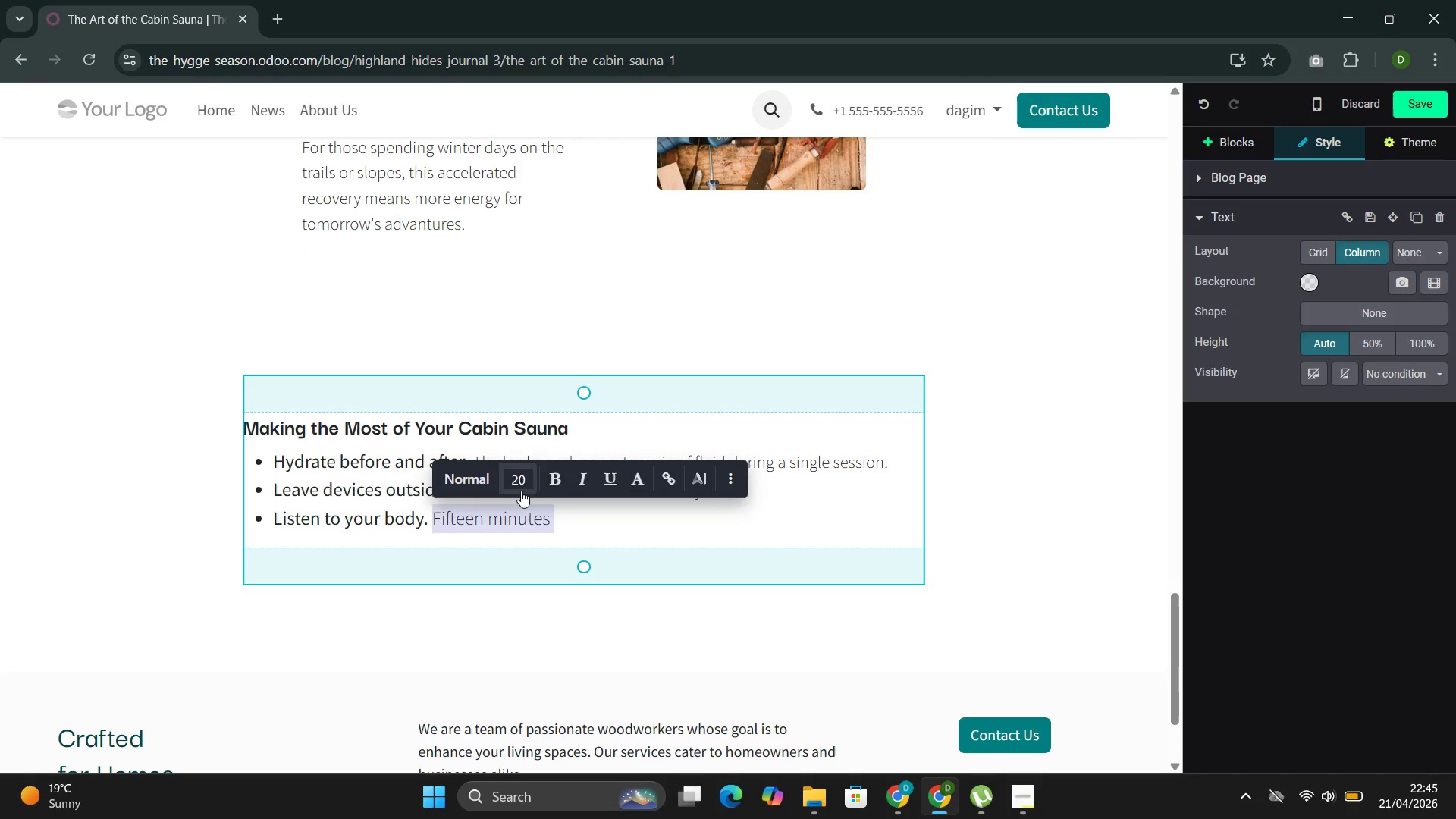 
left_click([521, 491])
 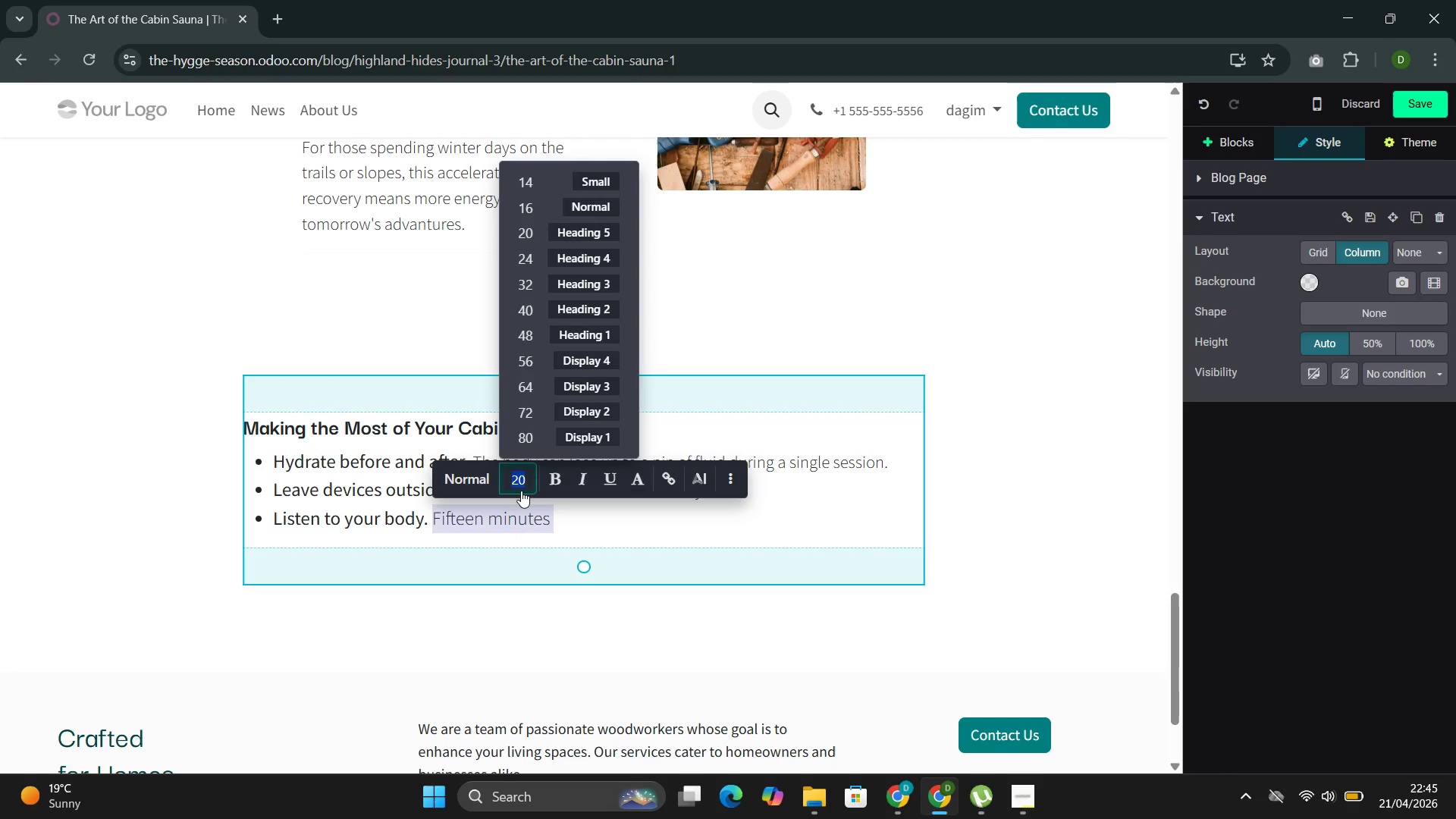 
type(18)
 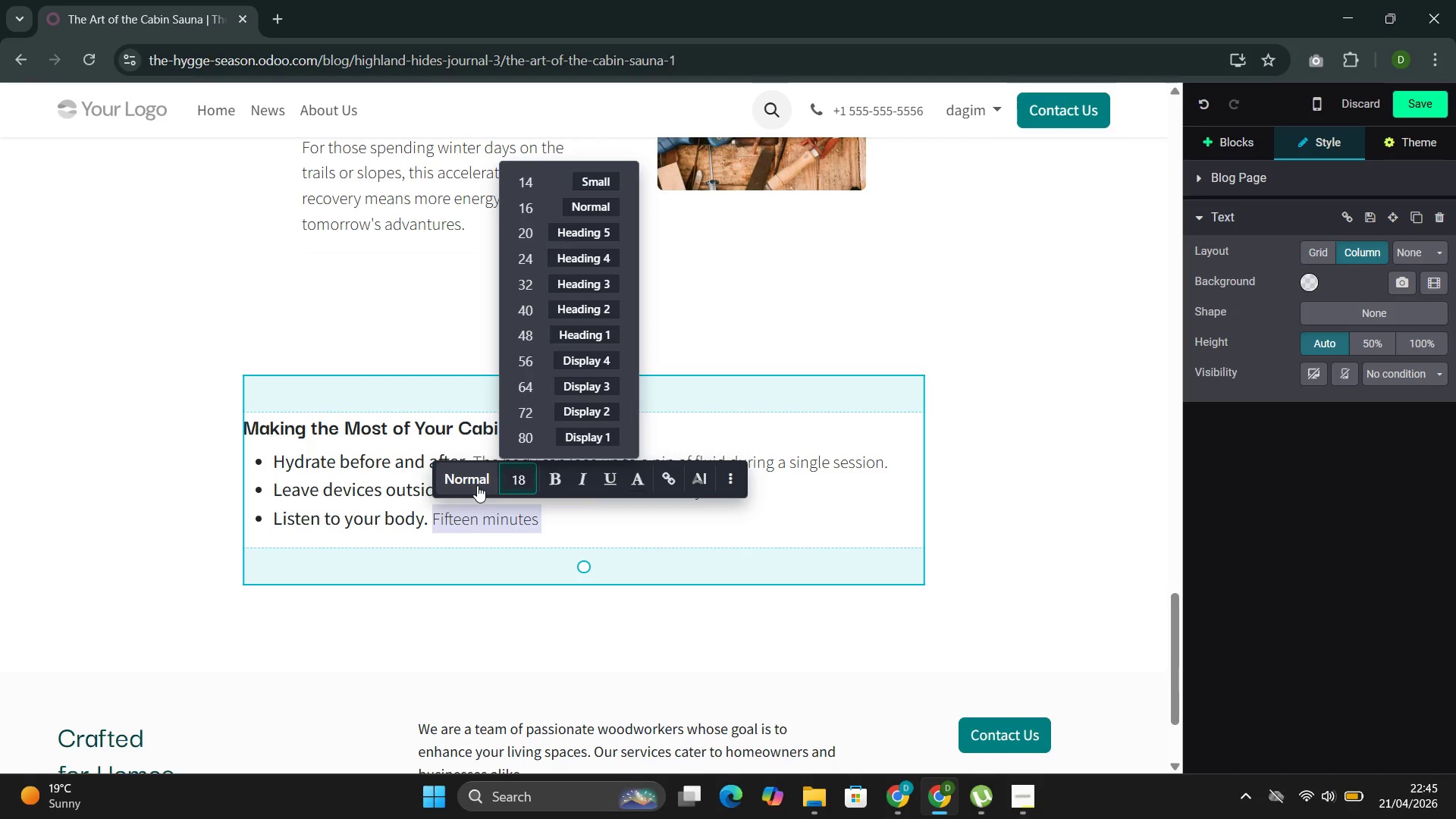 
left_click([477, 485])
 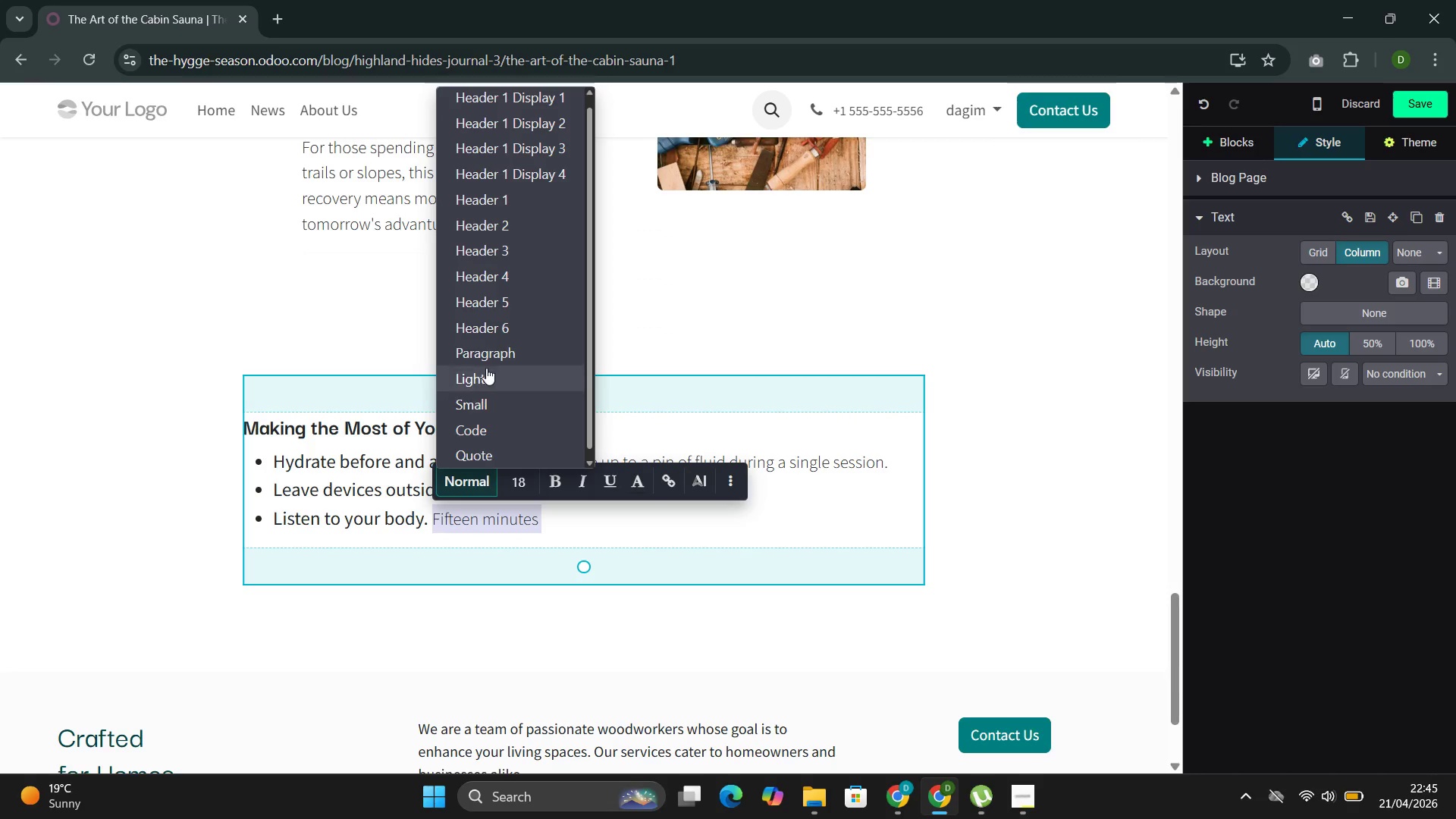 
left_click([491, 351])
 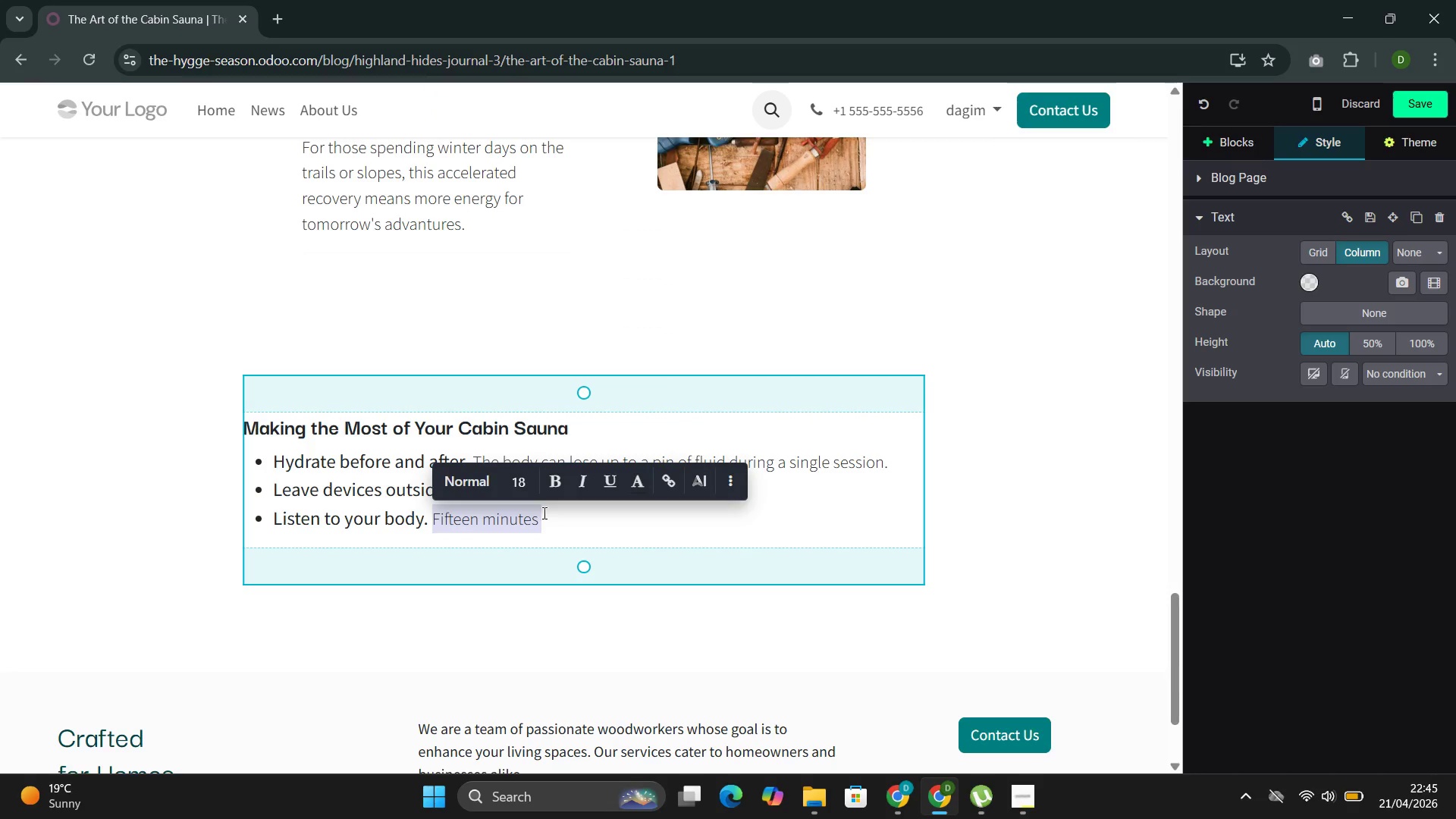 
left_click([545, 519])
 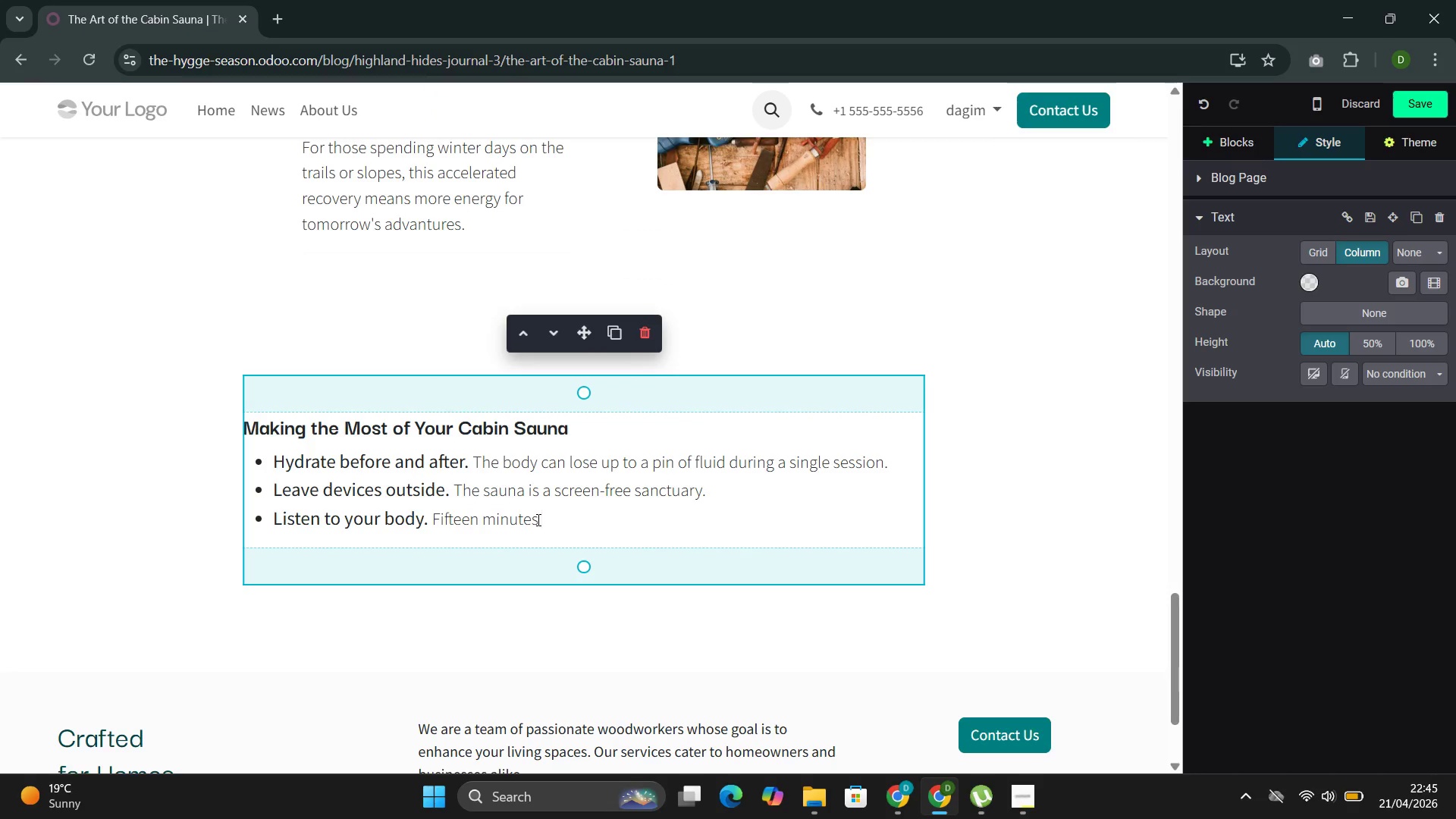 
type(is a guideline )
key(Backspace)
type(, not a requirement)
 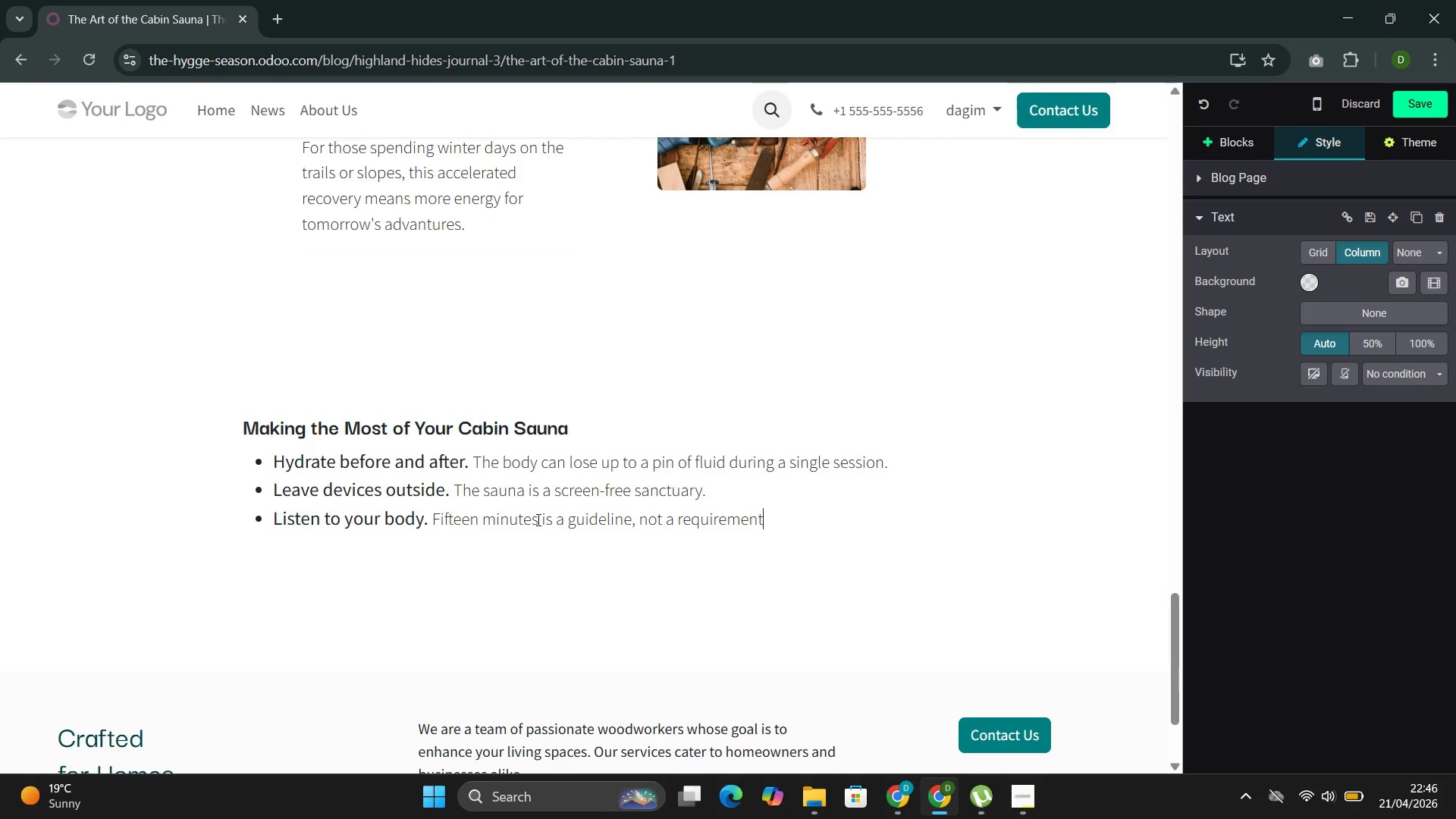 
wait(7.48)
 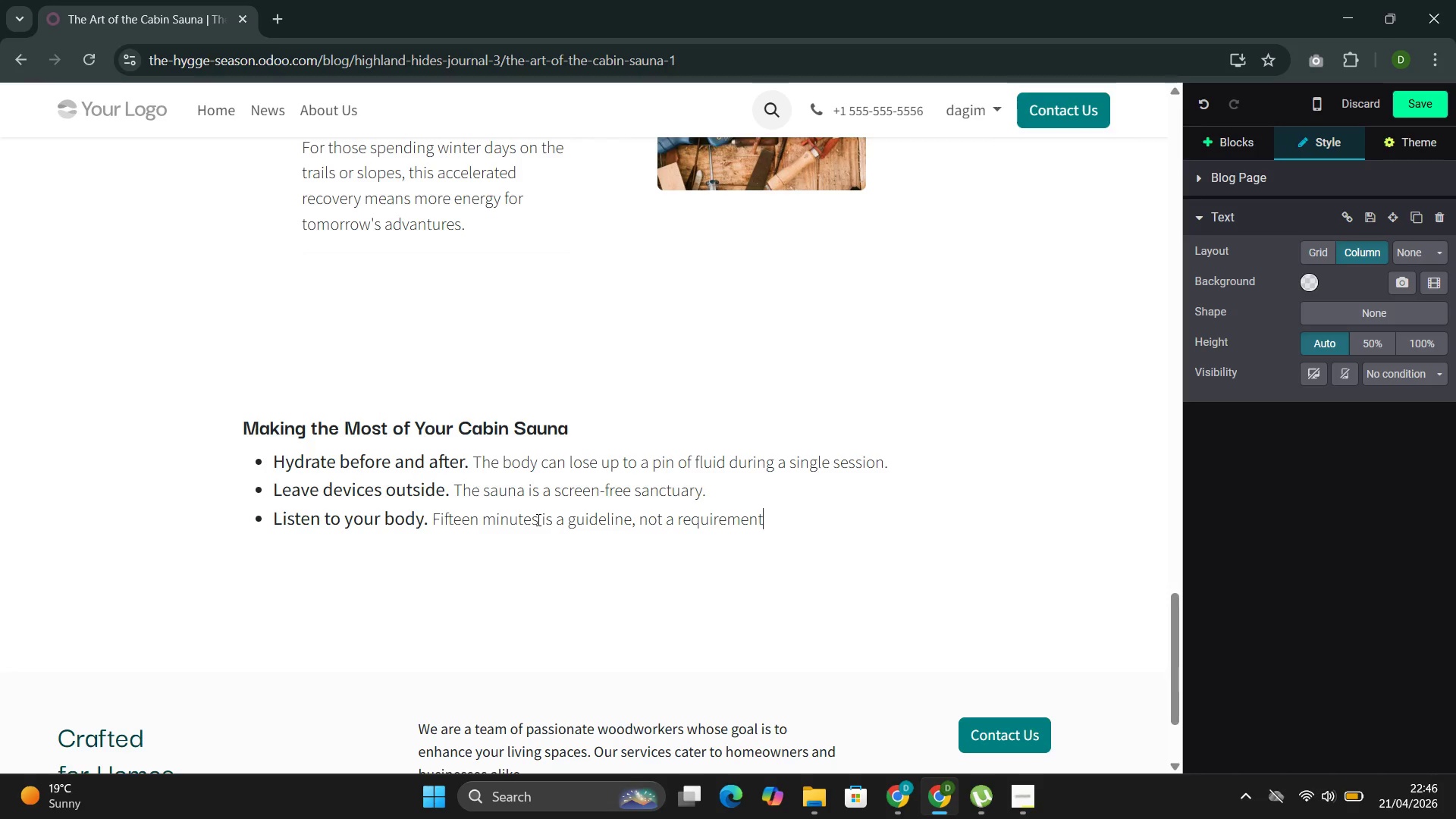 
key(Comma)
 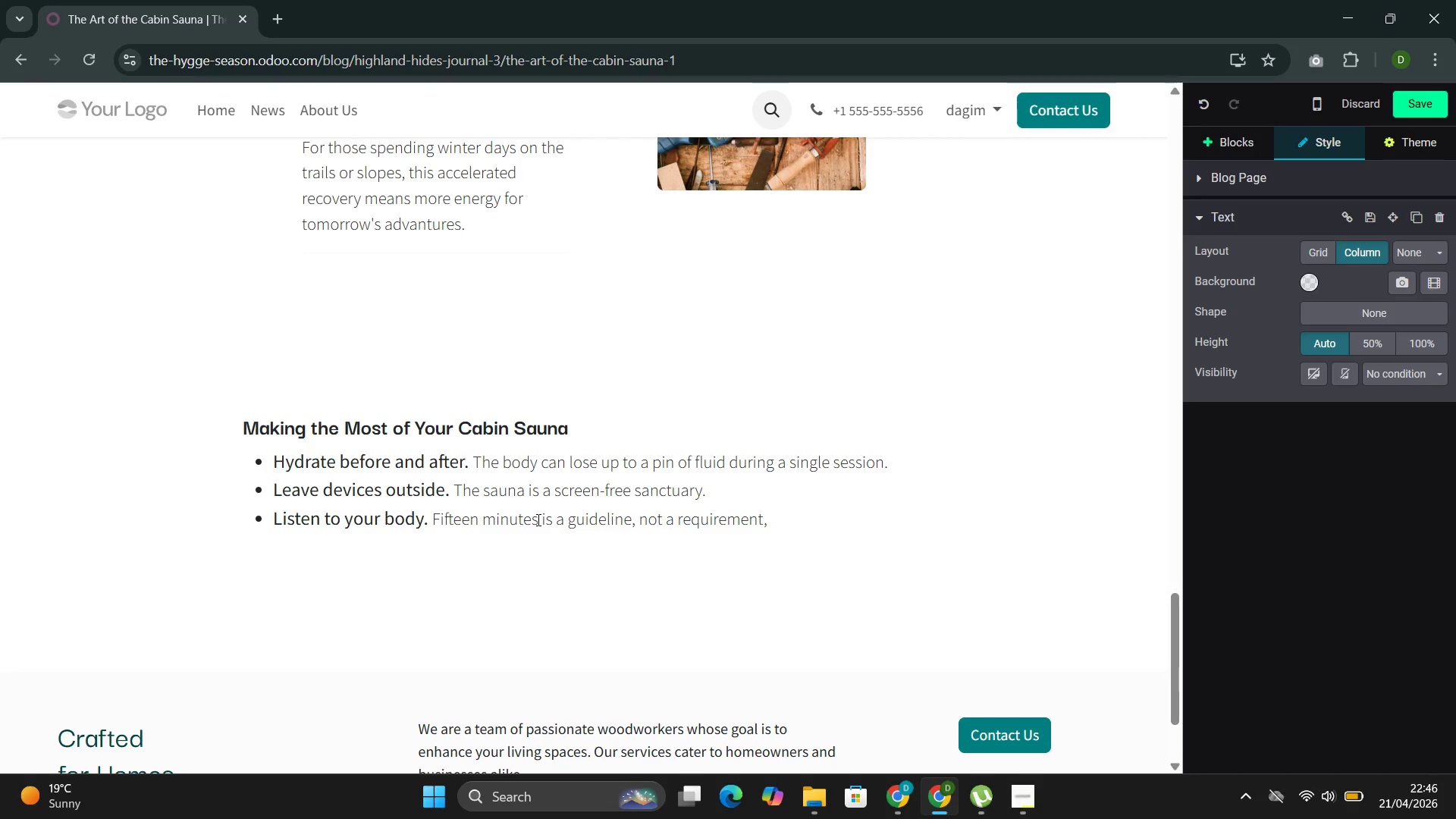 
key(Enter)
 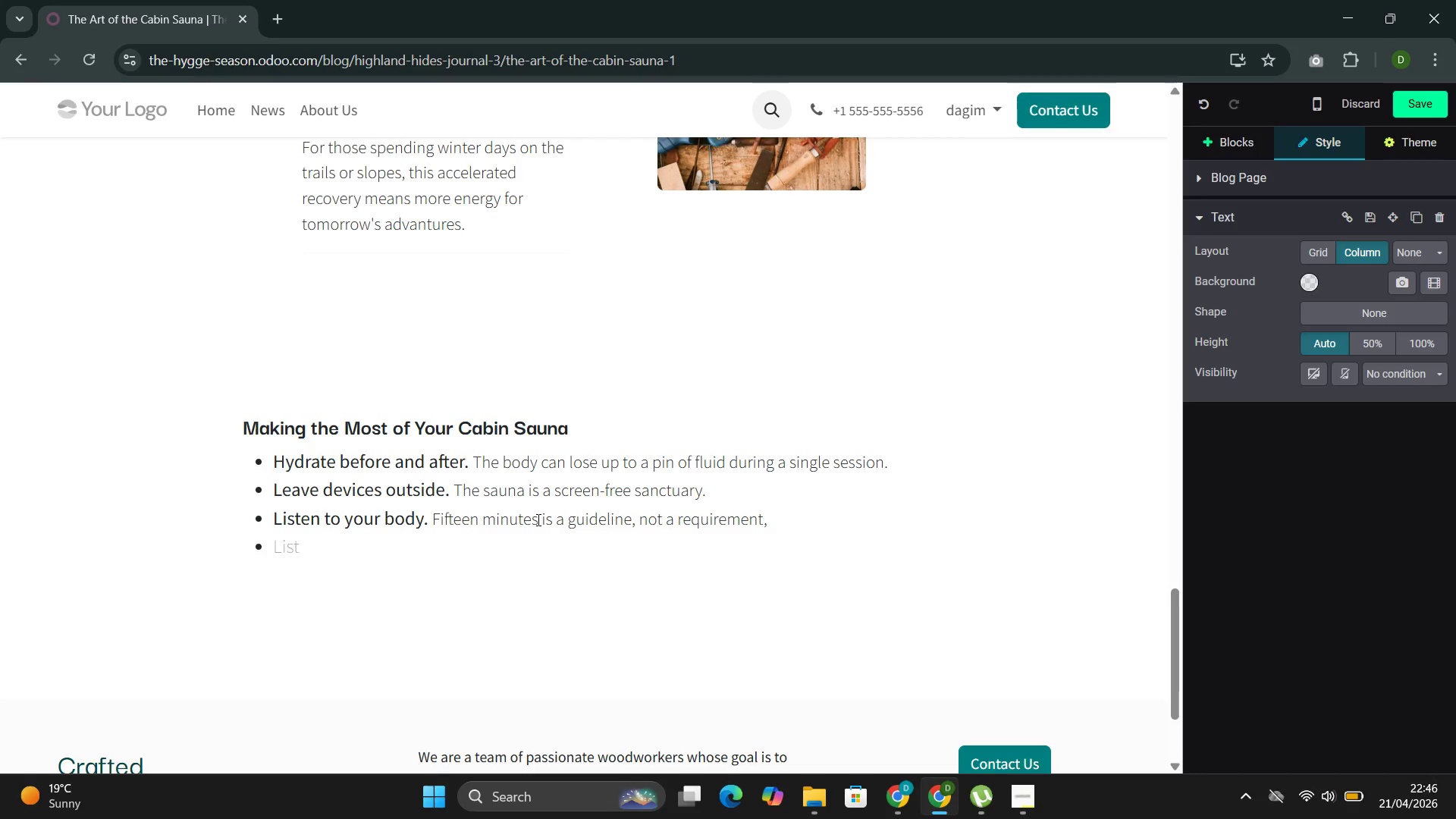 
key(Backspace)
 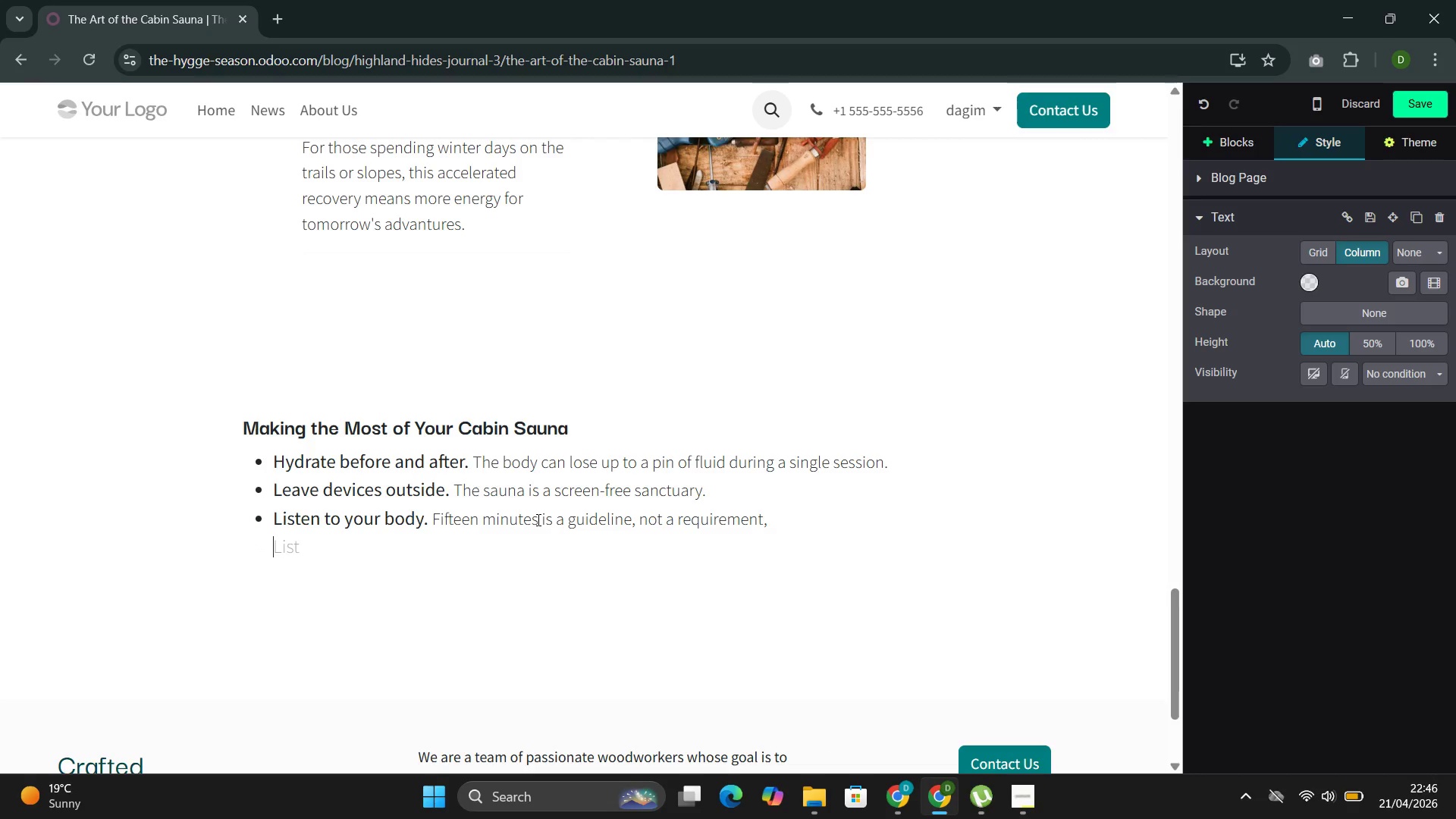 
key(Backspace)
 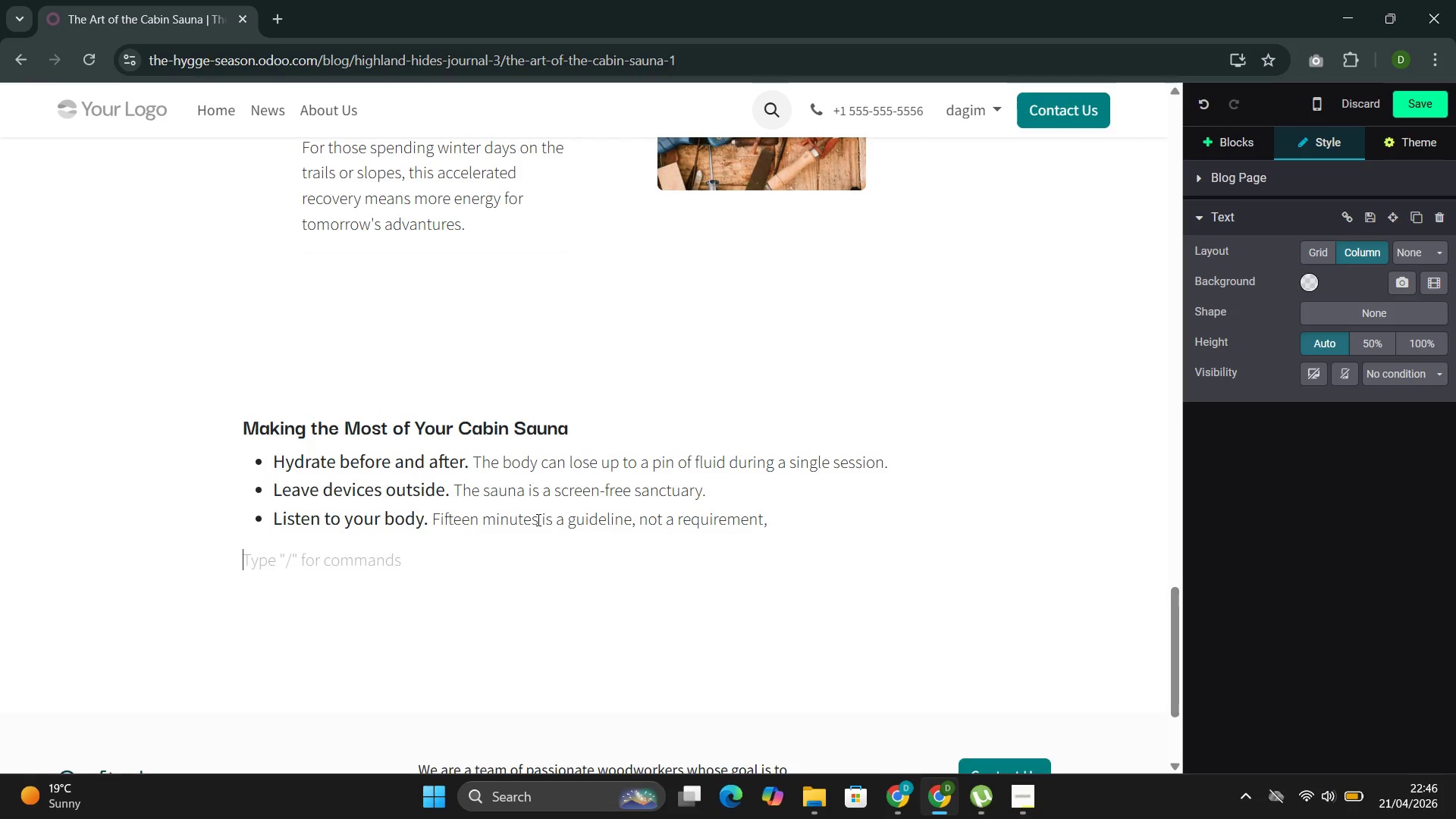 
key(Backspace)
 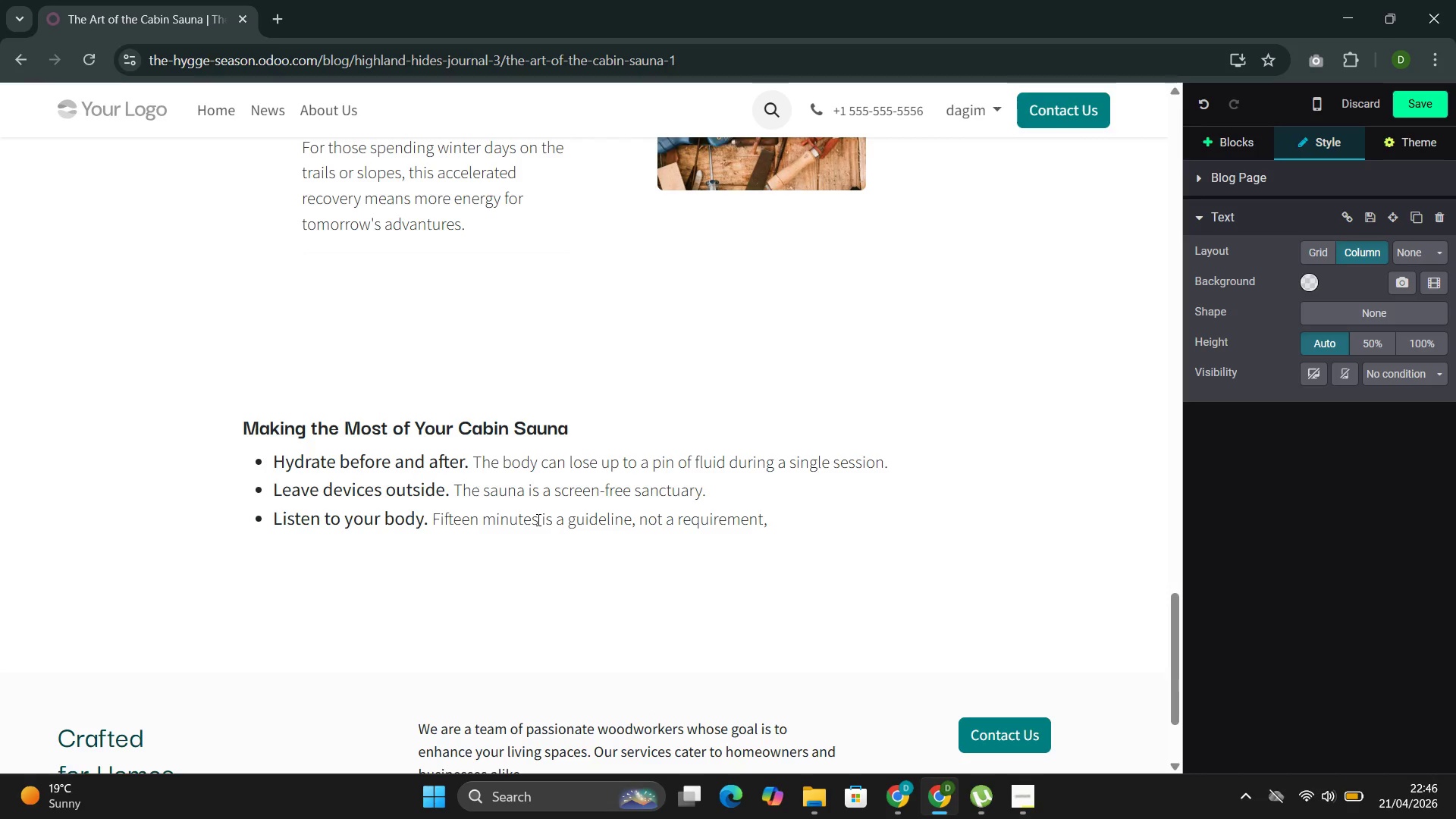 
key(Backspace)
 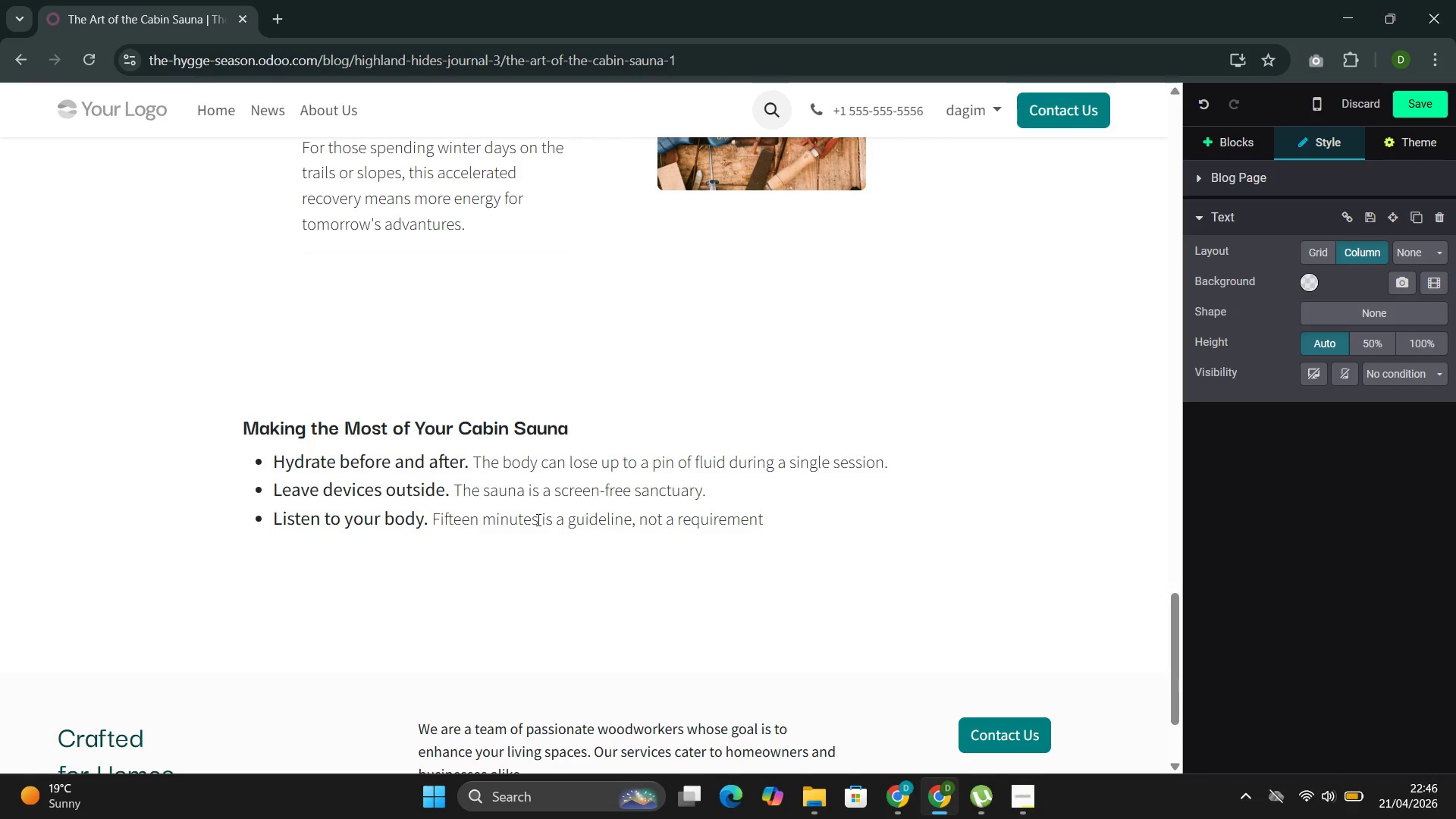 
key(Period)
 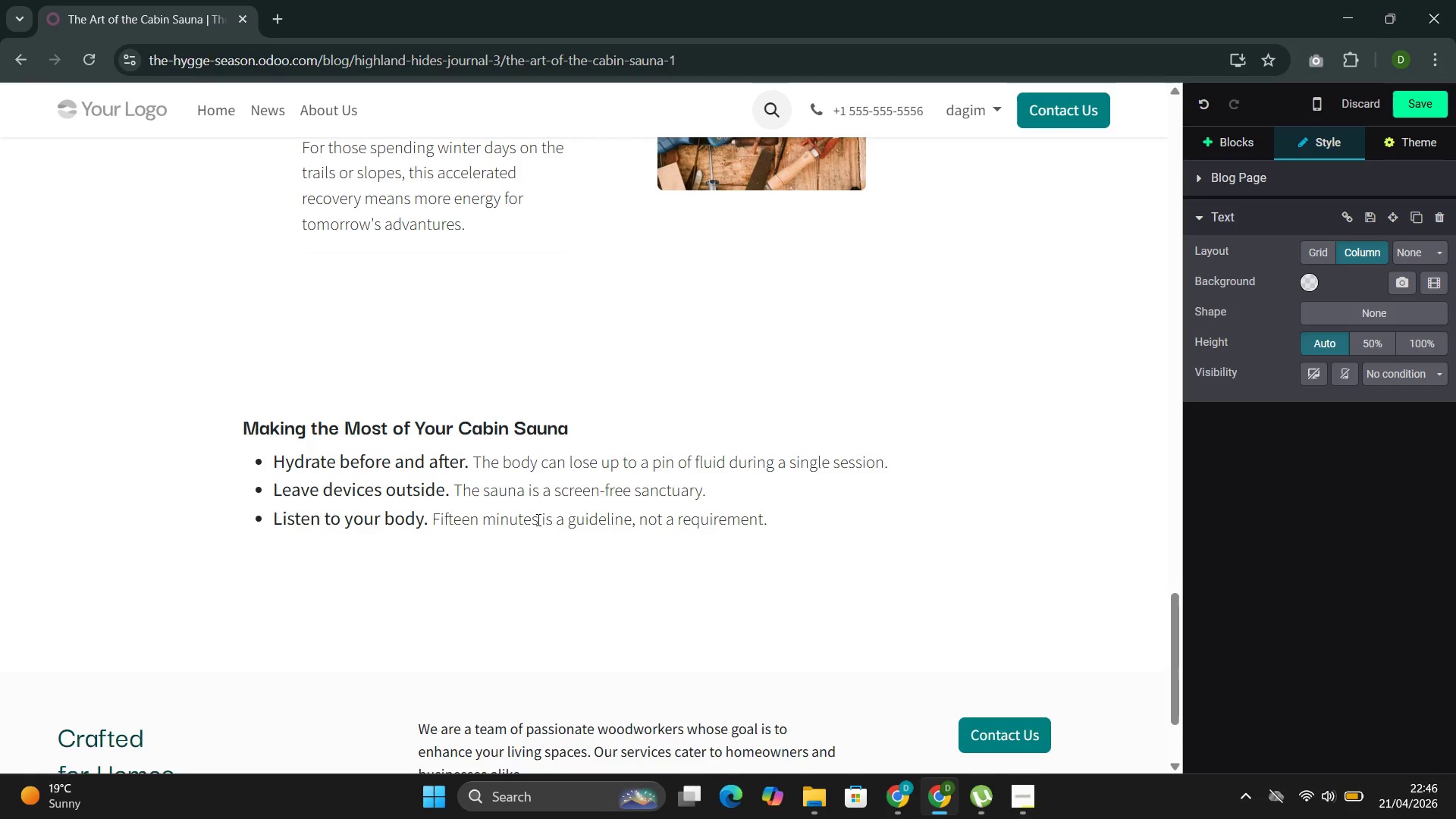 
key(Enter)
 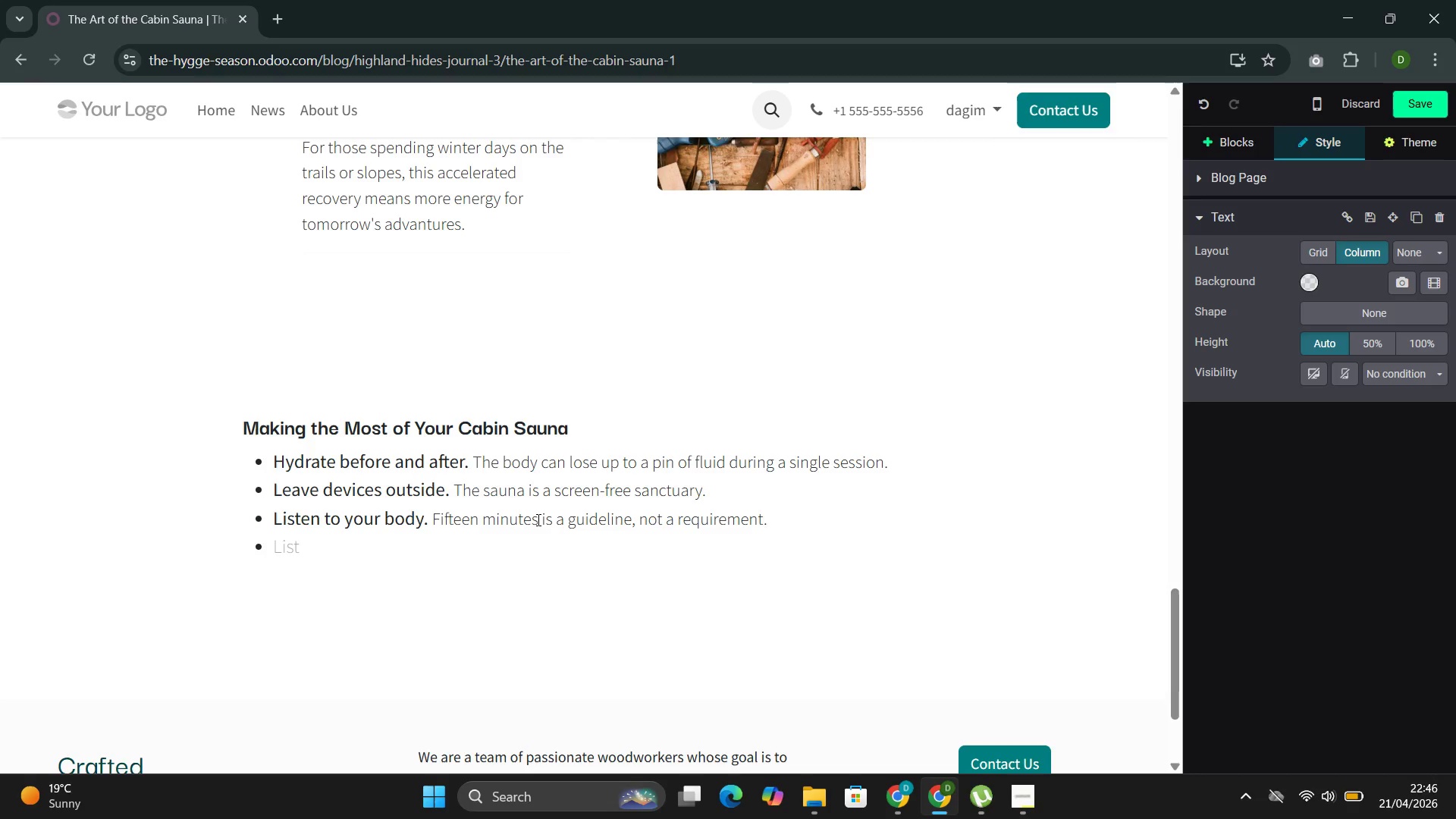 
wait(5.34)
 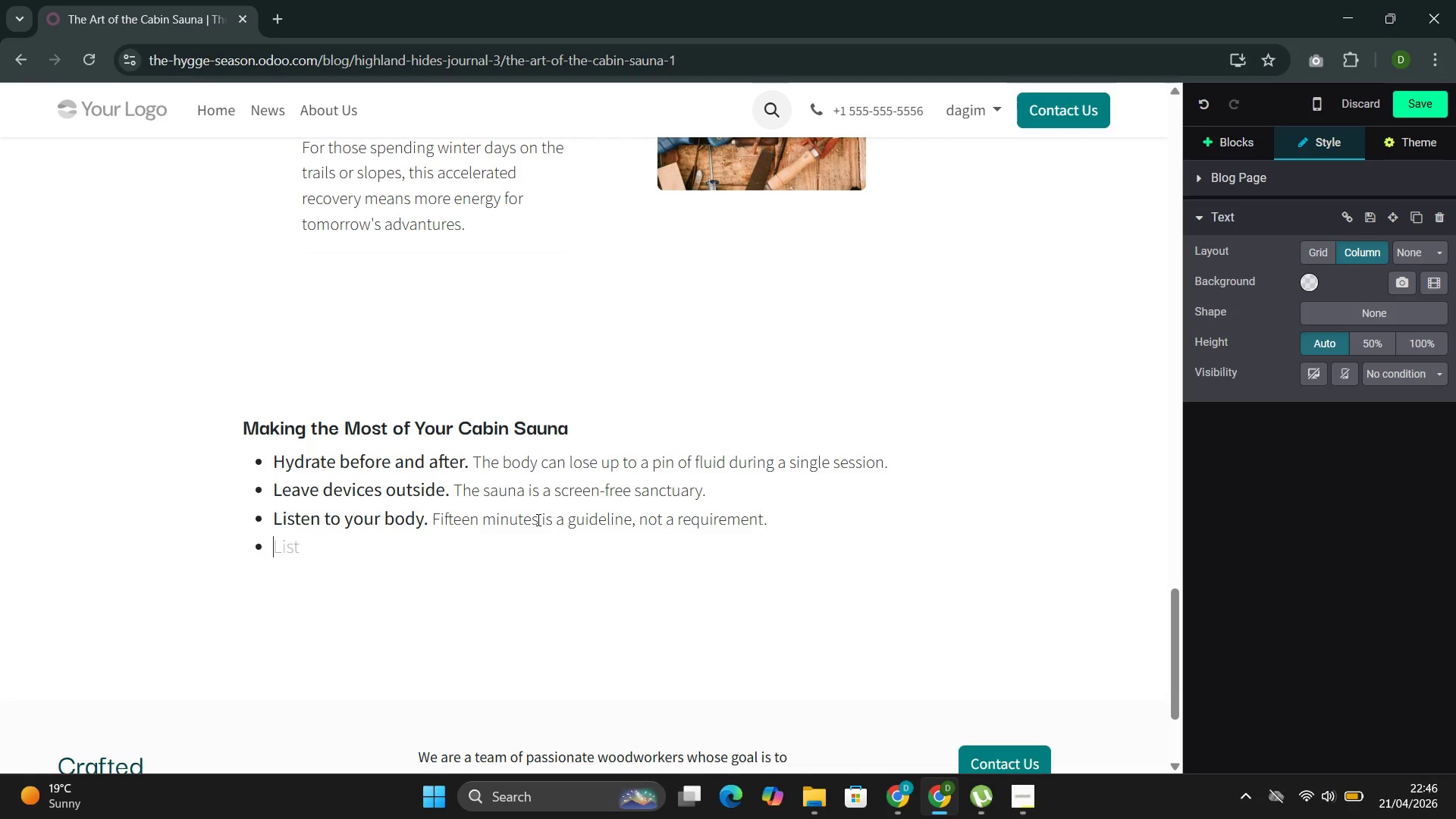 
type(Finish with cool water )
key(Backspace)
type(. A )
 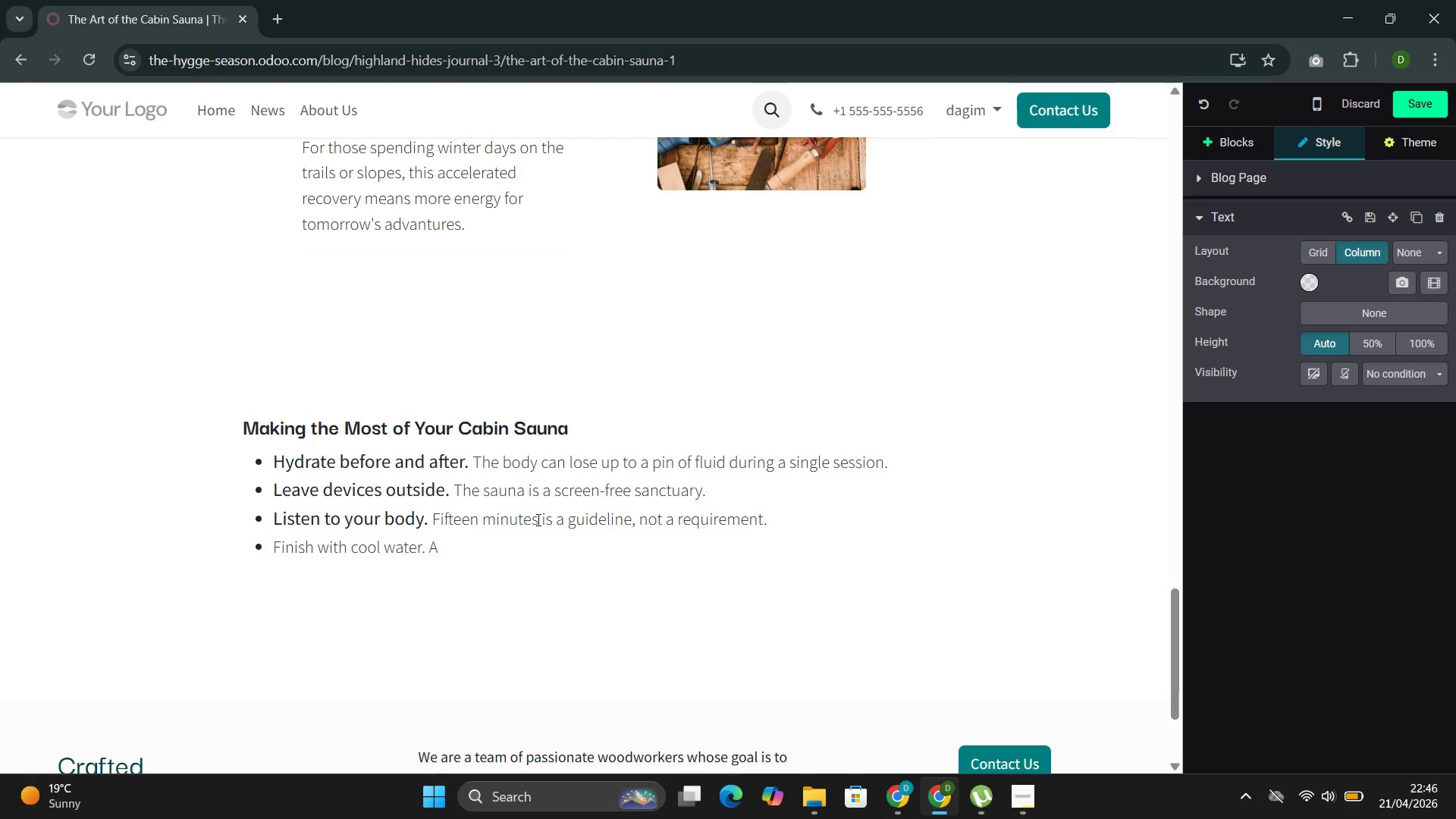 
left_click_drag(start_coordinate=[420, 544], to_coordinate=[268, 538])
 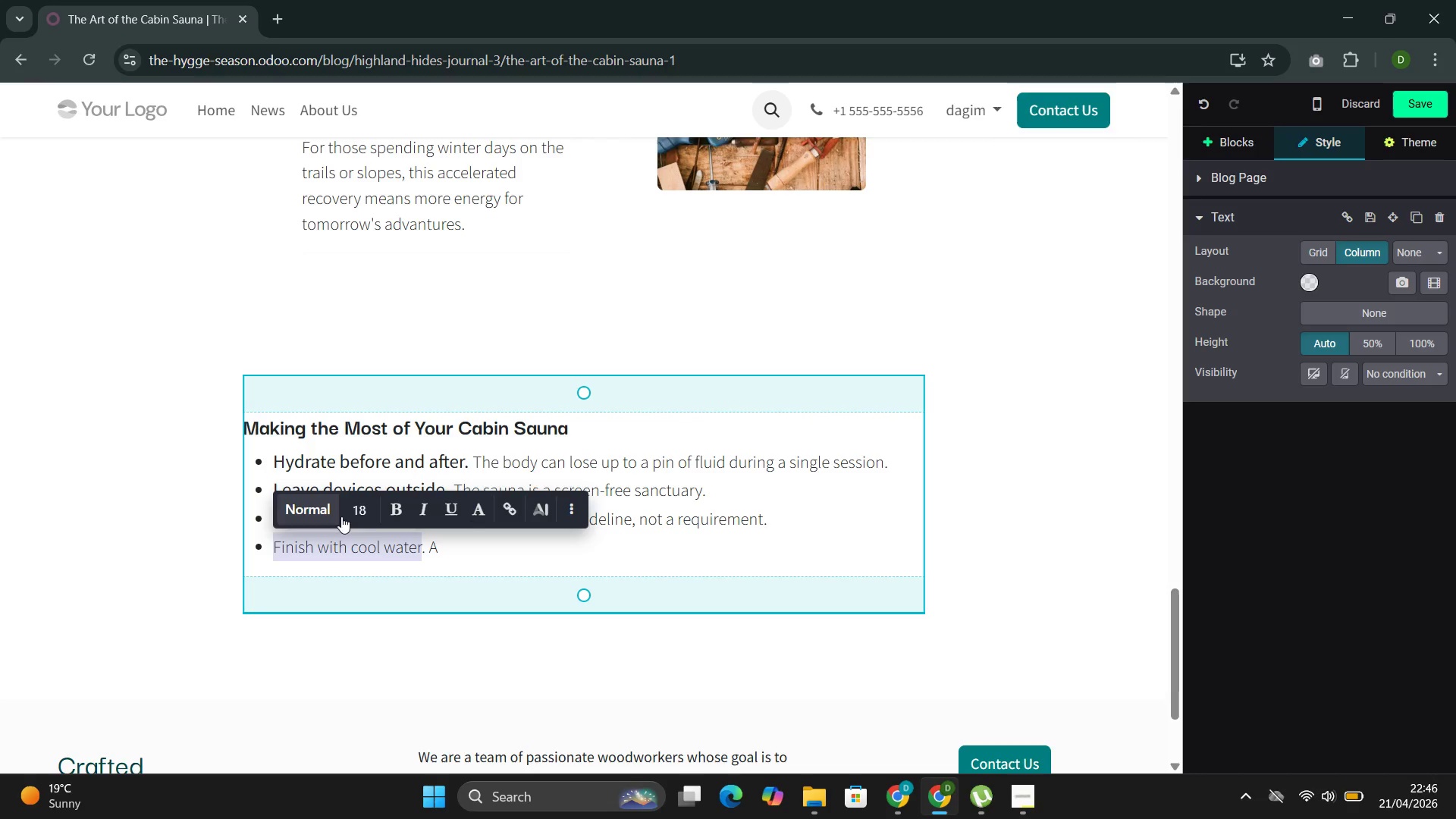 
left_click([359, 508])
 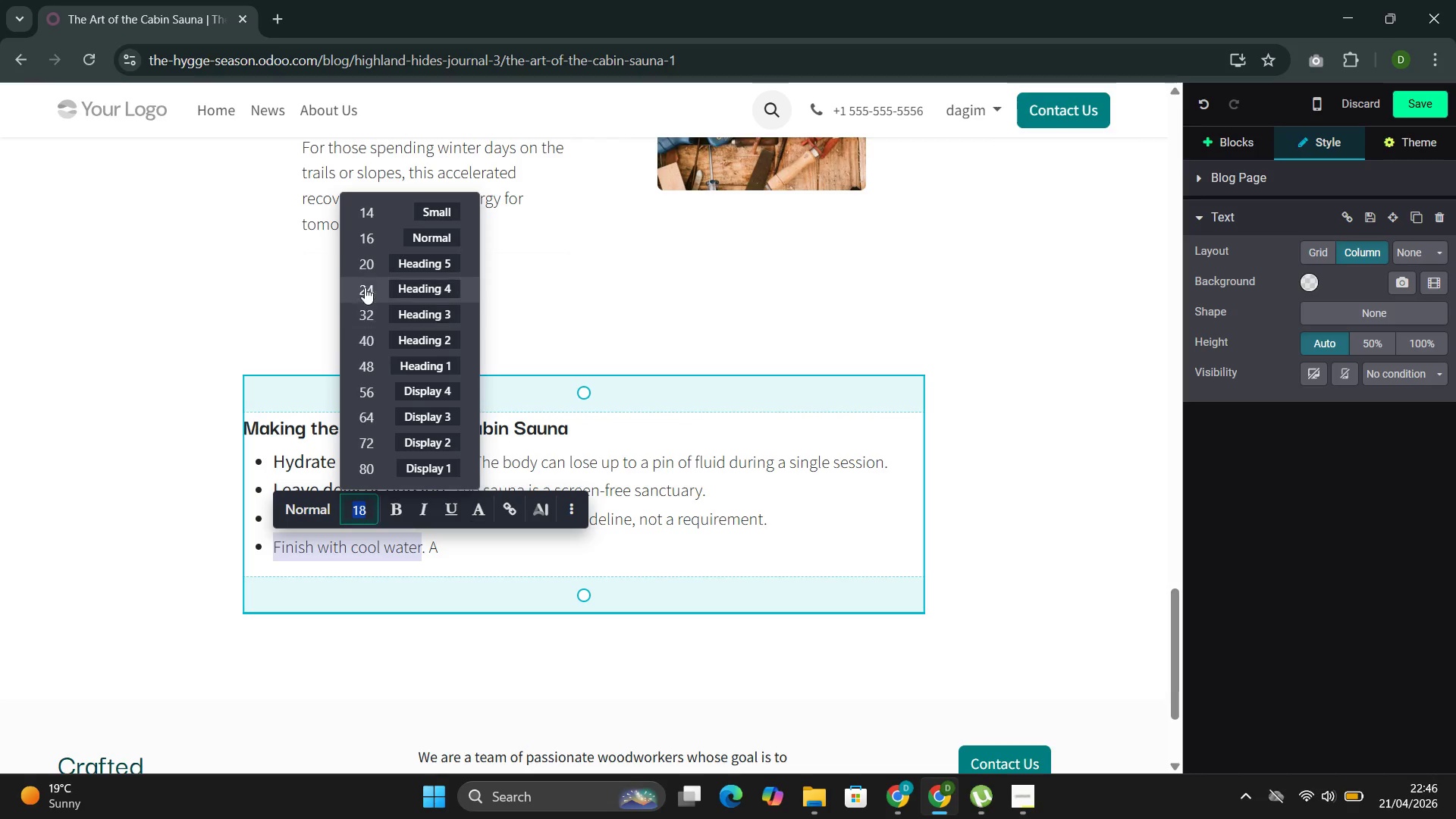 
left_click([371, 265])
 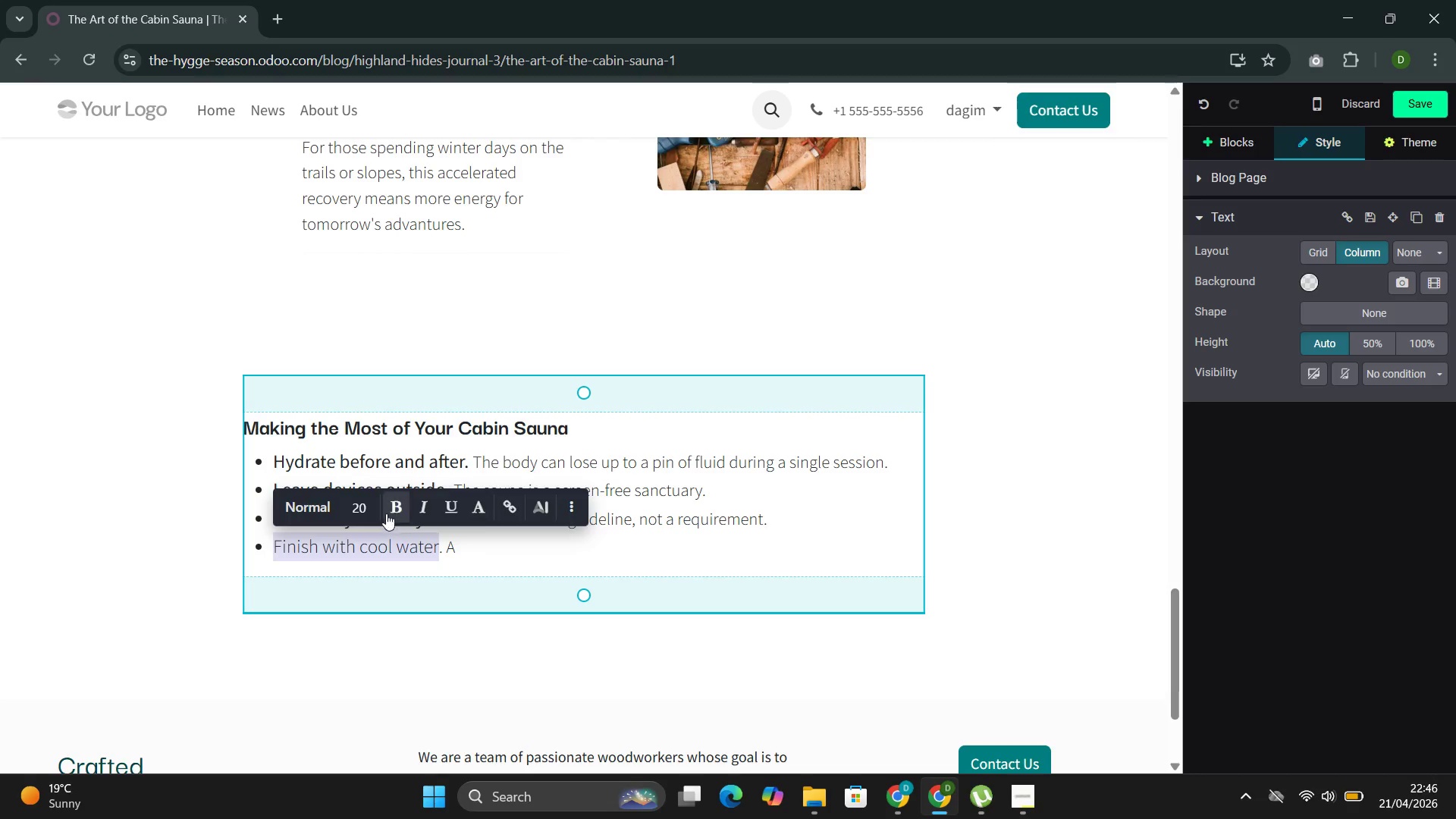 
left_click([394, 501])
 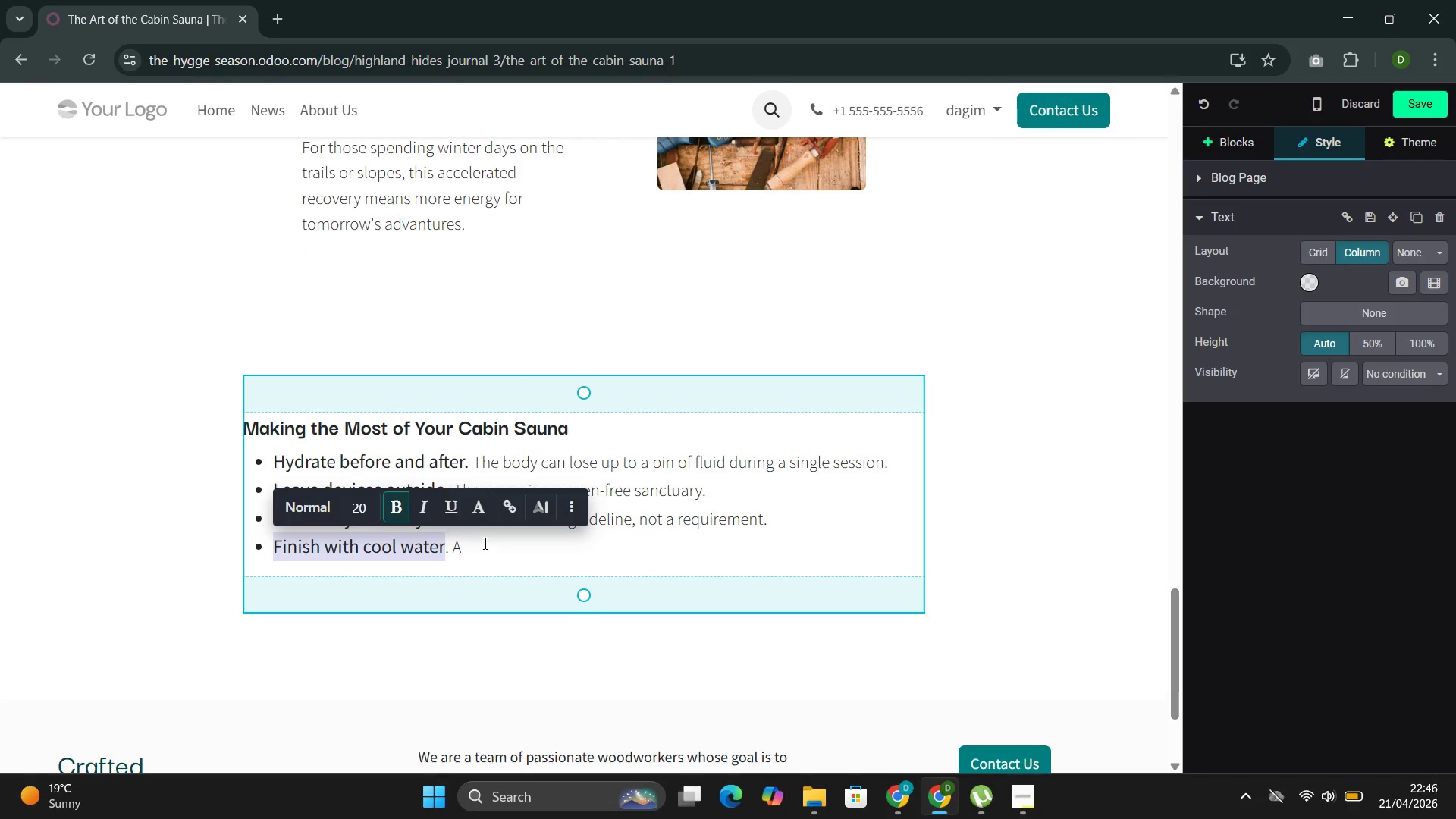 
left_click([479, 538])
 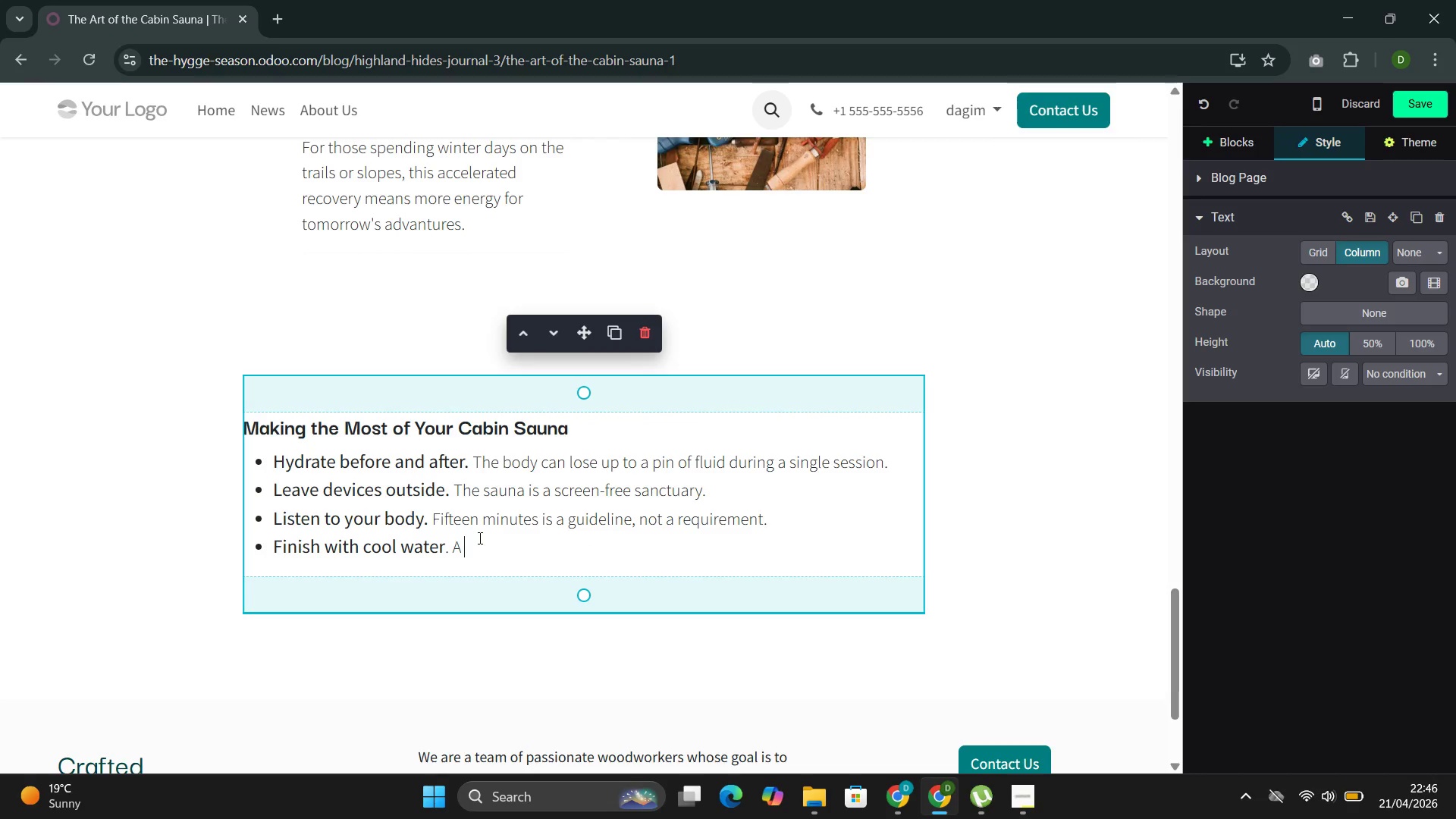 
key(Backspace)
 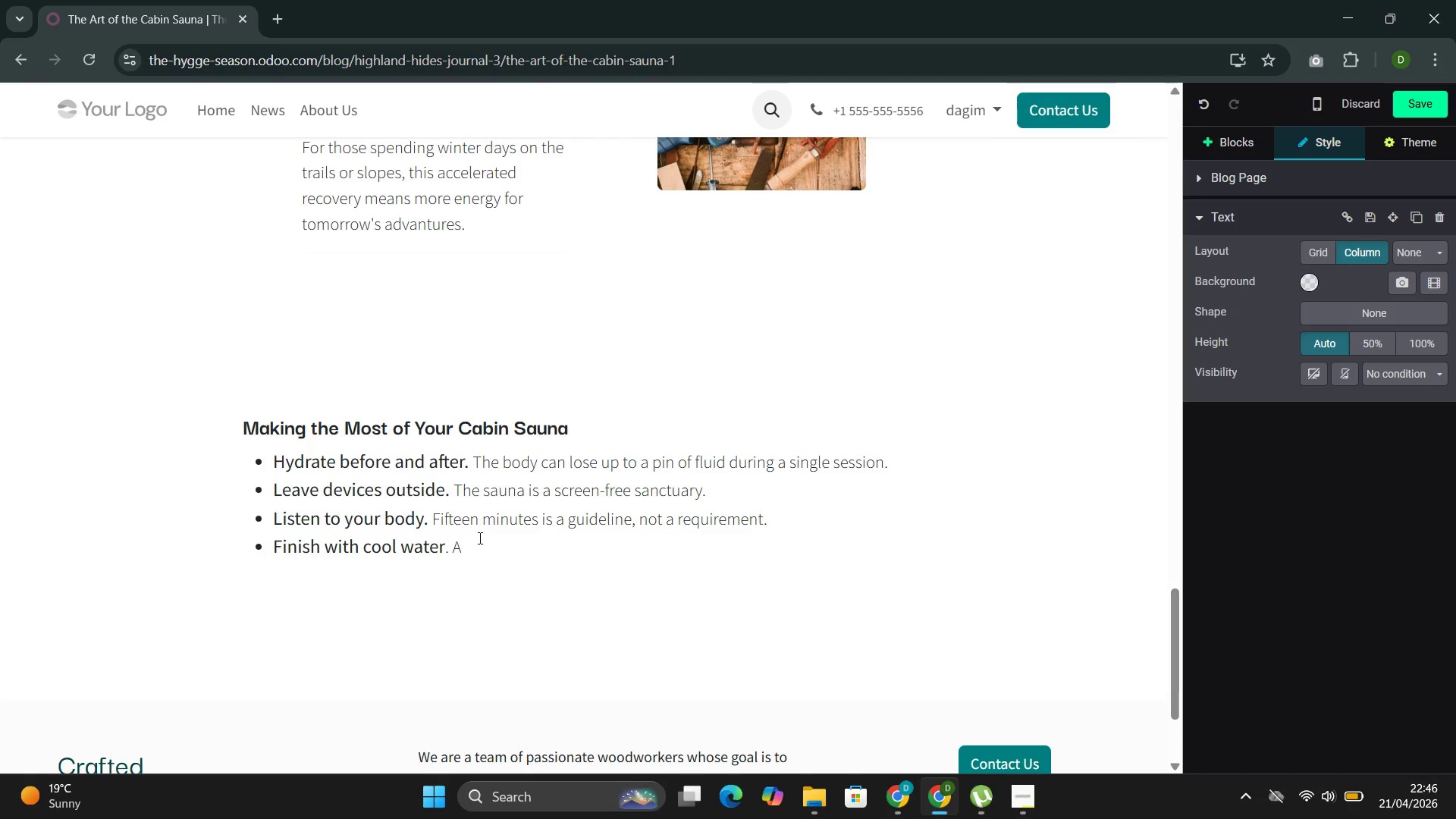 
type( fi)
key(Backspace)
type(inal rinse seals pores and leaves skin refreshed )
key(Backspace)
type(.)
 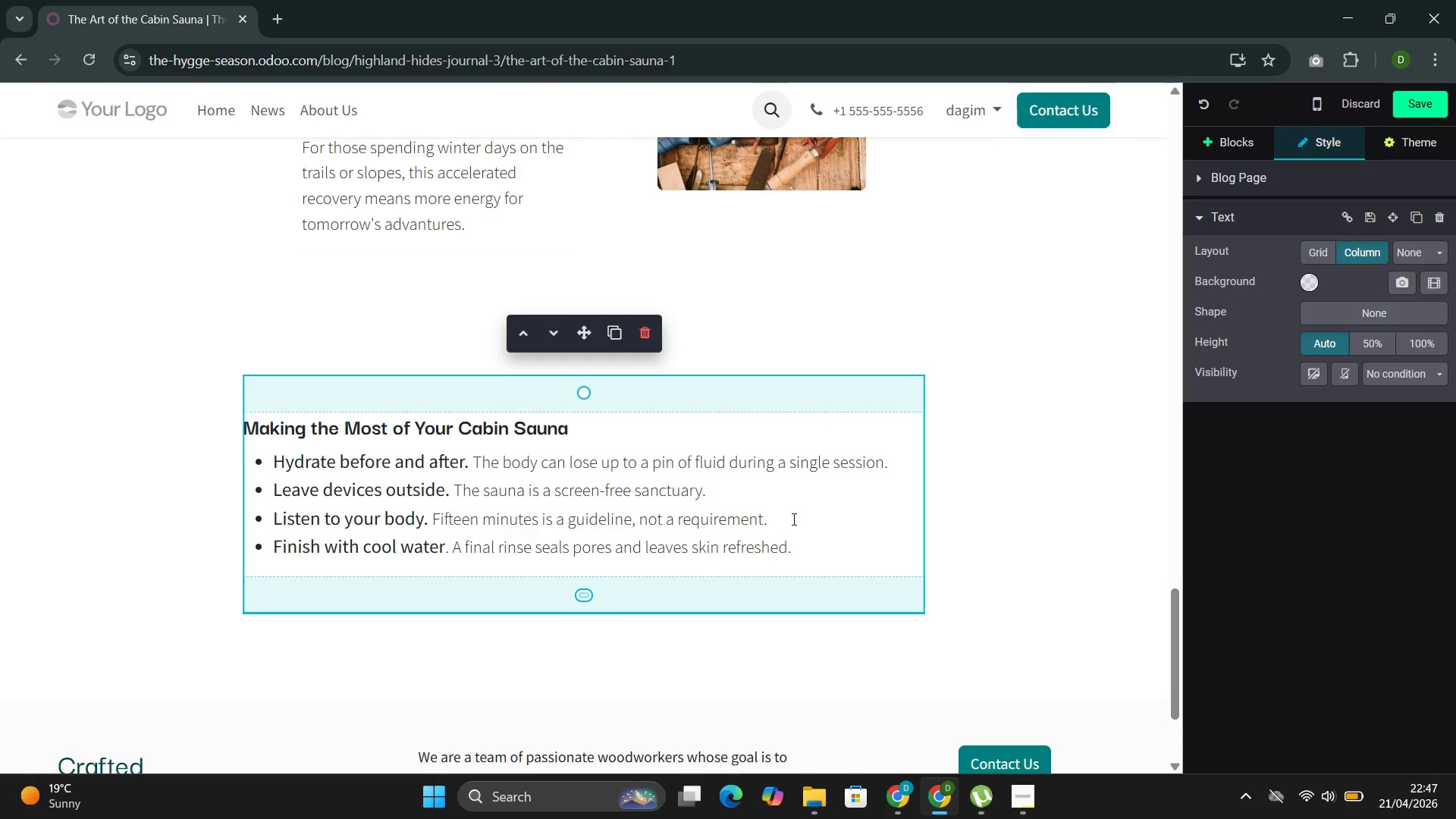 
wait(5.08)
 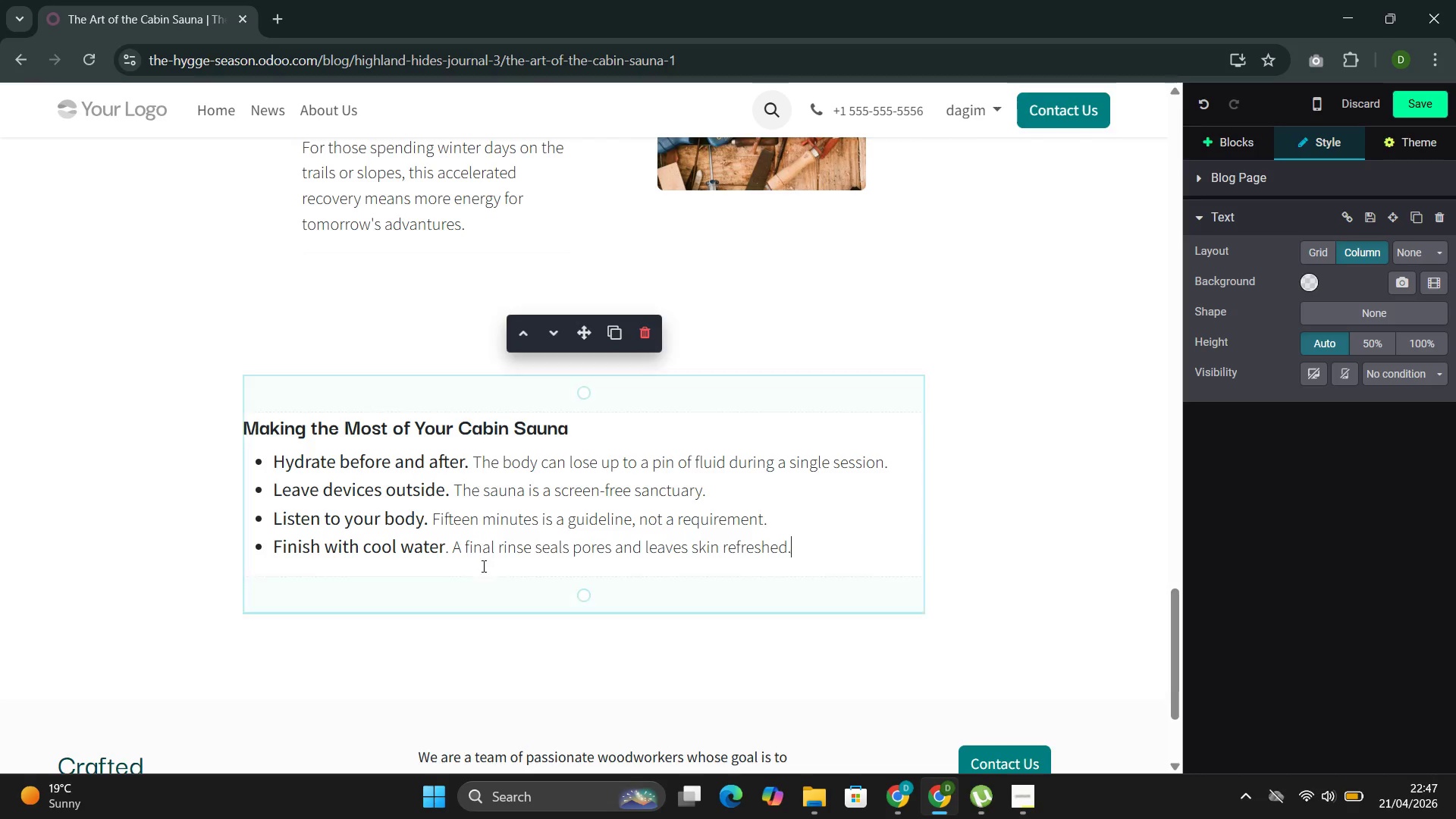 
left_click([890, 343])
 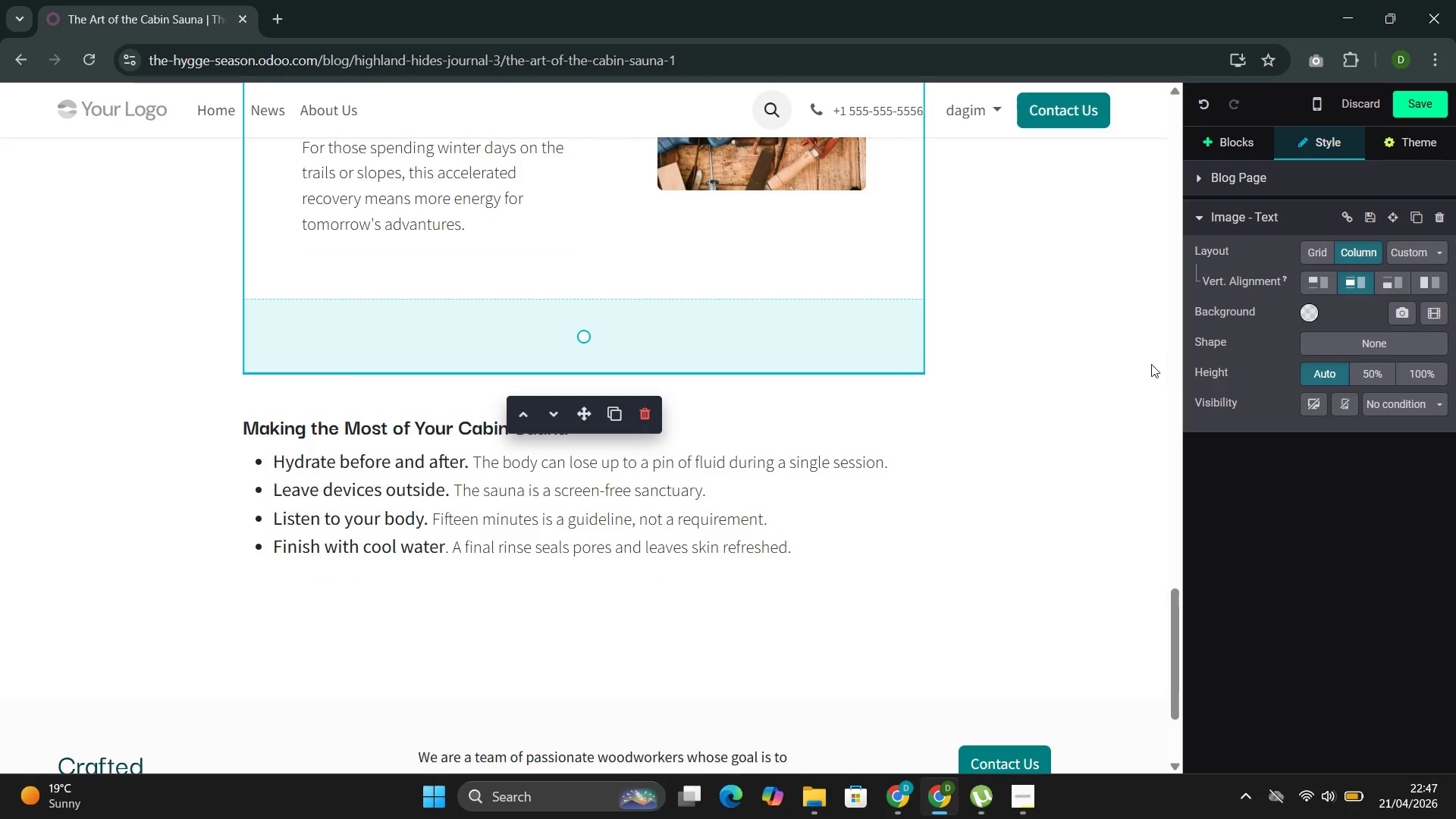 
left_click([1066, 411])
 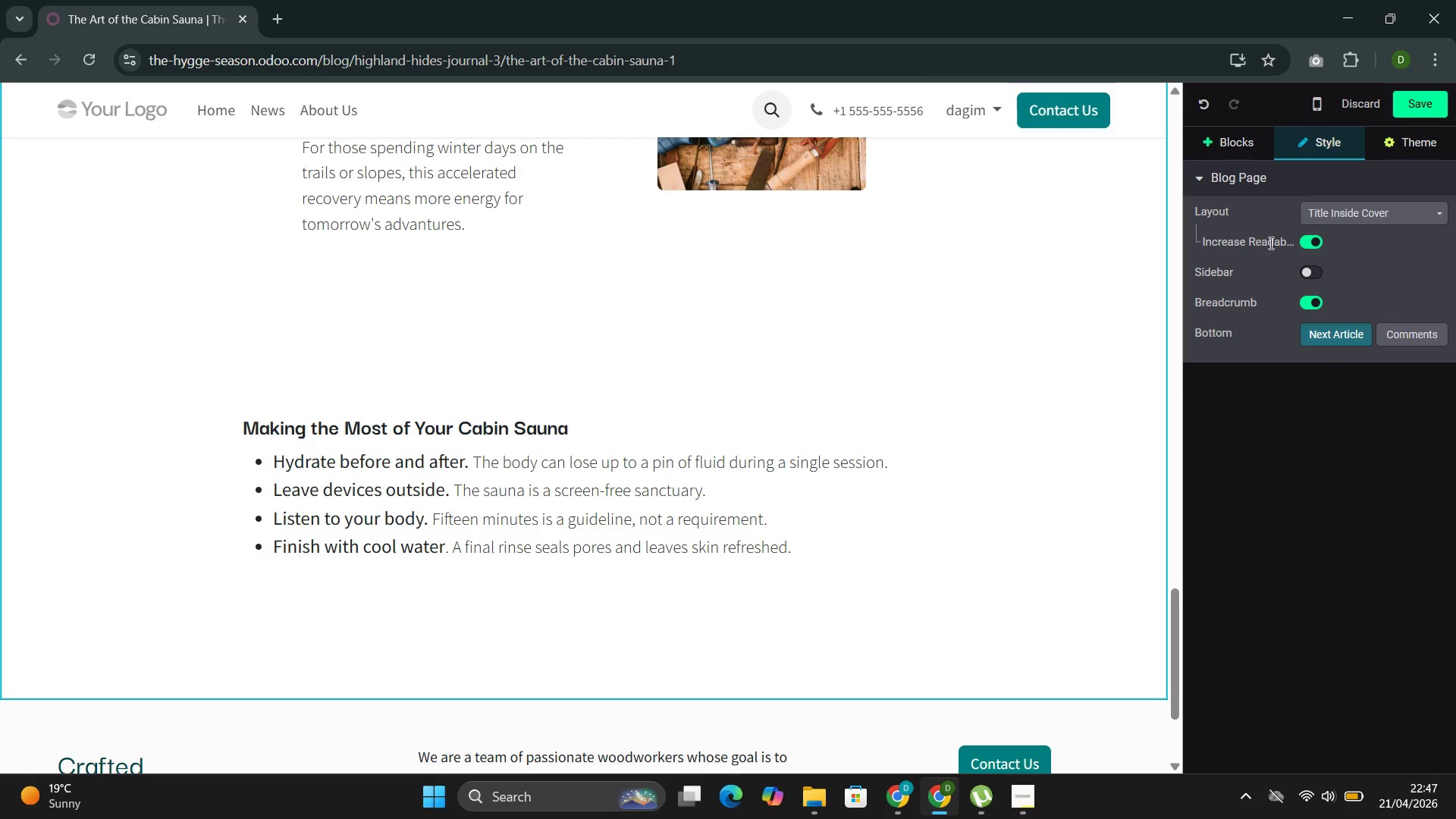 
left_click([1222, 145])
 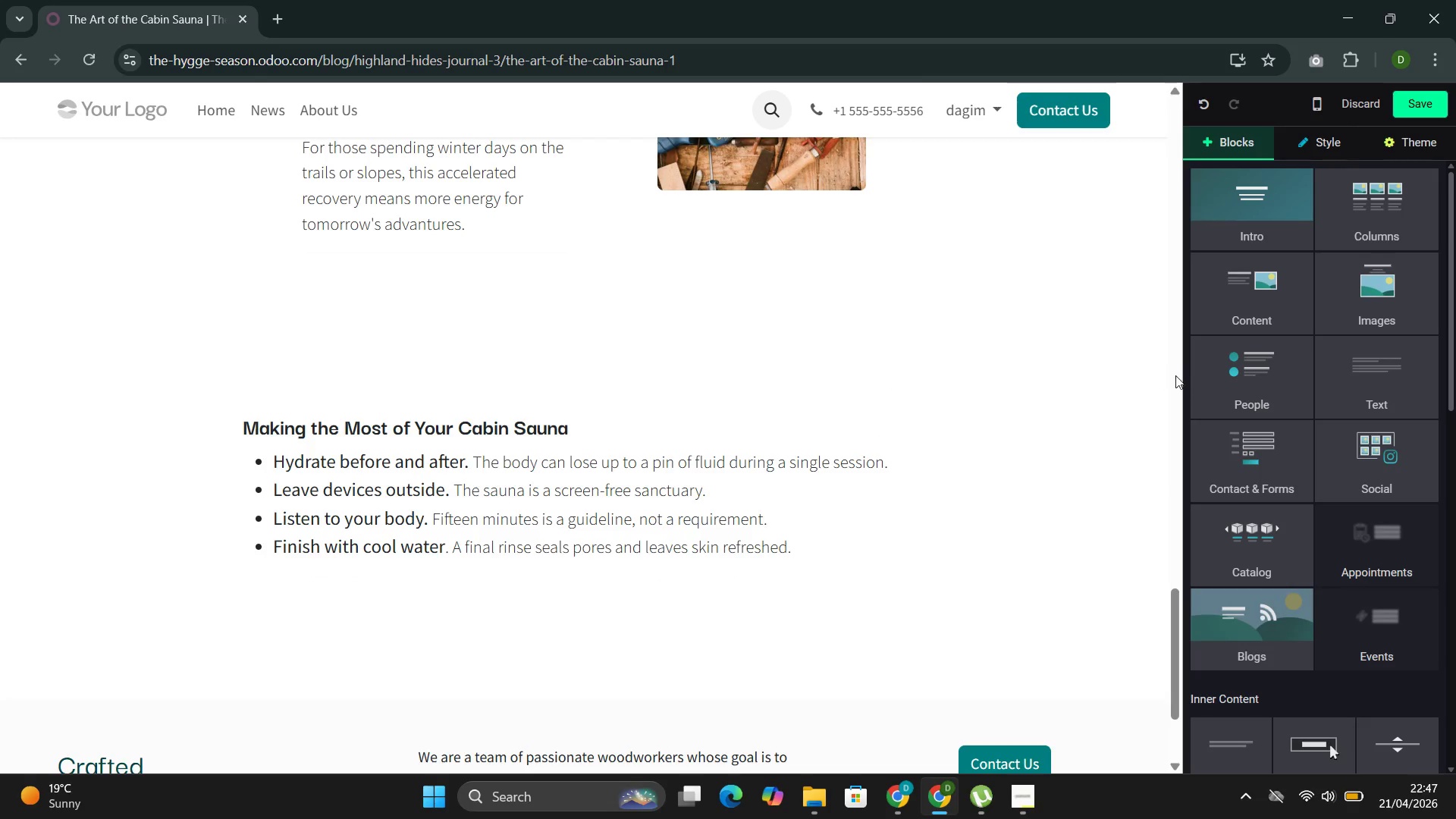 
wait(6.38)
 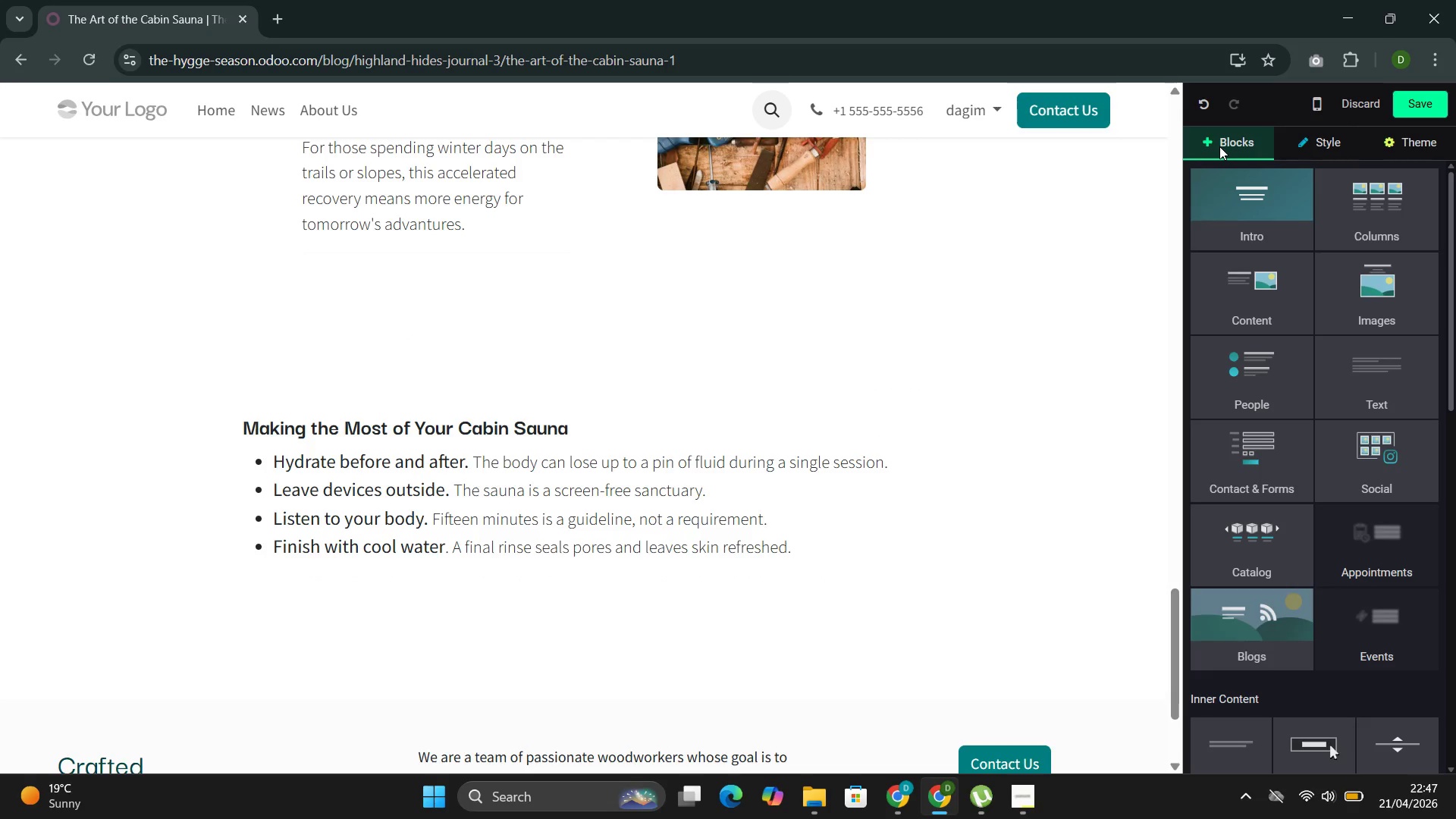 
mouse_move([1300, 487])
 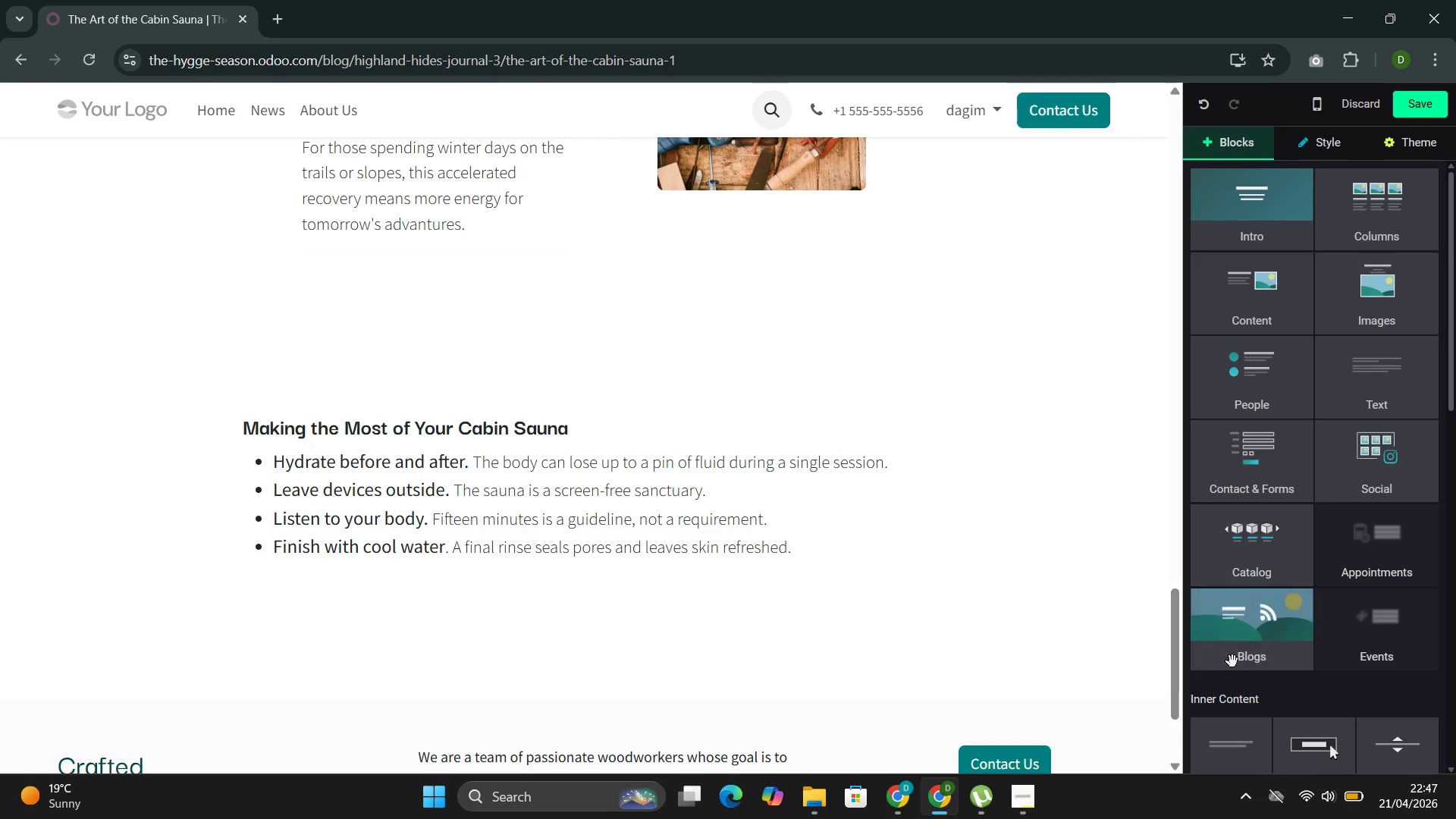 
left_click([1232, 661])
 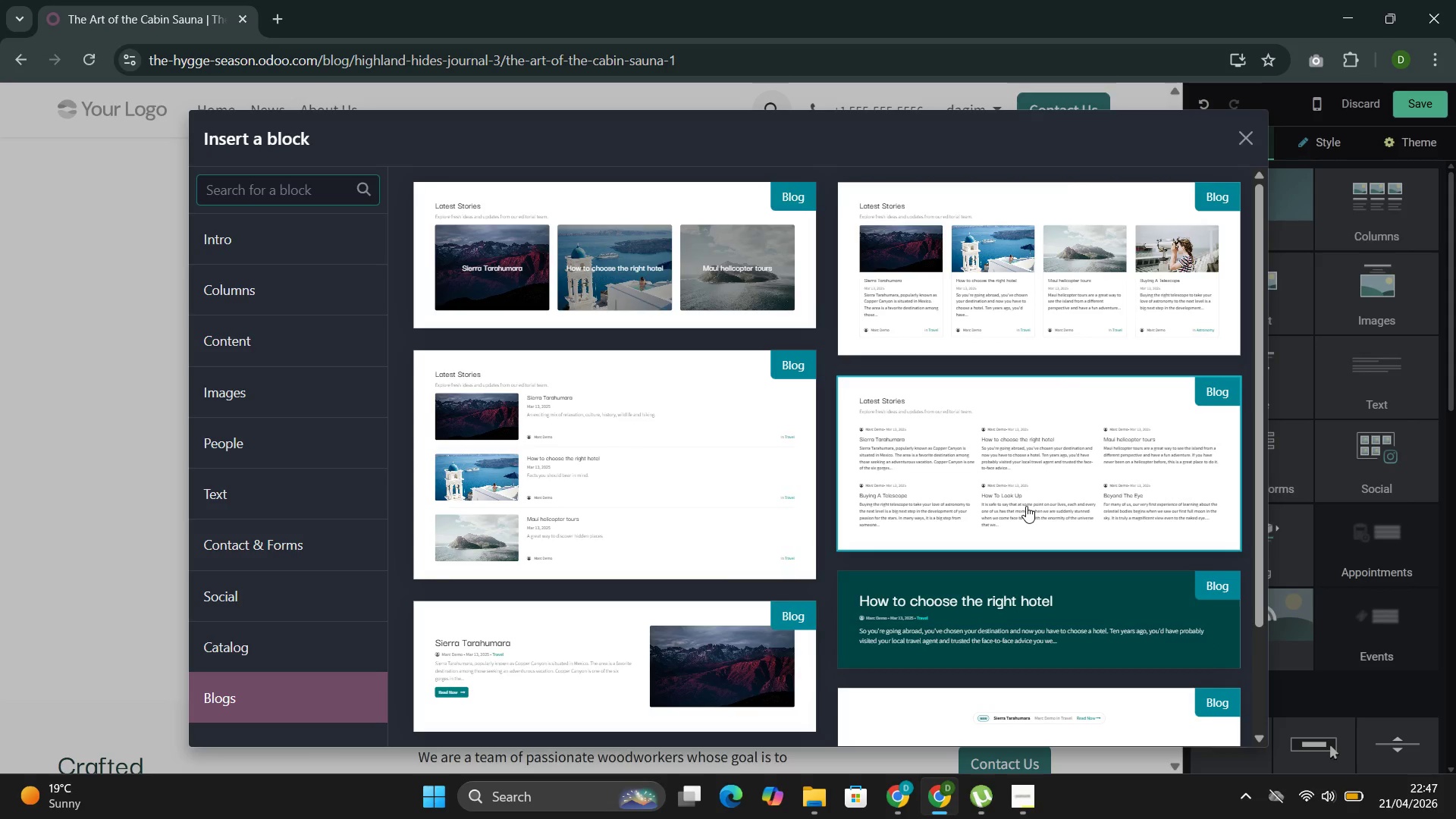 
wait(8.12)
 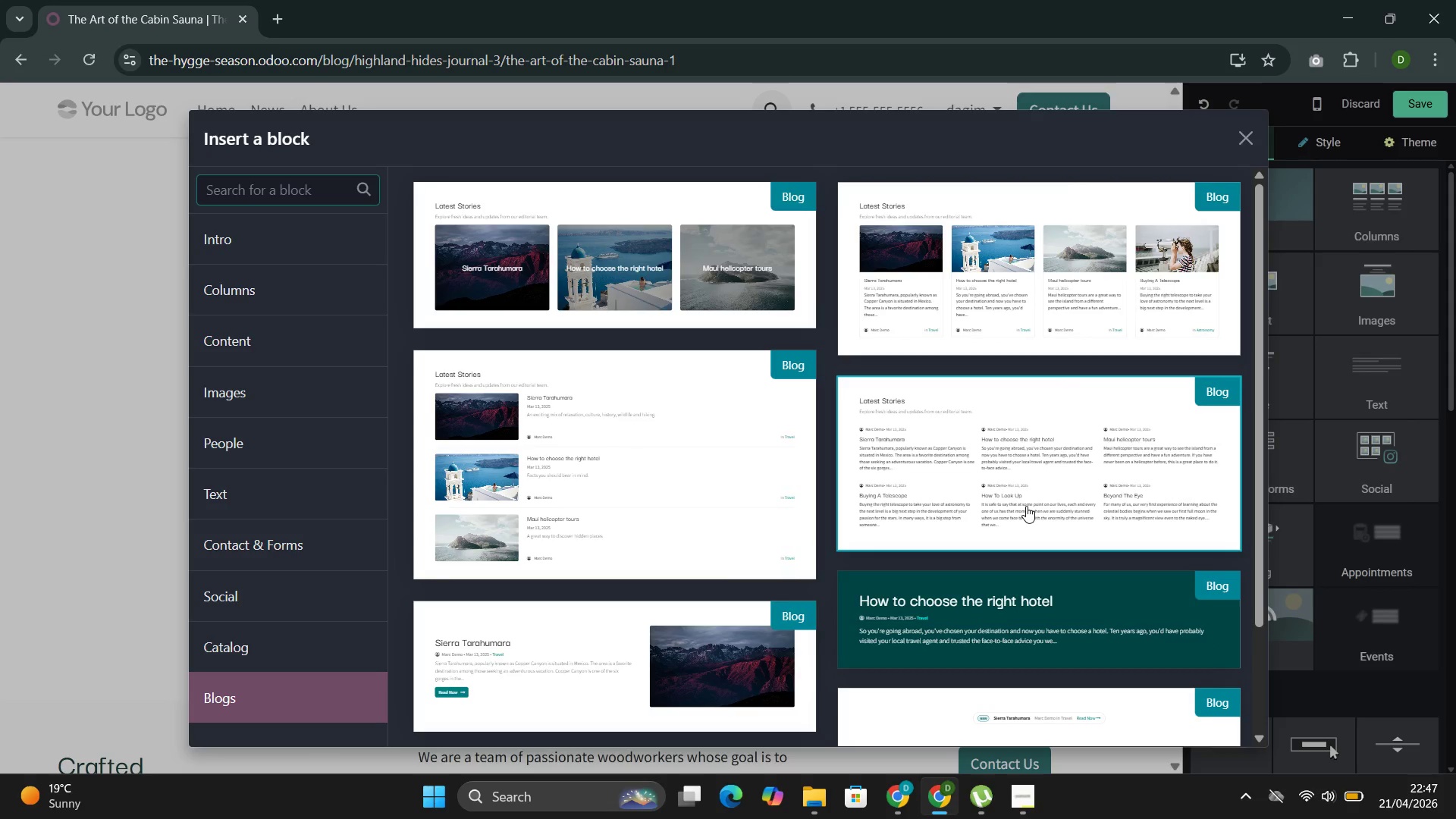 
left_click([1240, 143])
 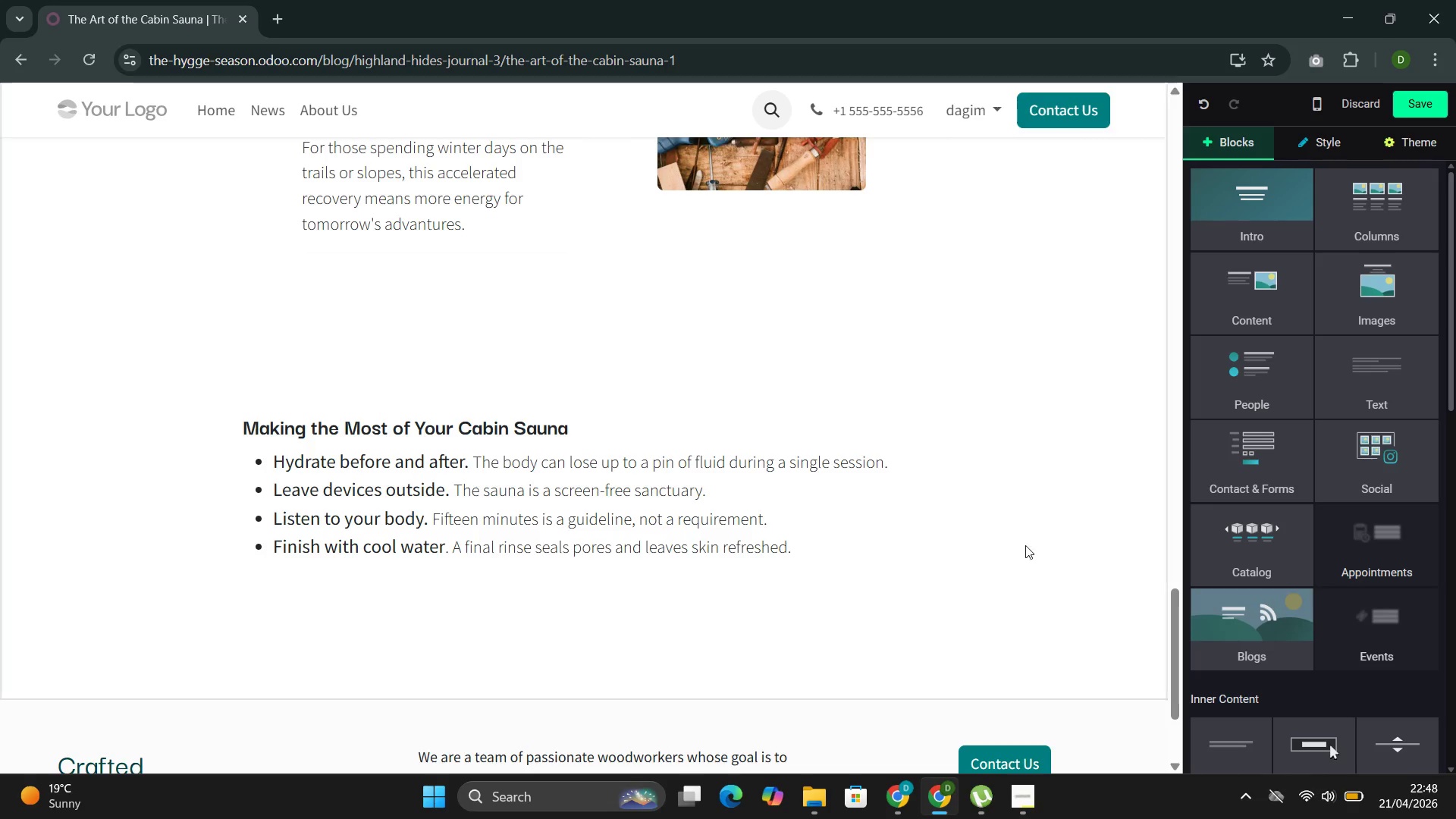 
scroll: coordinate [1341, 598], scroll_direction: down, amount: 2.0
 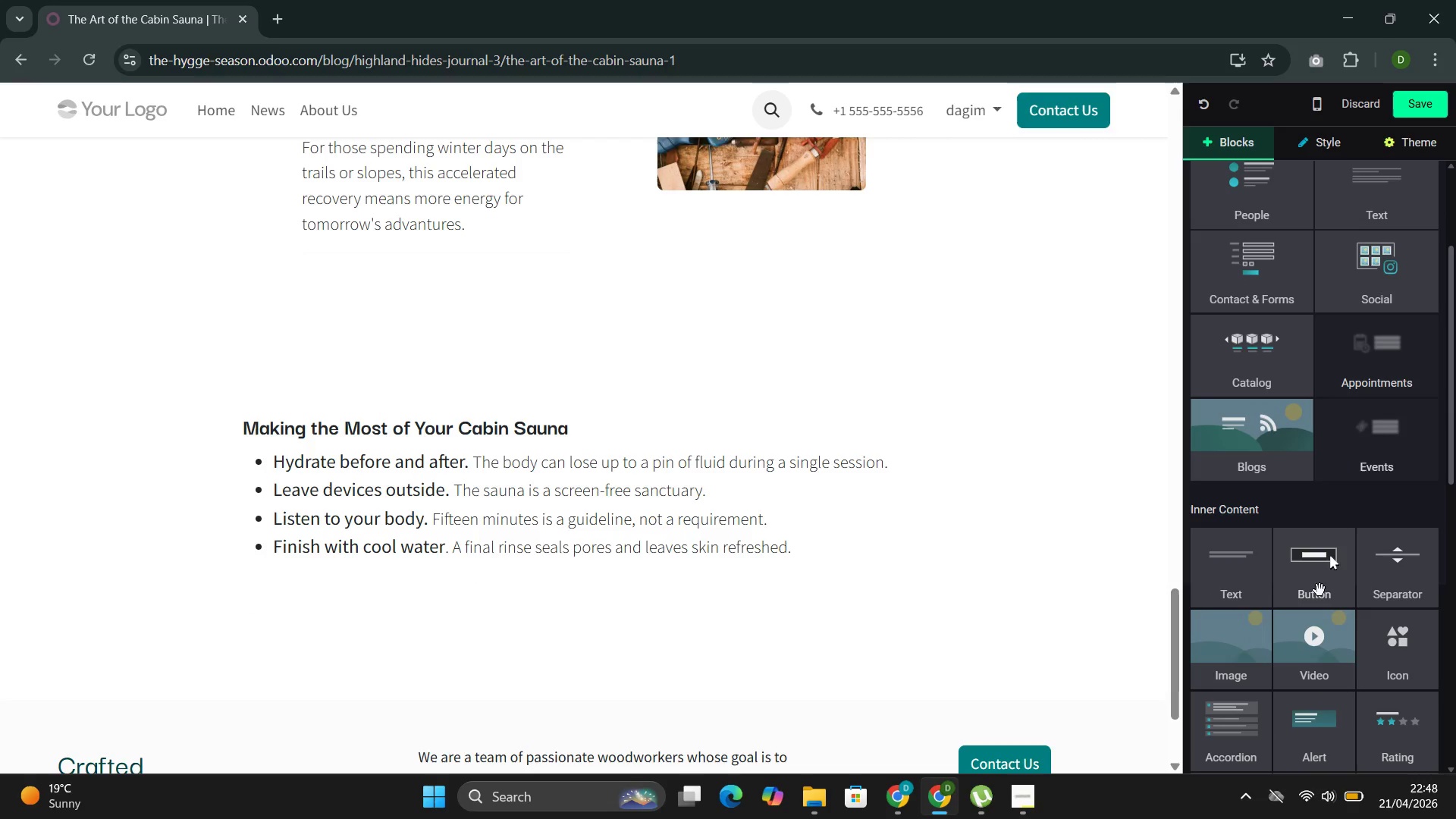 
left_click_drag(start_coordinate=[1317, 585], to_coordinate=[326, 598])
 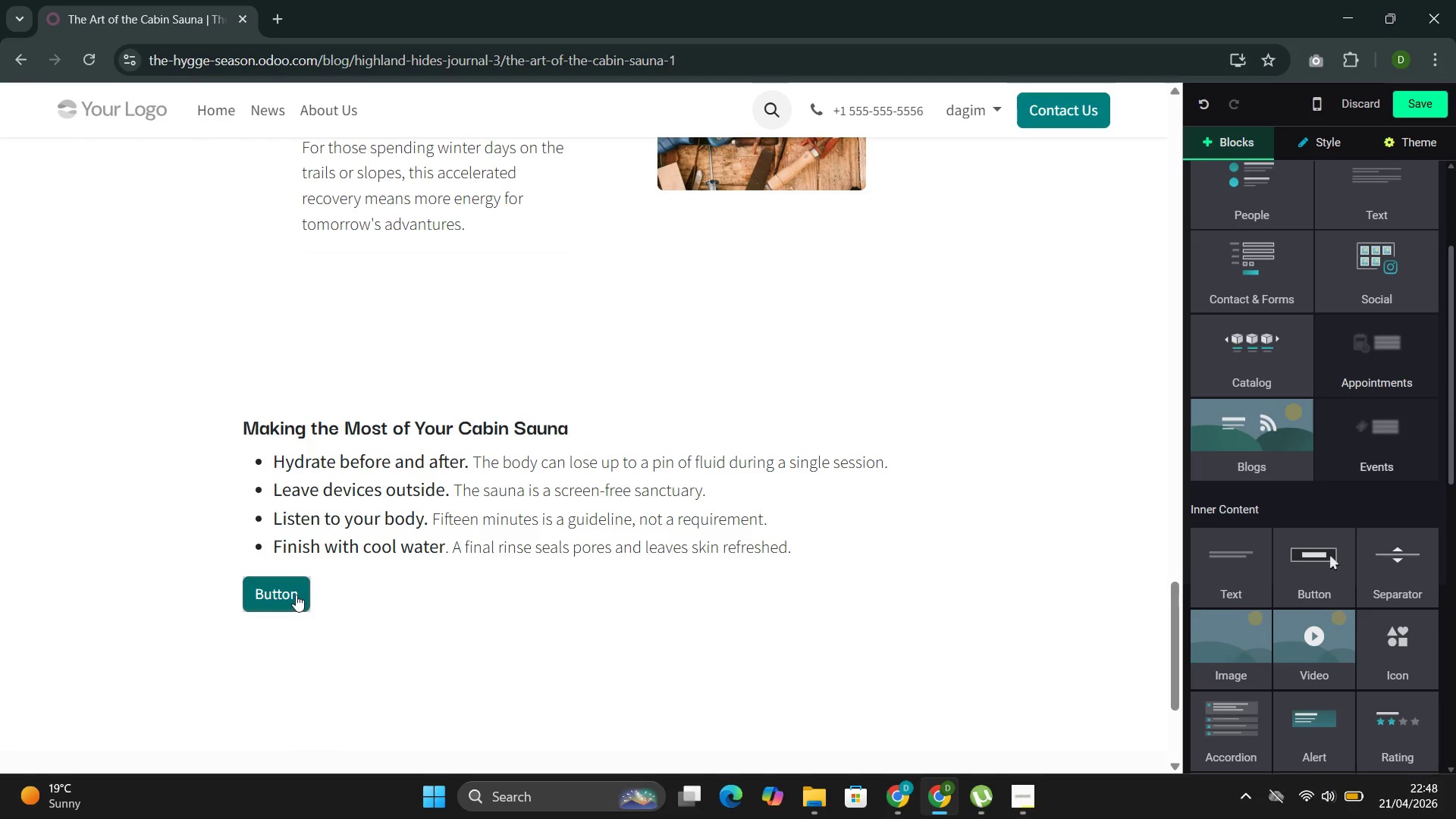 
left_click([296, 595])
 